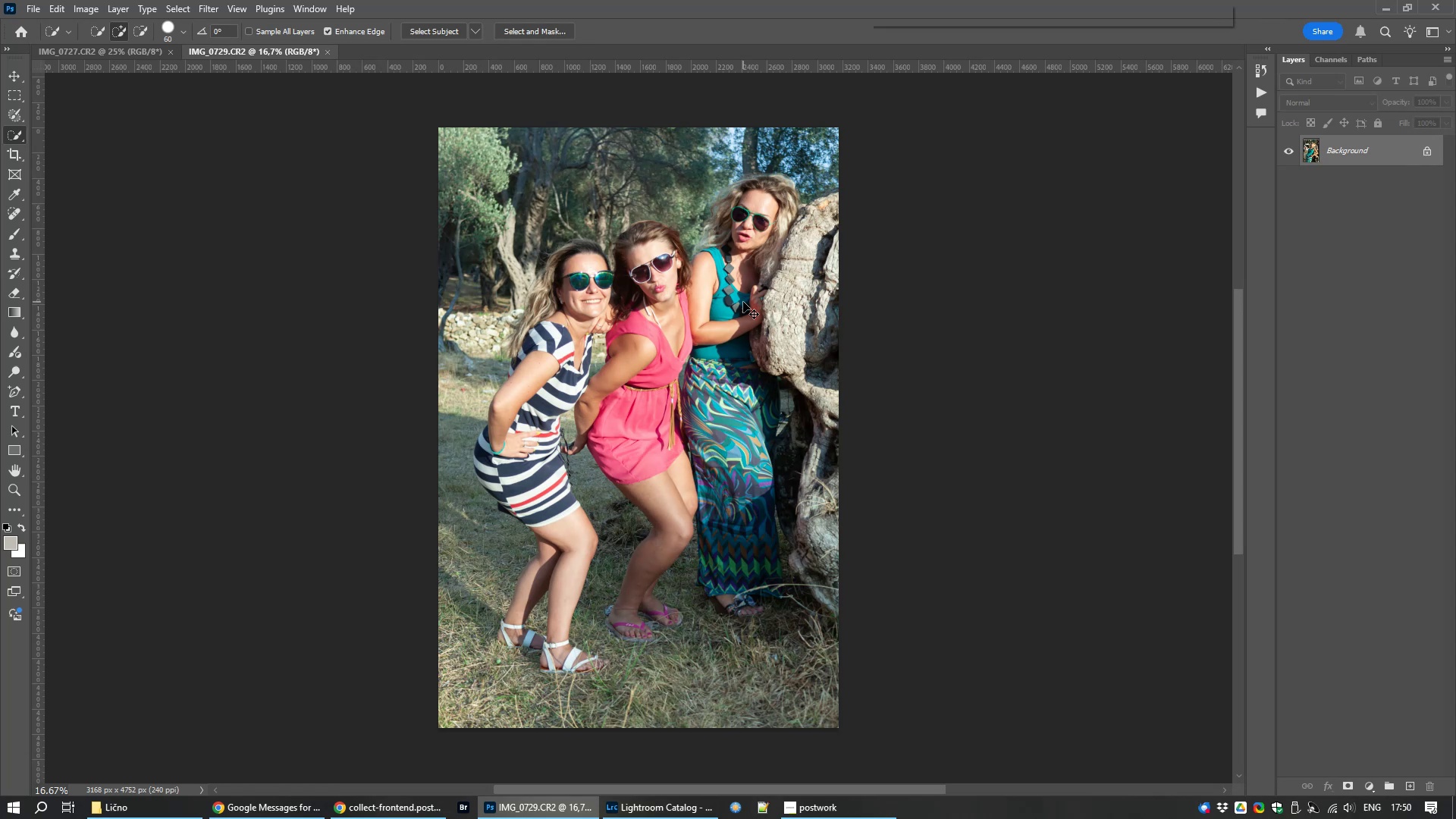 
key(Control+W)
 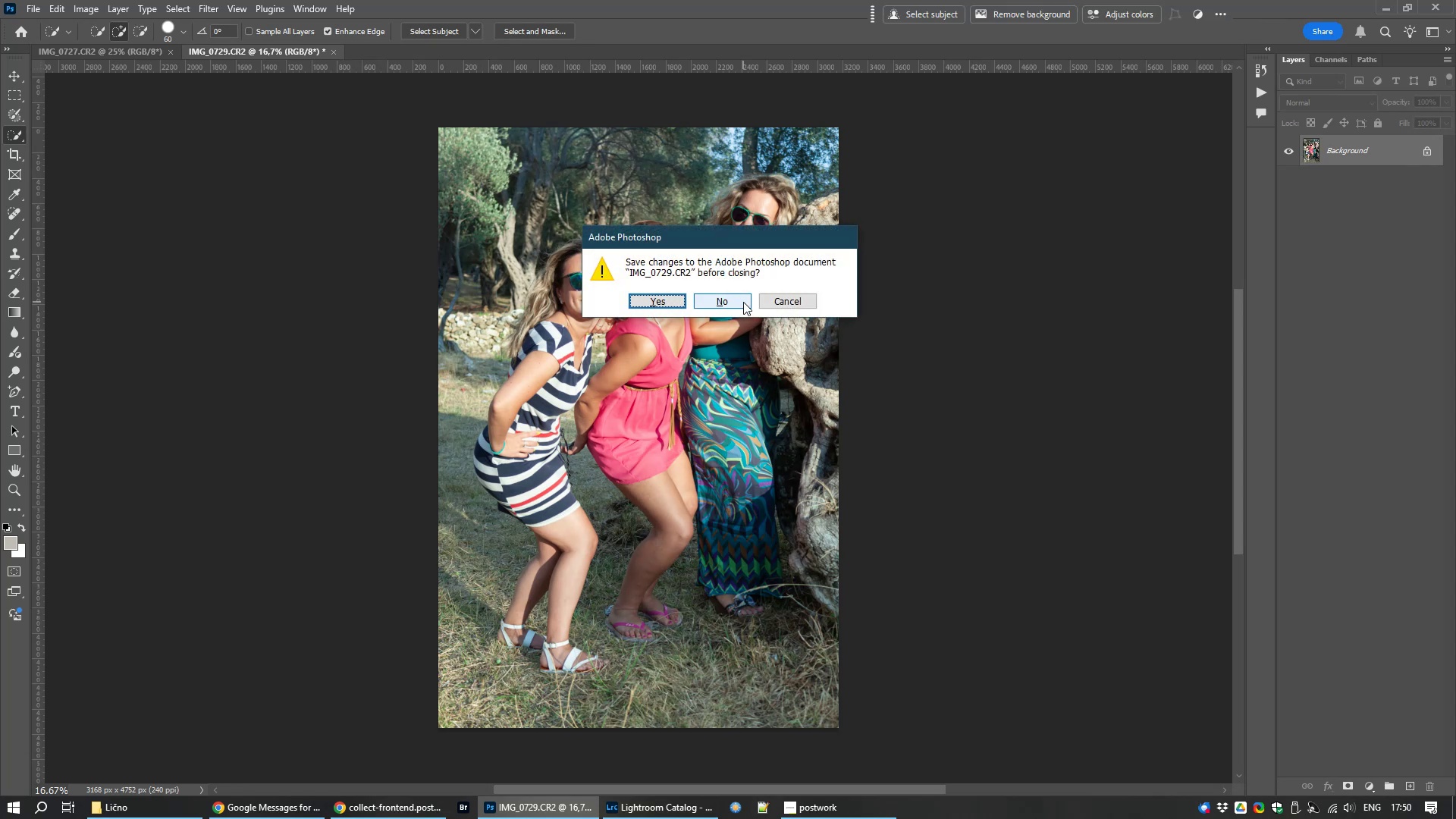 
left_click([743, 302])
 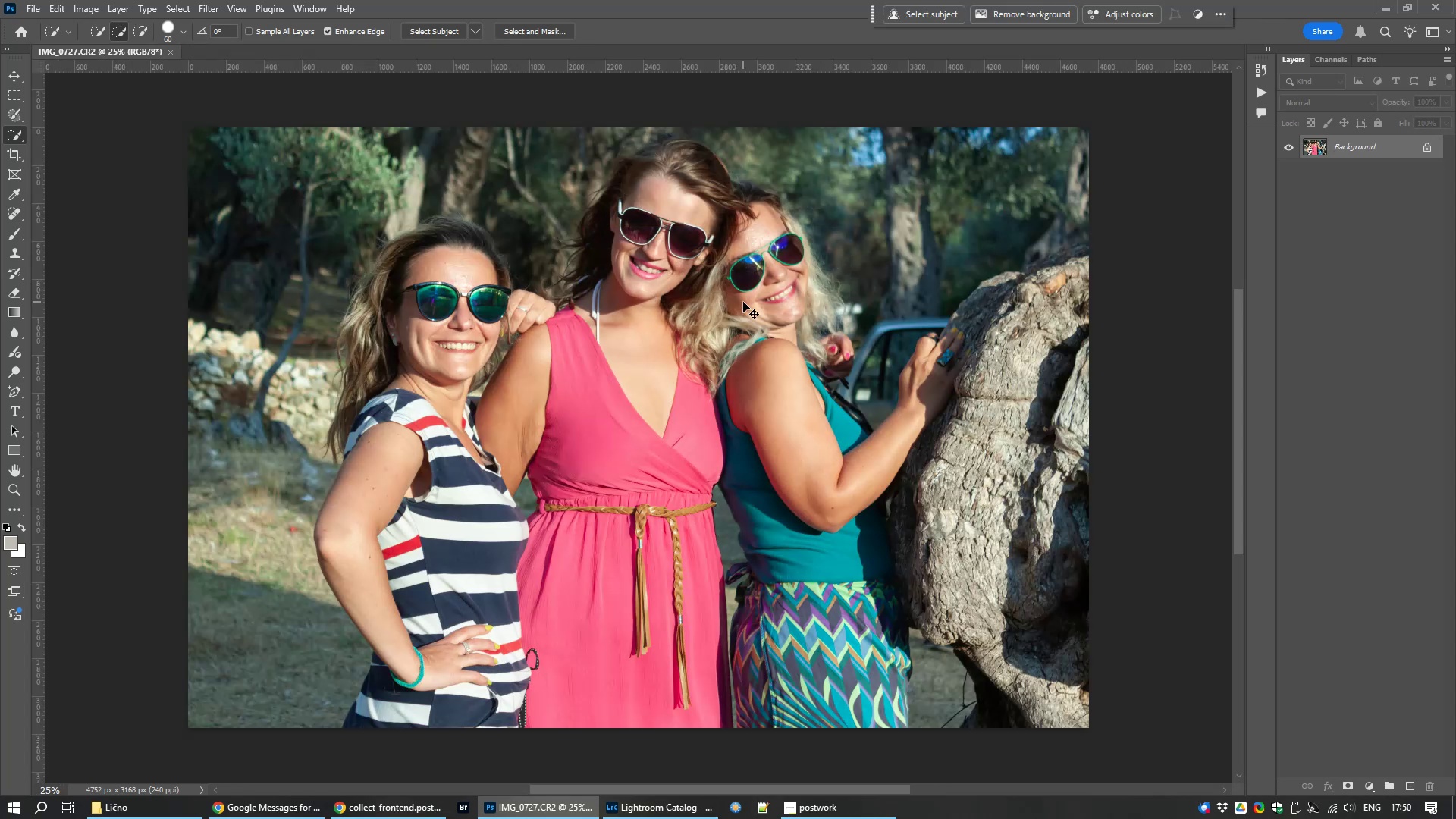 
key(Control+W)
 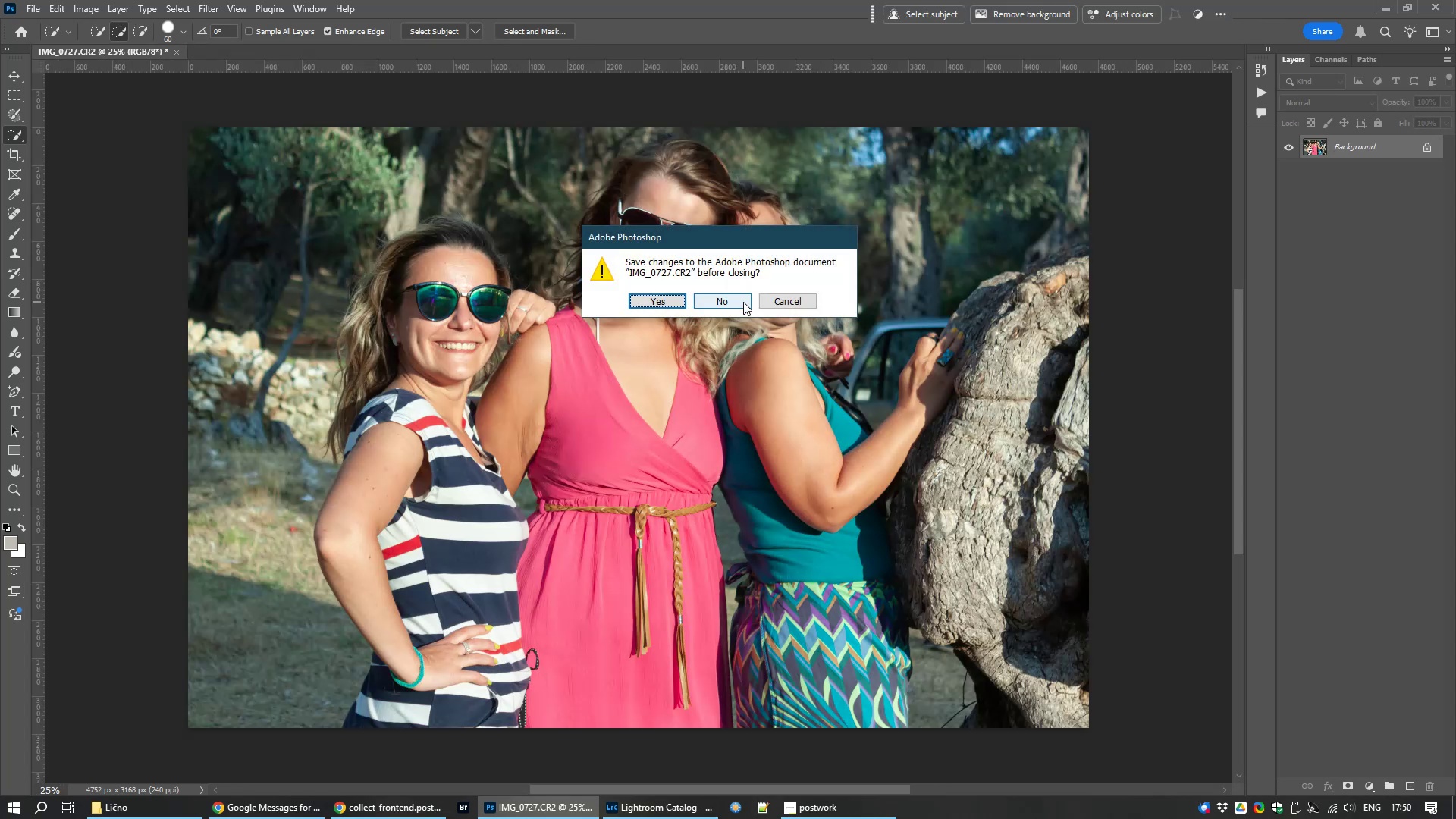 
left_click([743, 302])
 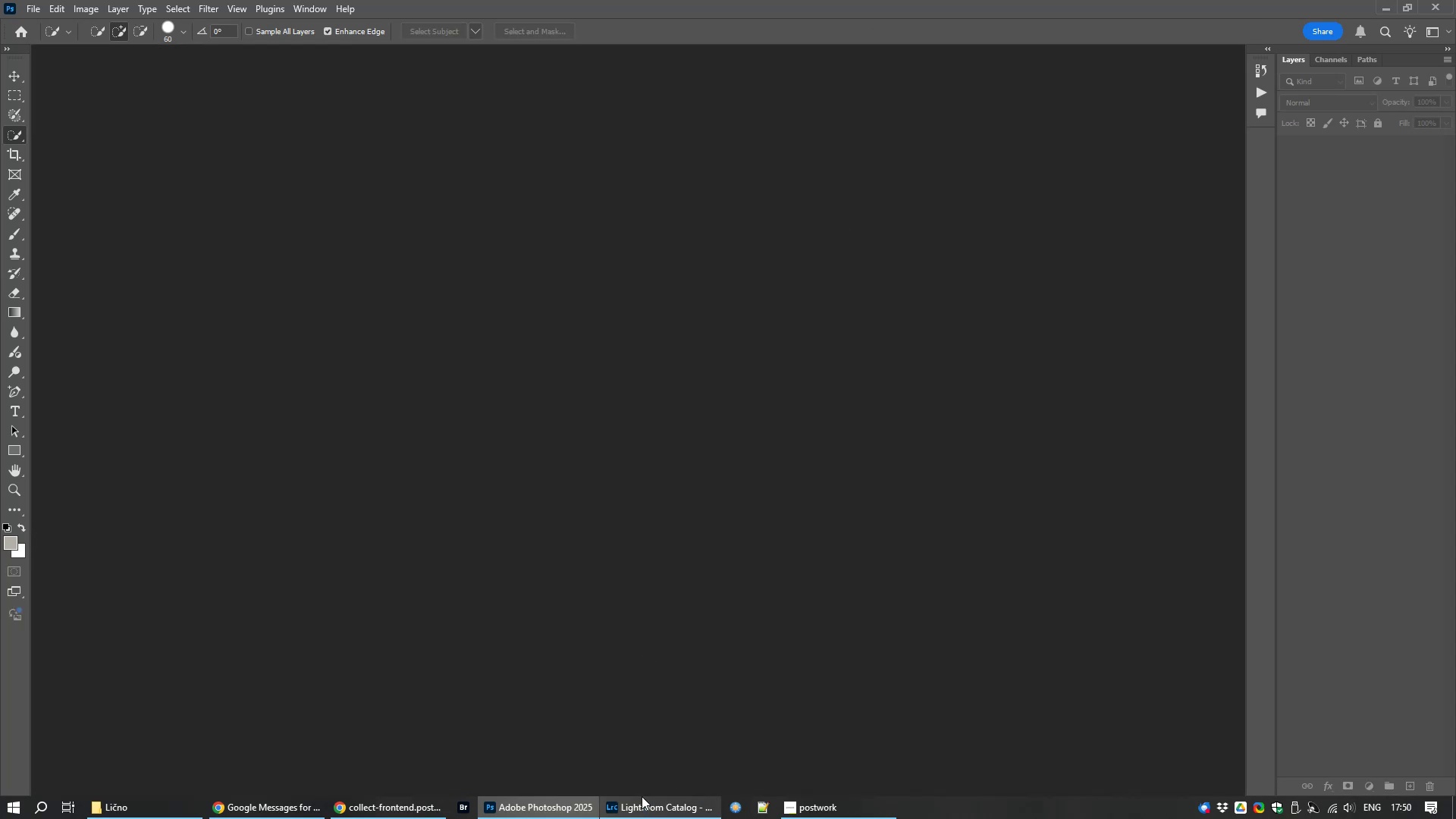 
left_click([645, 805])
 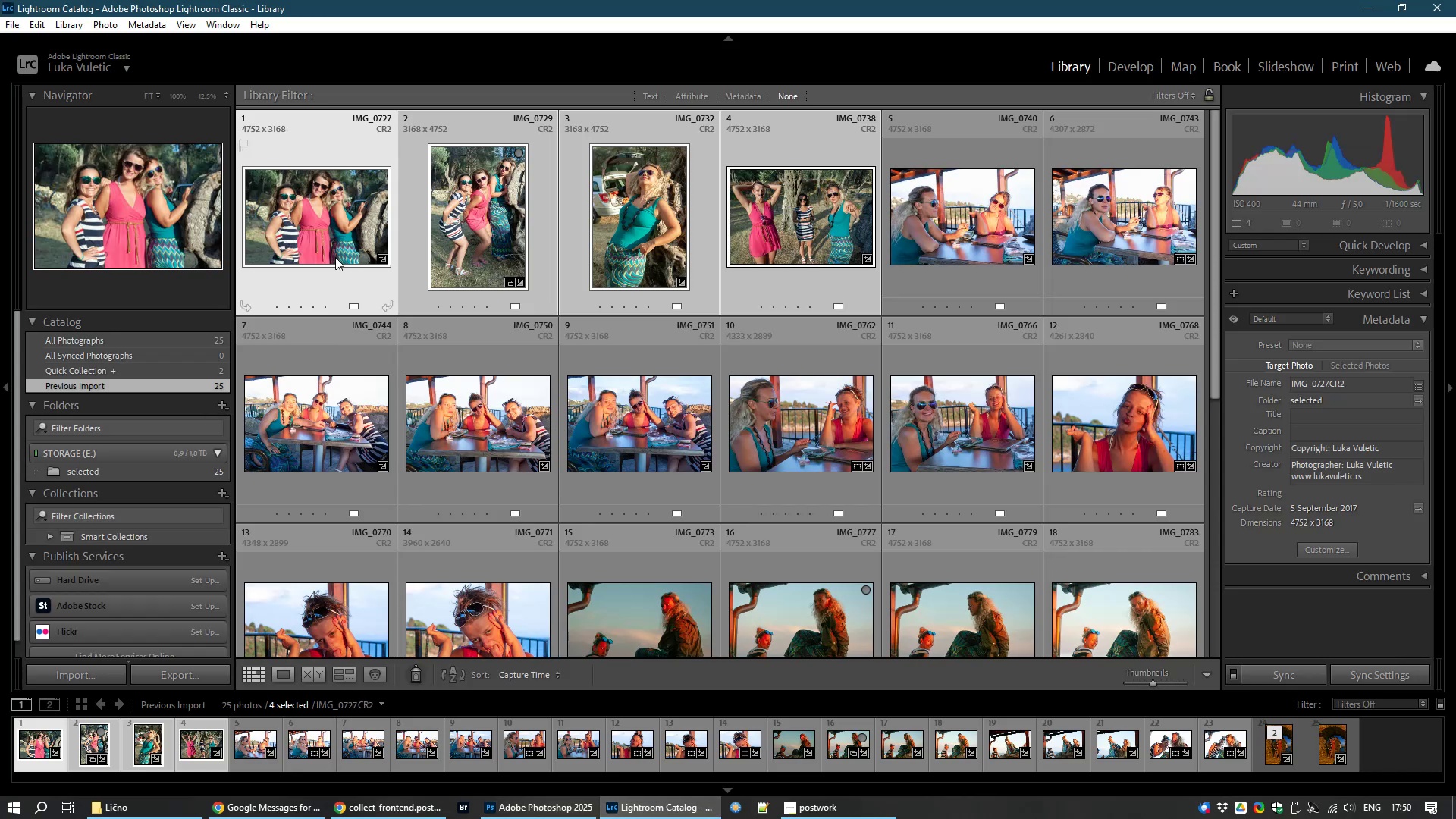 
left_click([318, 207])
 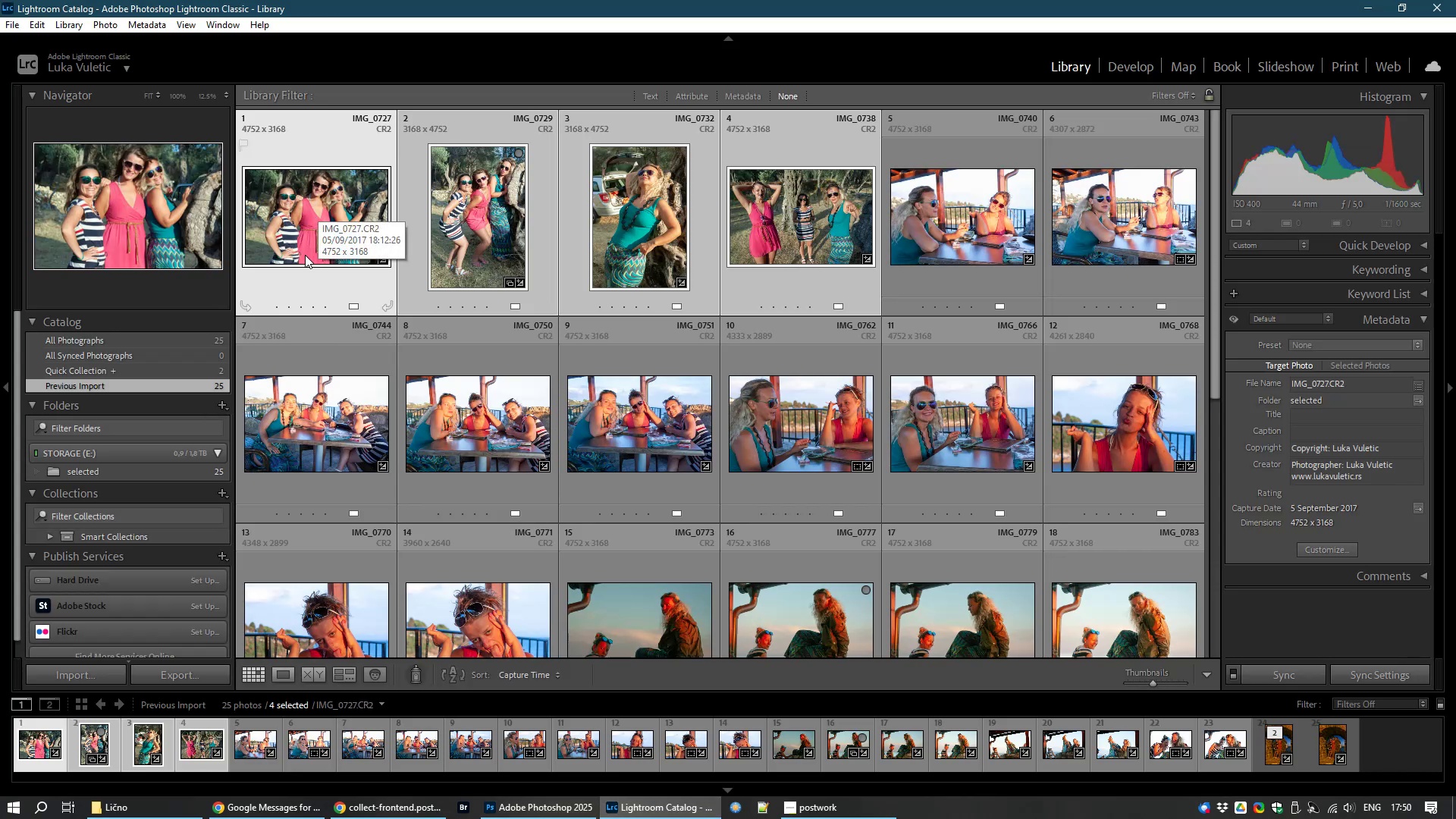 
key(Control+D)
 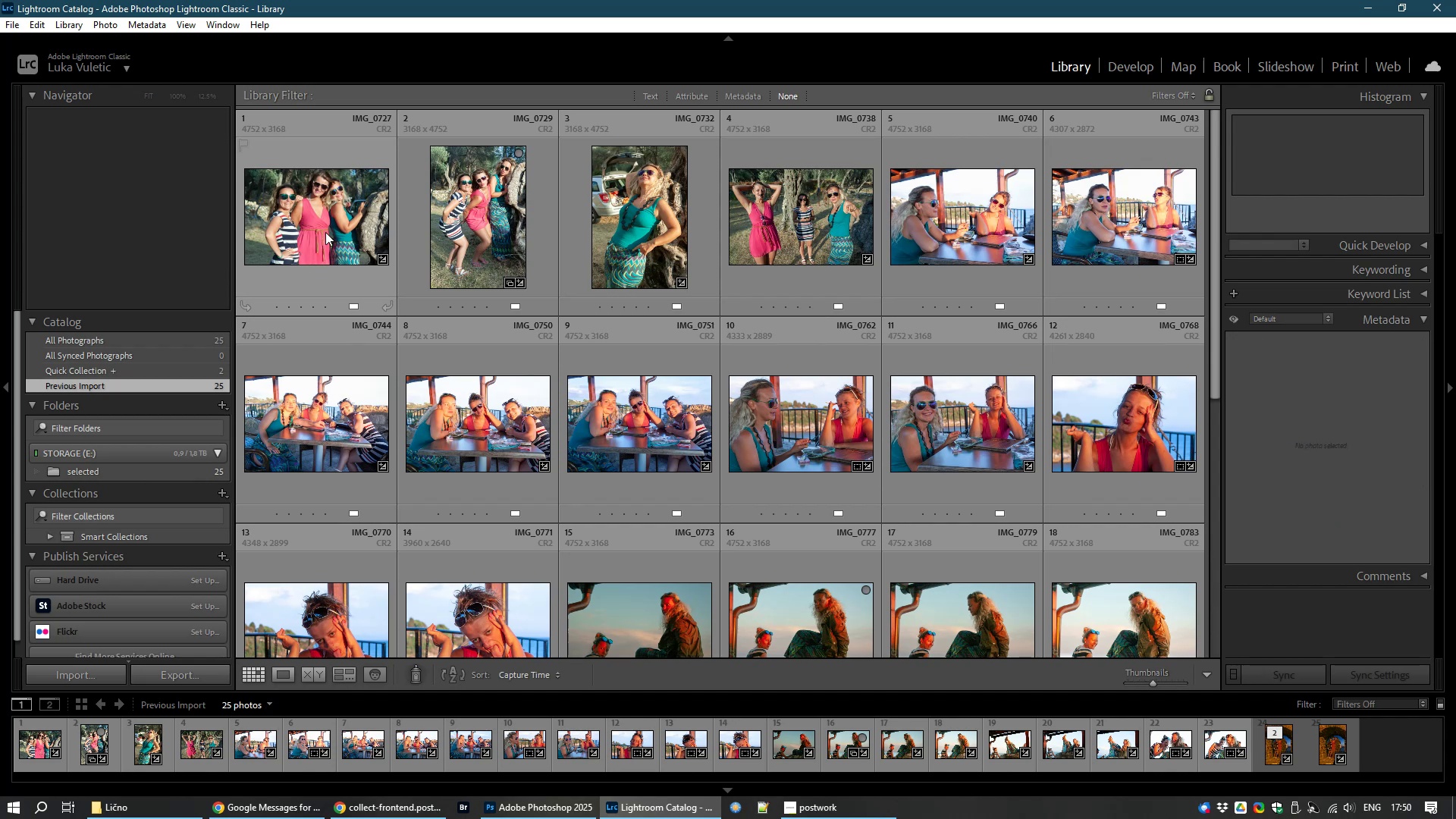 
left_click([325, 231])
 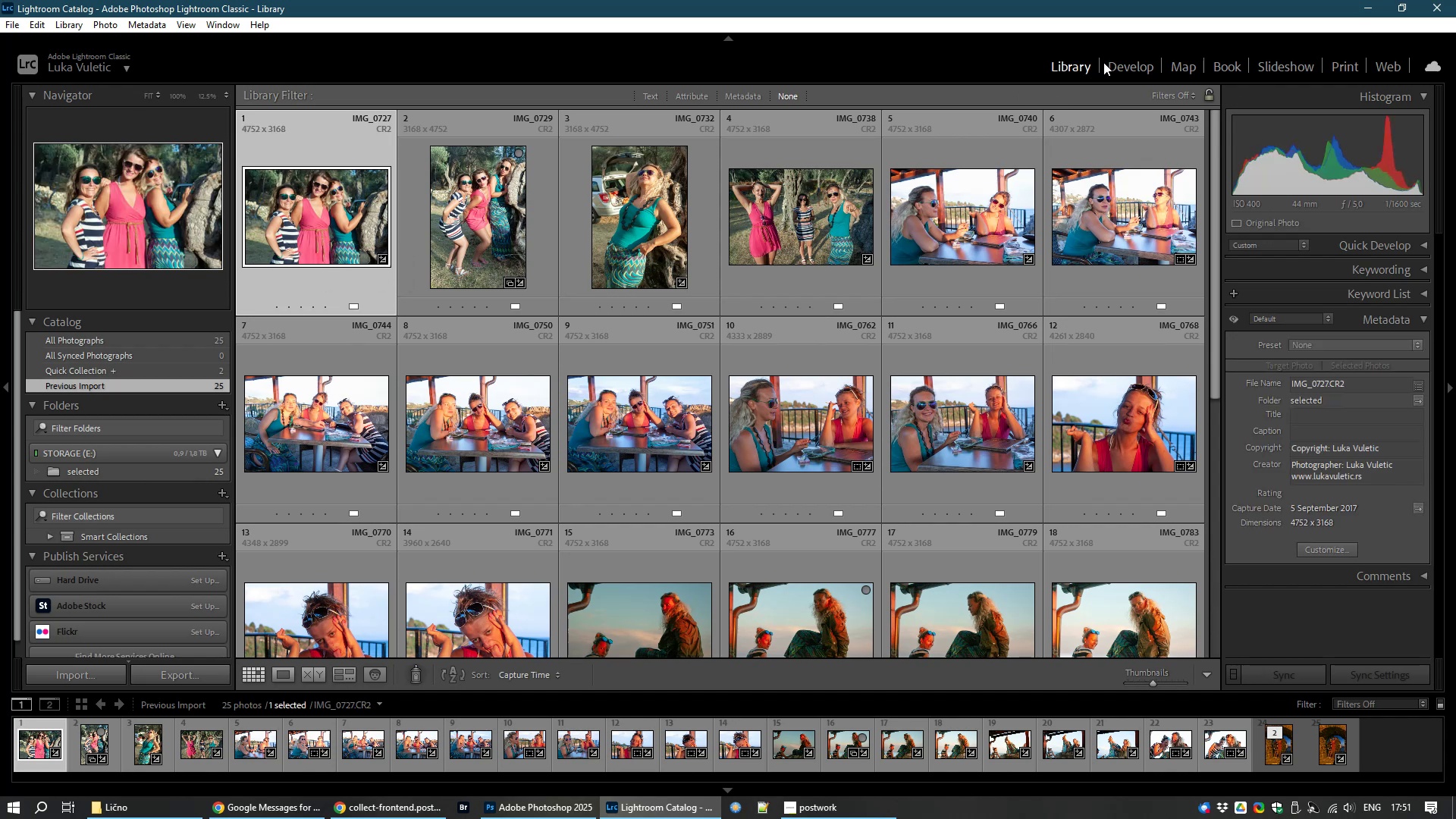 
left_click([1125, 67])
 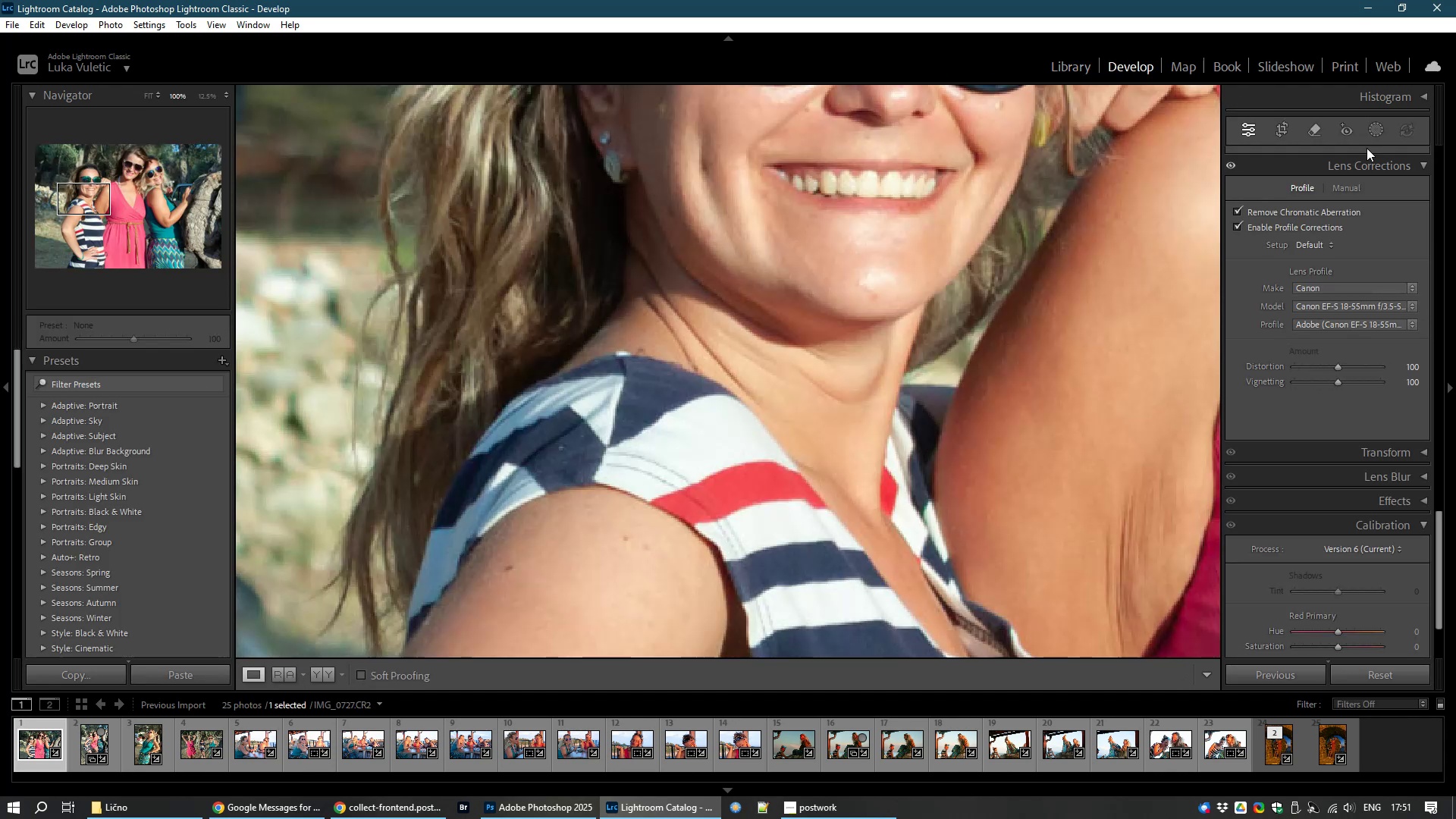 
scroll: coordinate [1379, 469], scroll_direction: up, amount: 20.0
 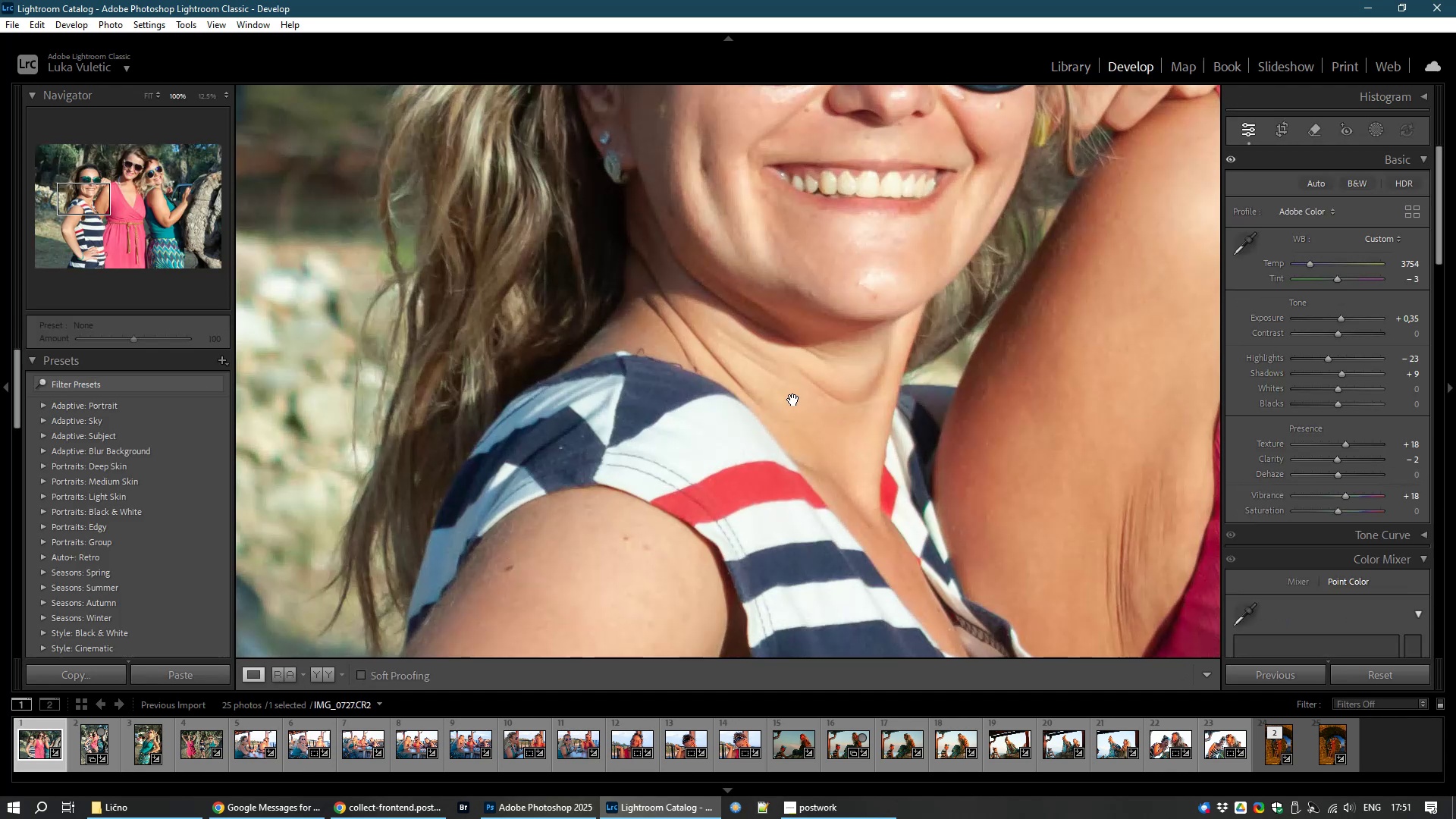 
left_click([793, 400])
 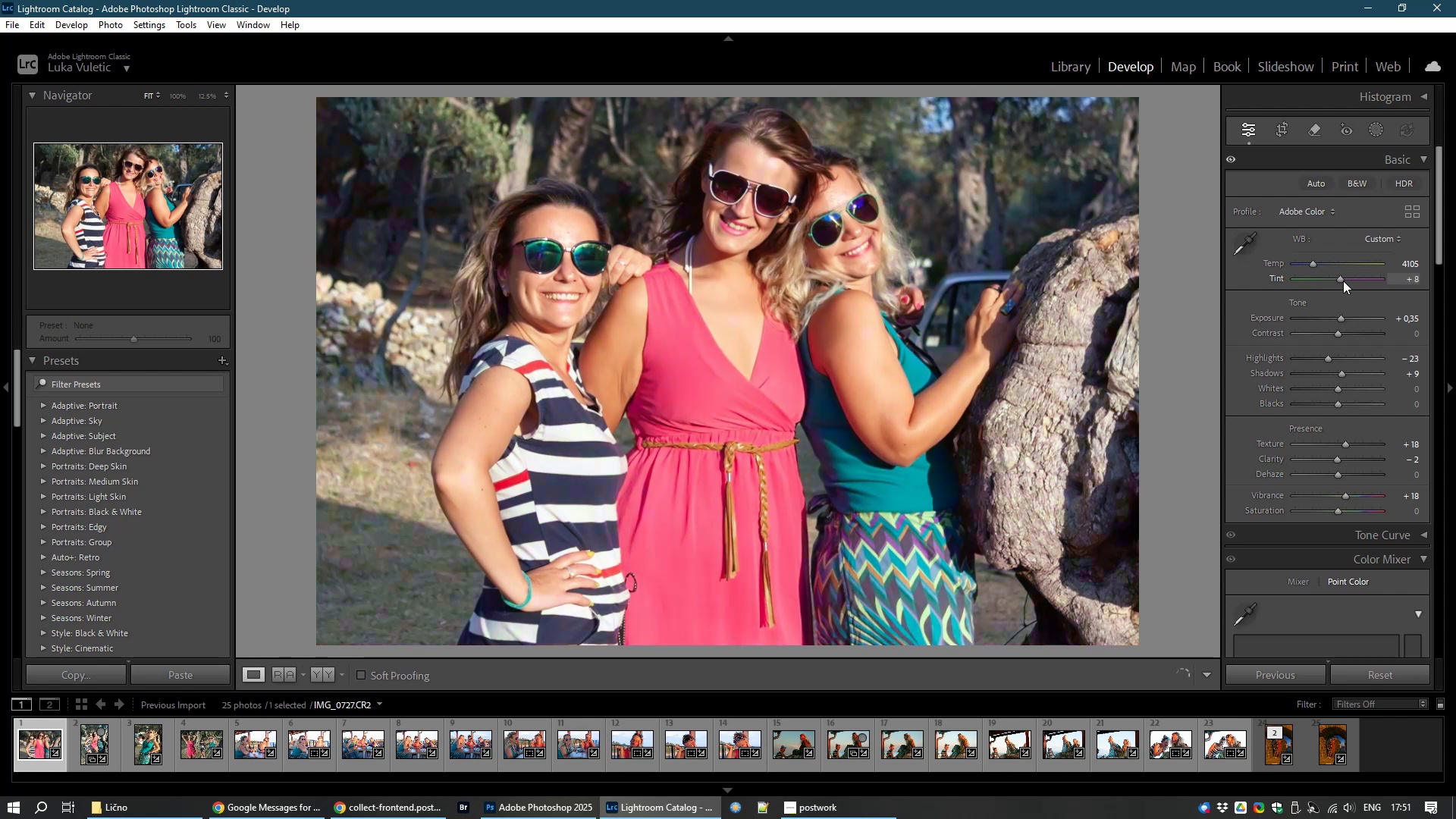 
wait(31.46)
 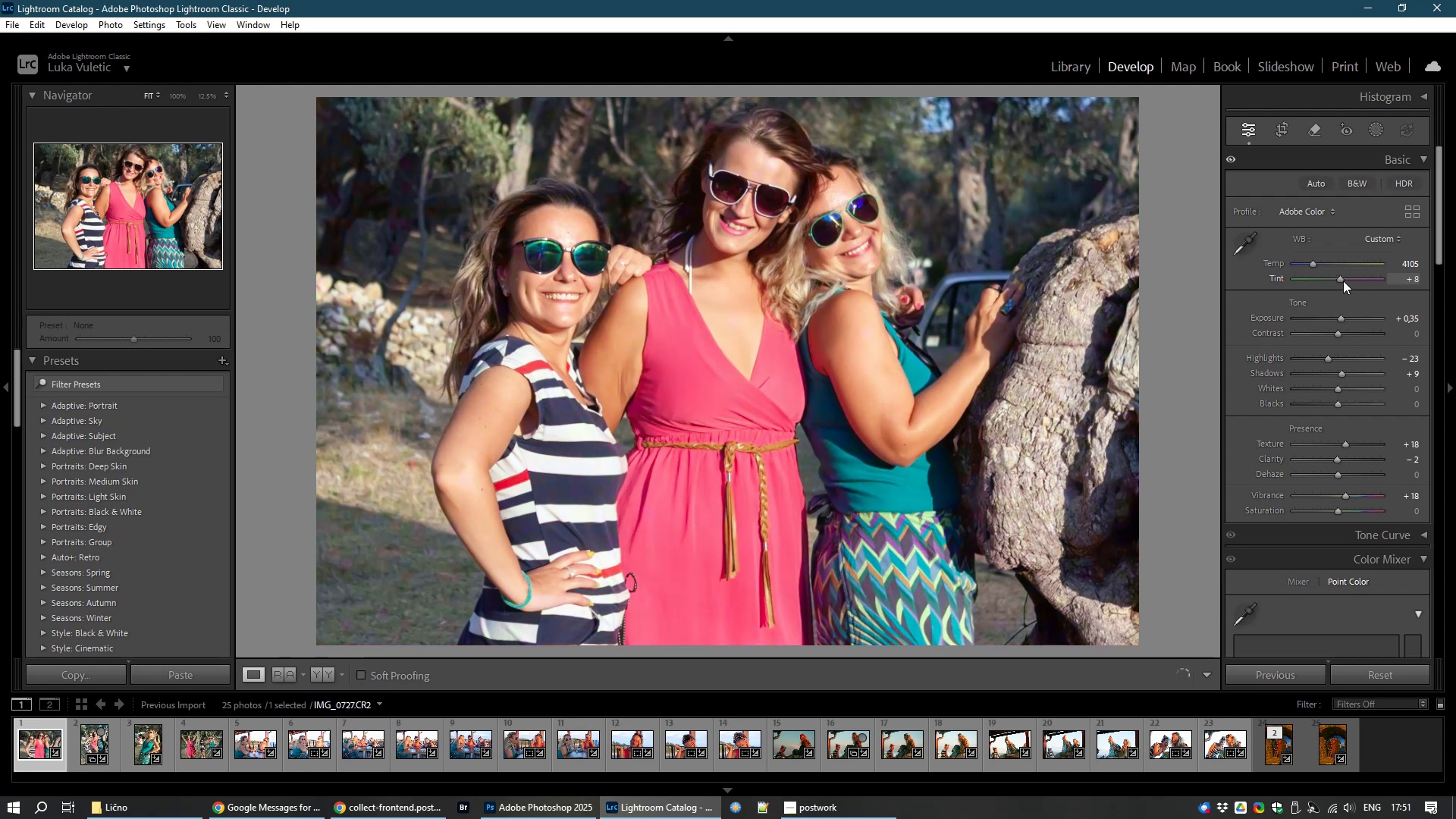 
left_click([1389, 242])
 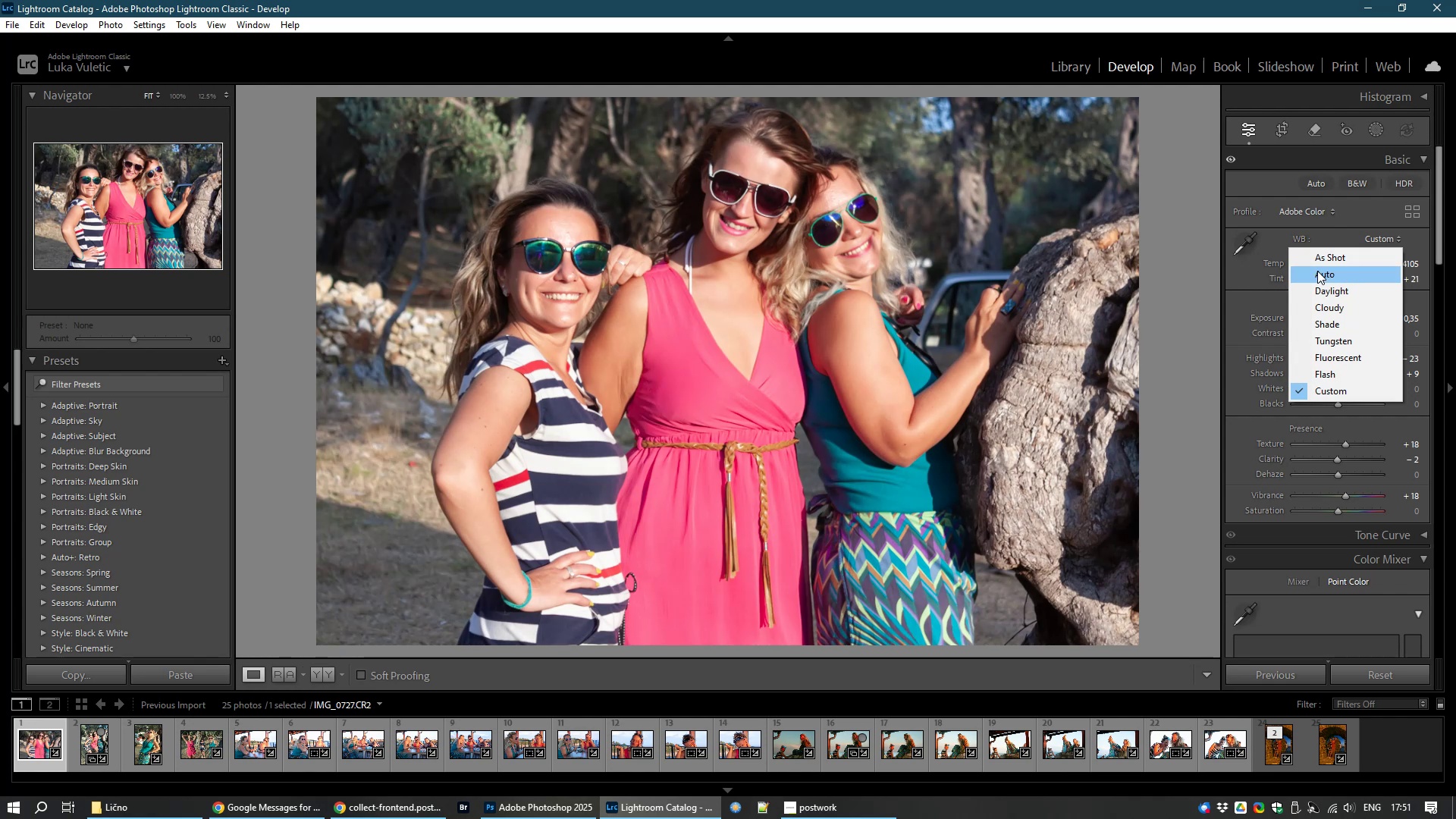 
left_click([1317, 271])
 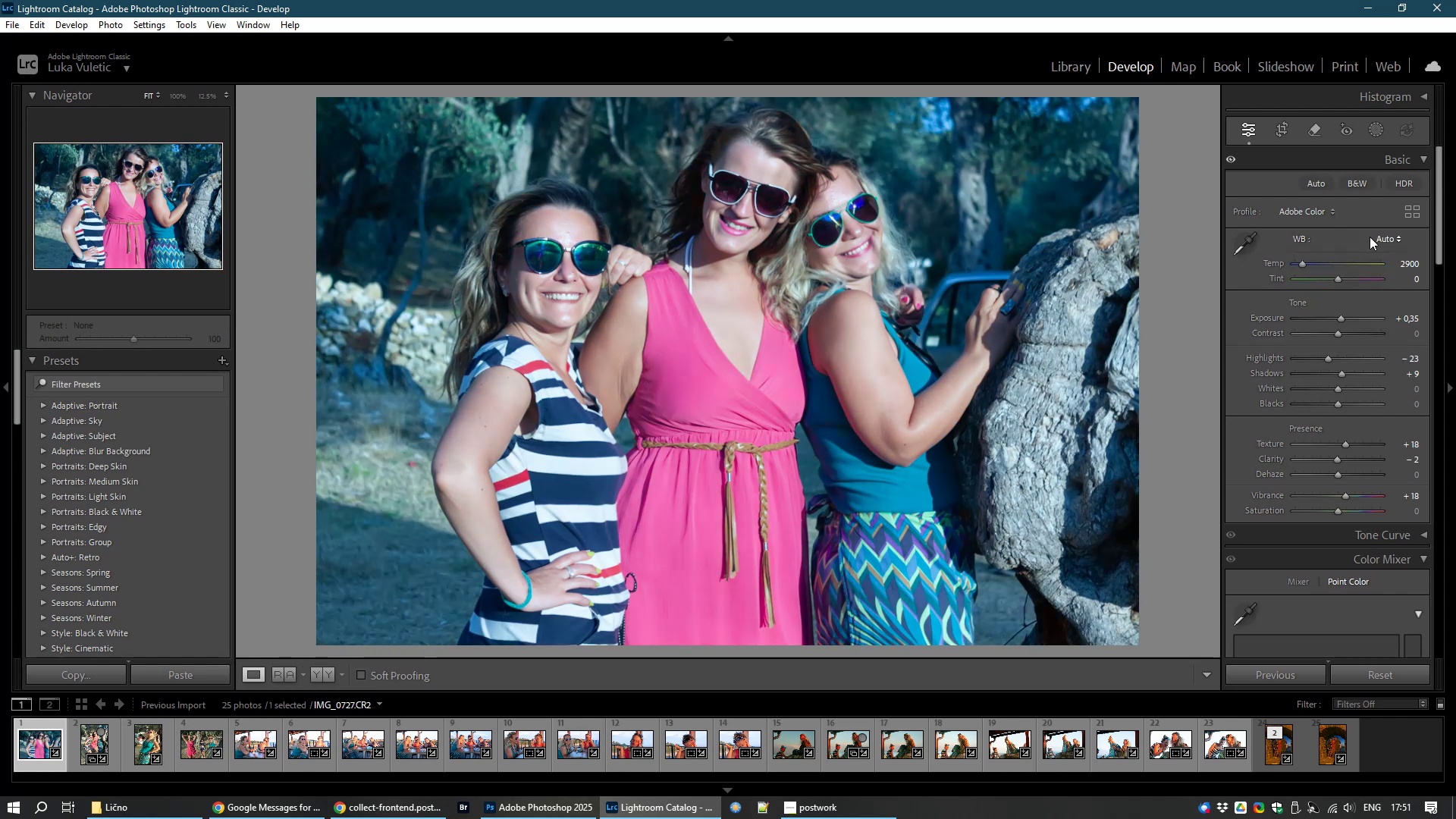 
left_click([1389, 241])
 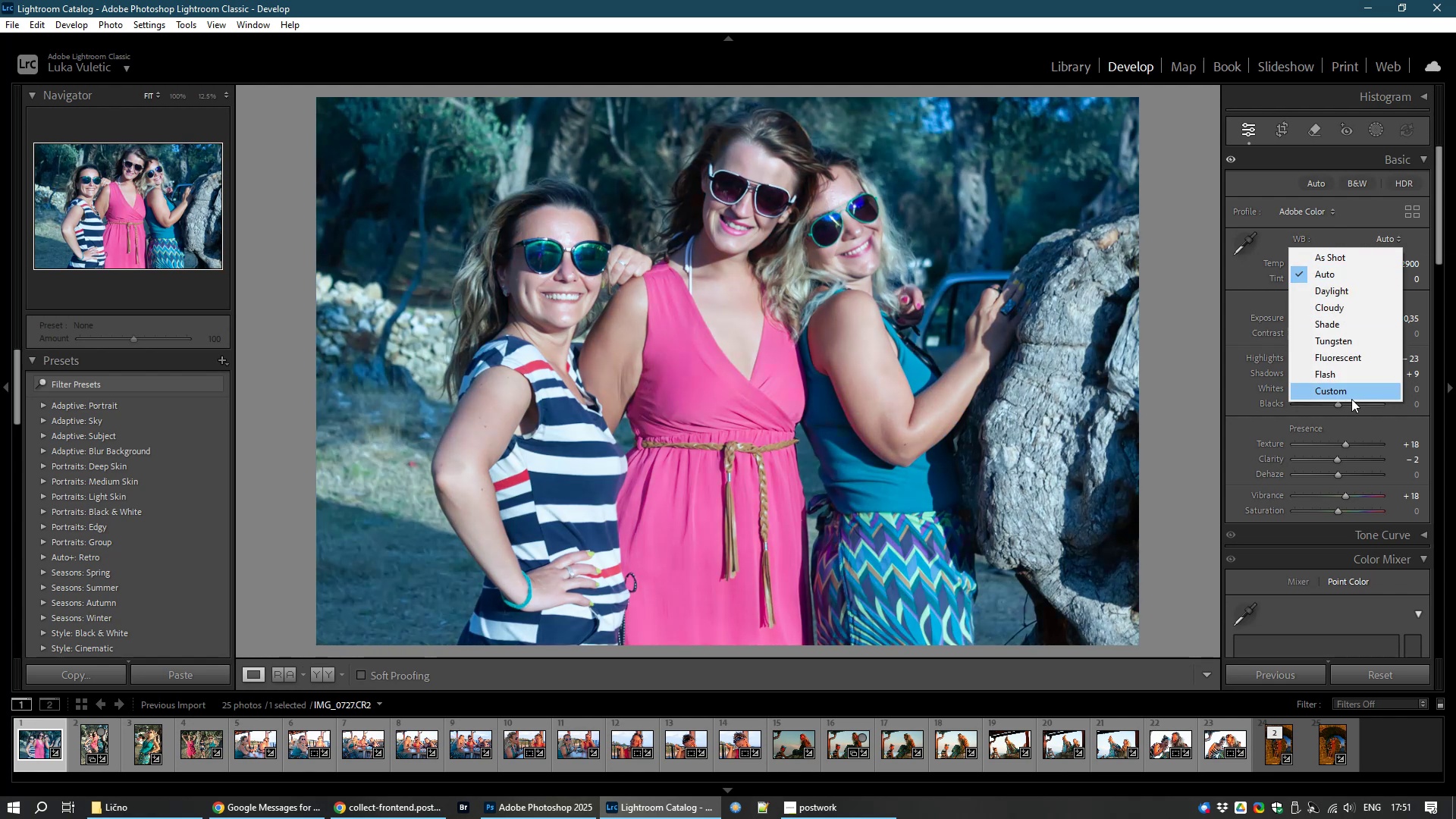 
left_click([1356, 390])
 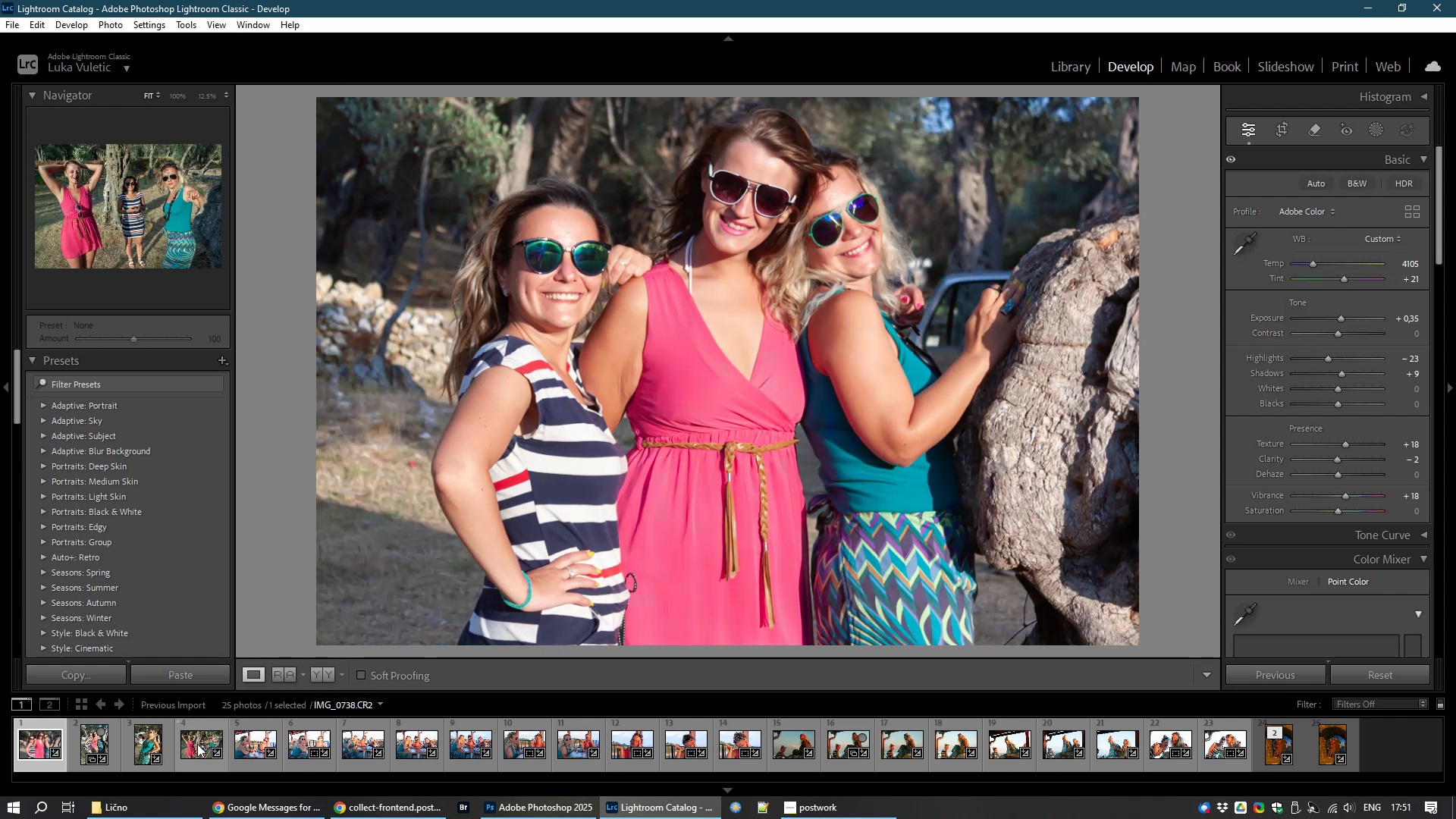 
hold_key(key=ShiftLeft, duration=0.48)
left_click([197, 744])
 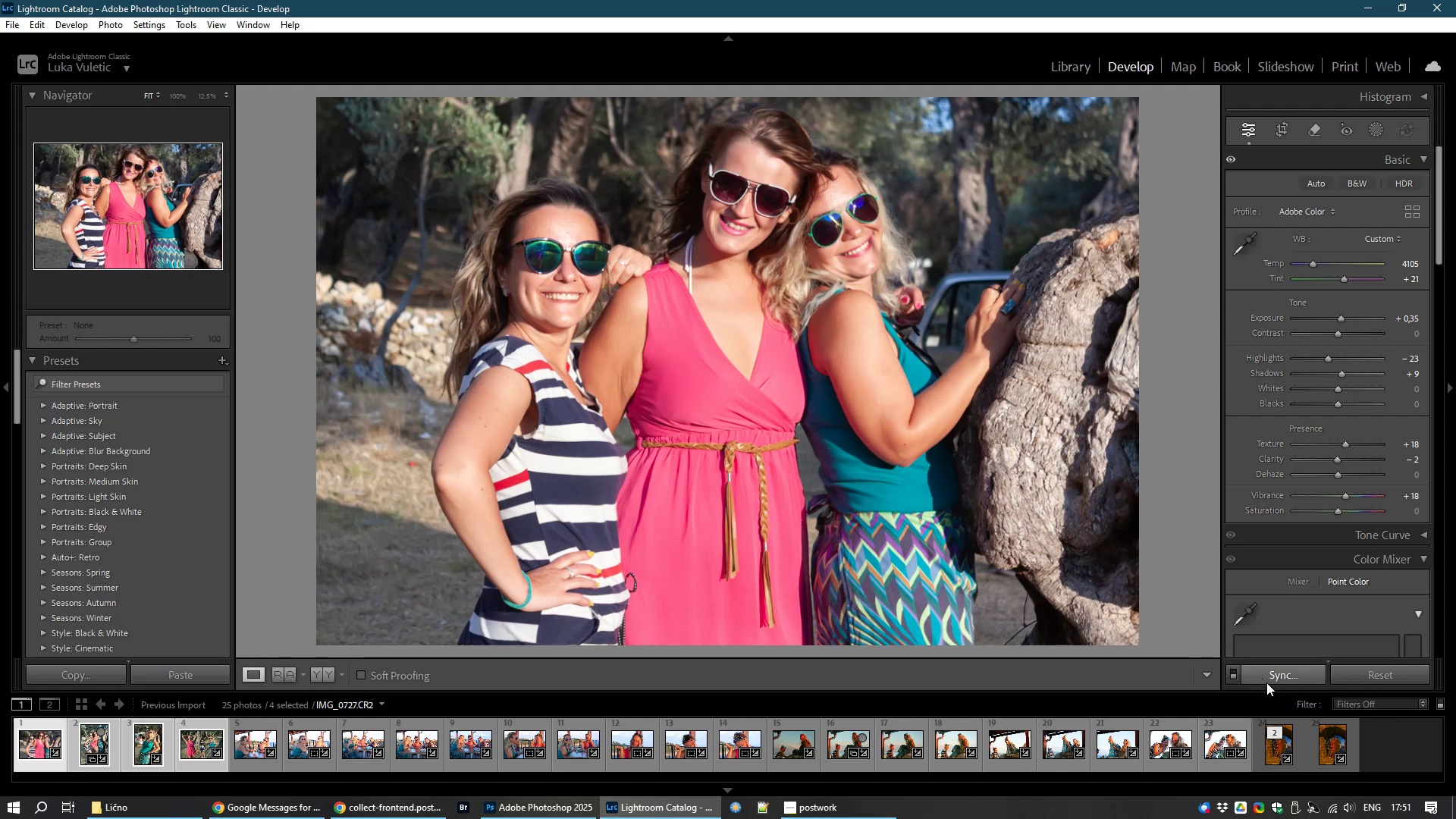 
left_click([1276, 679])
 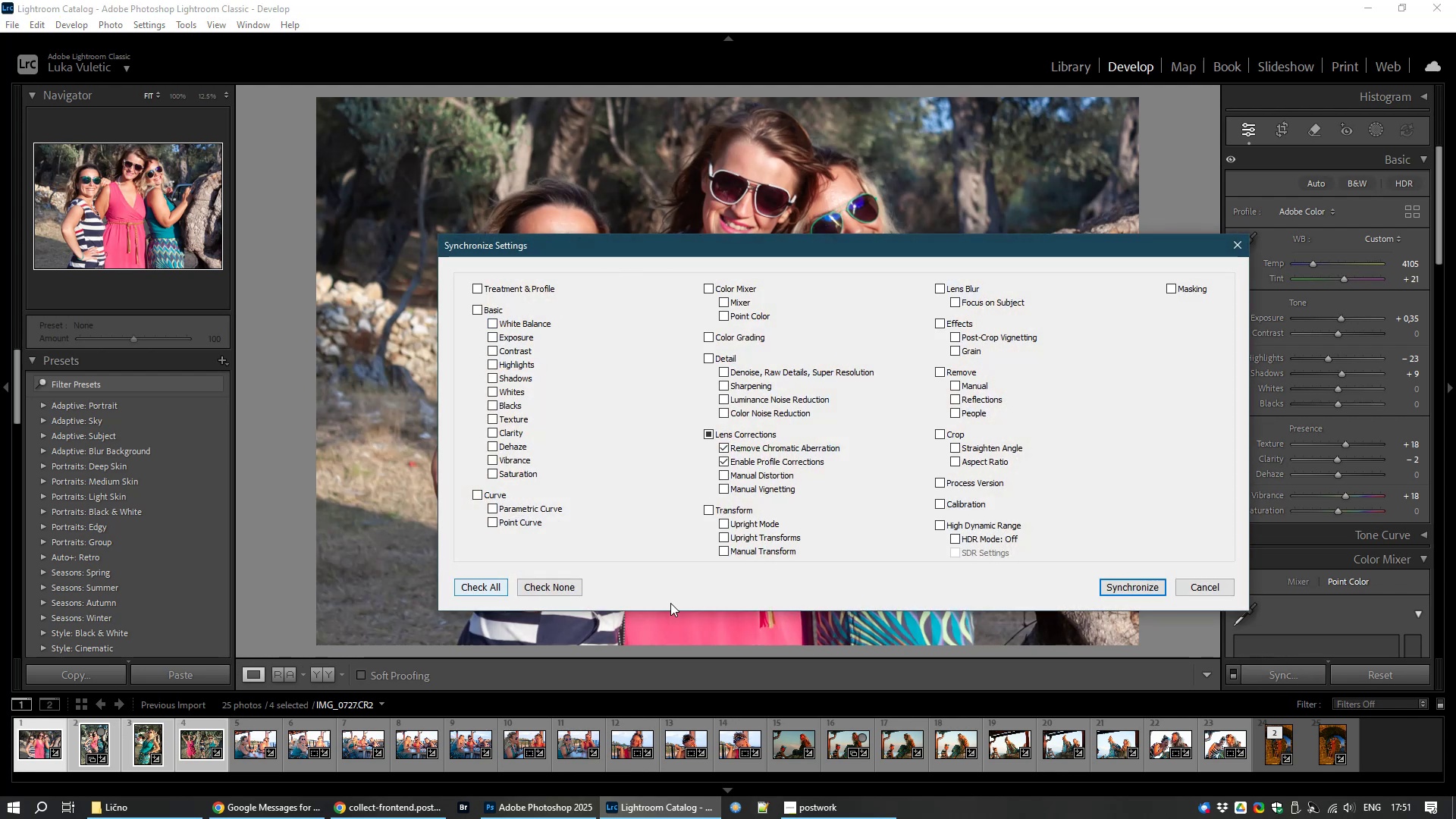 
left_click([538, 584])
 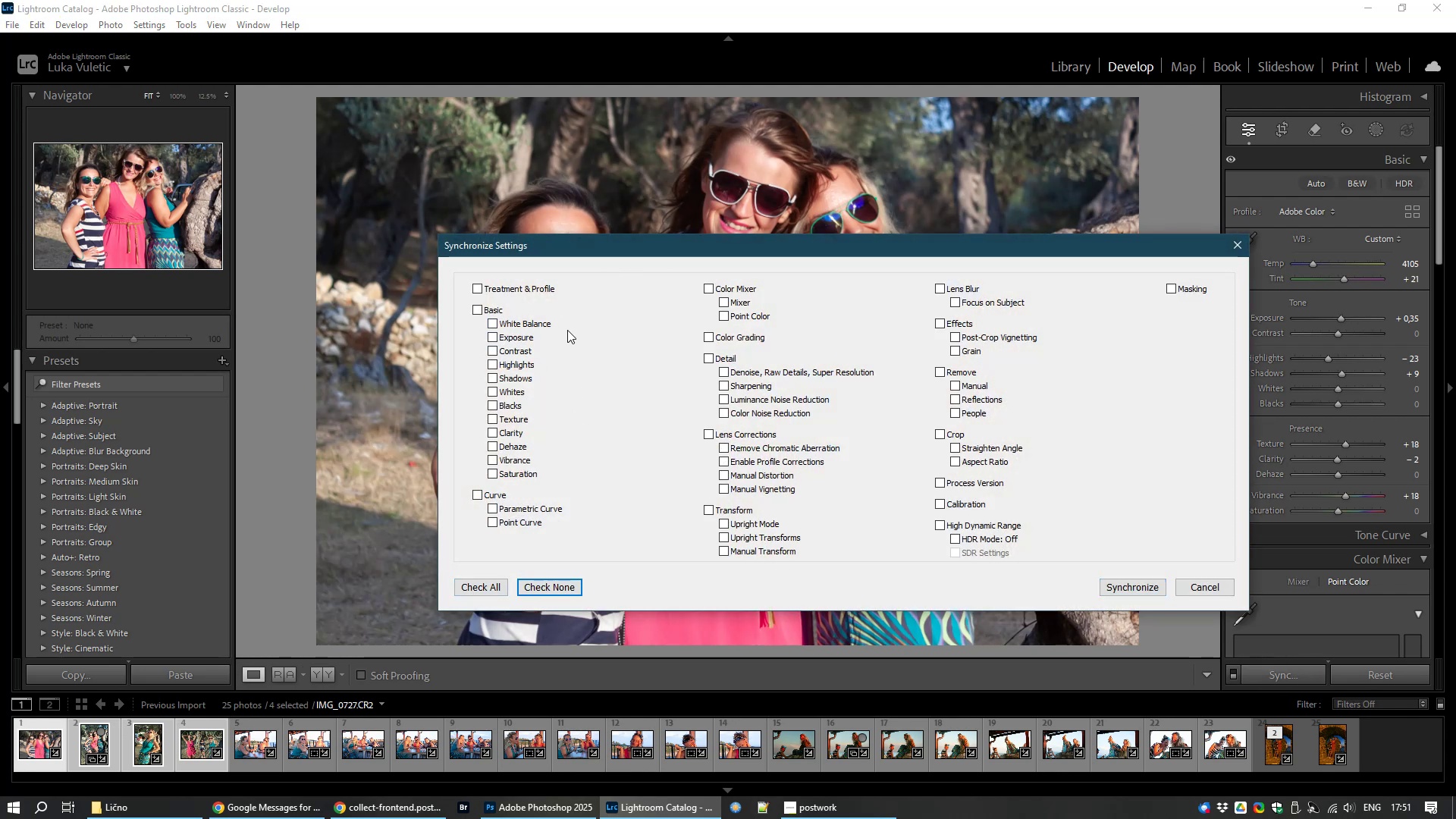 
left_click([519, 322])
 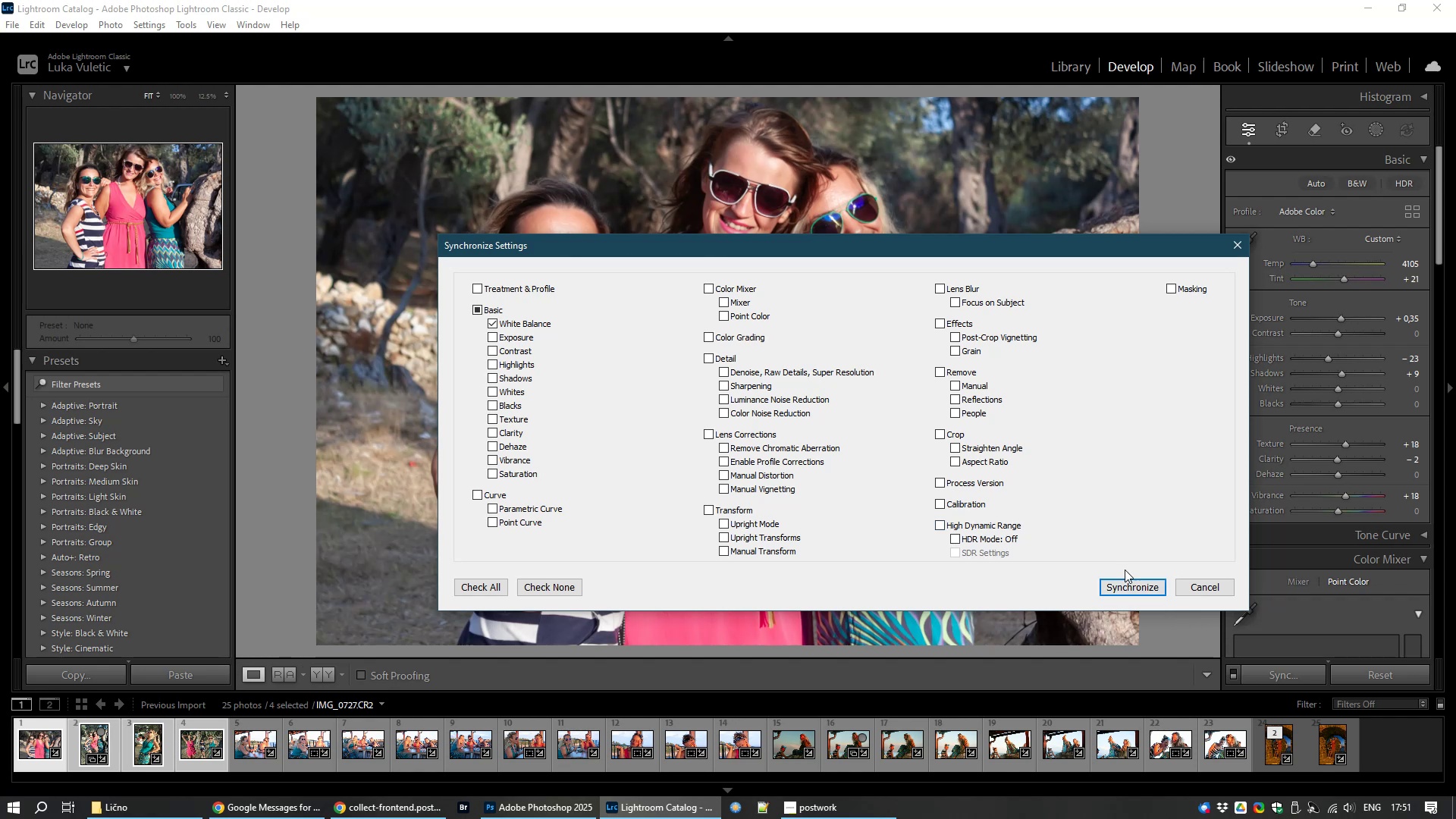 
left_click([1138, 592])
 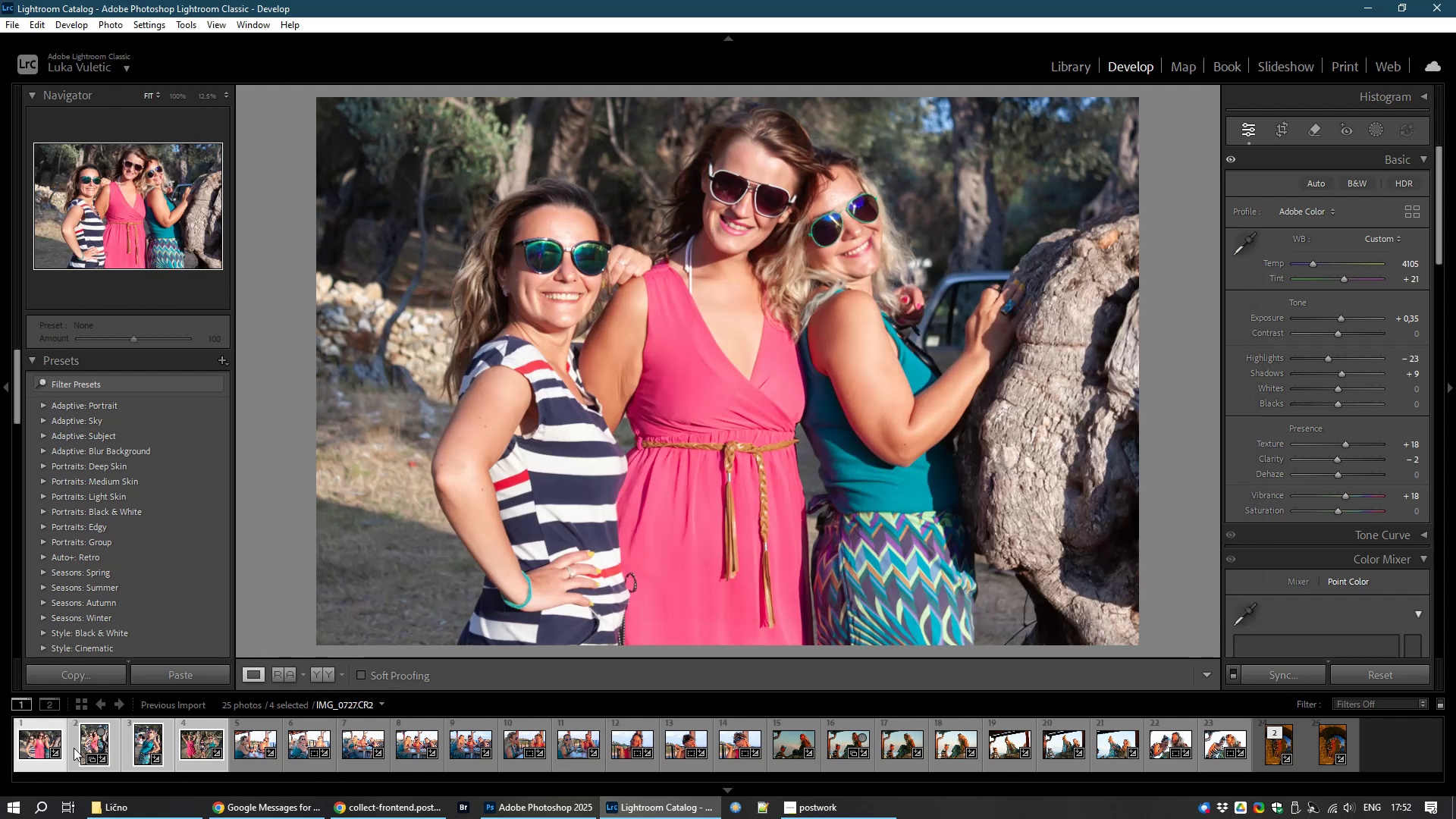 
left_click([96, 748])
 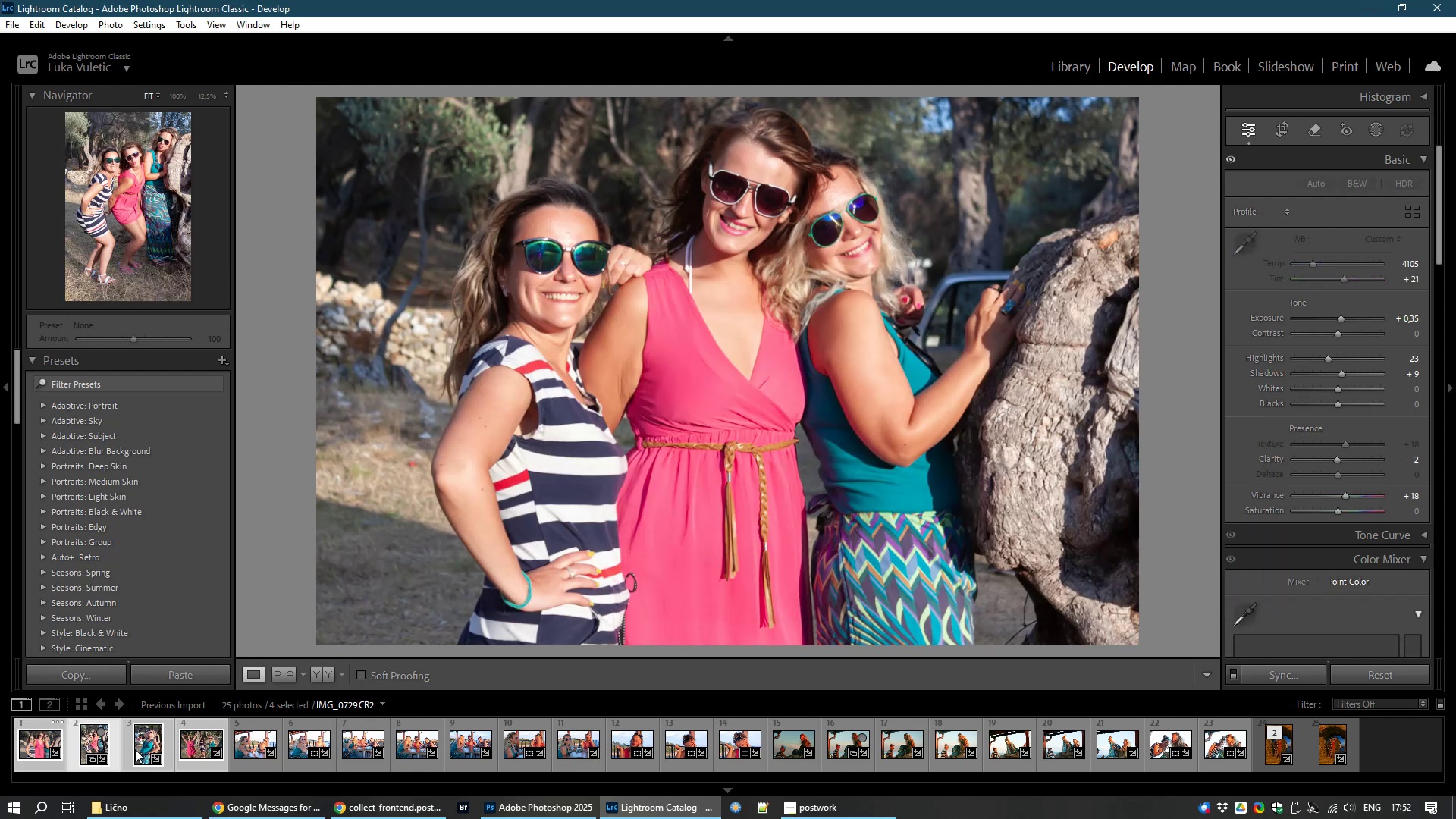 
left_click([135, 749])
 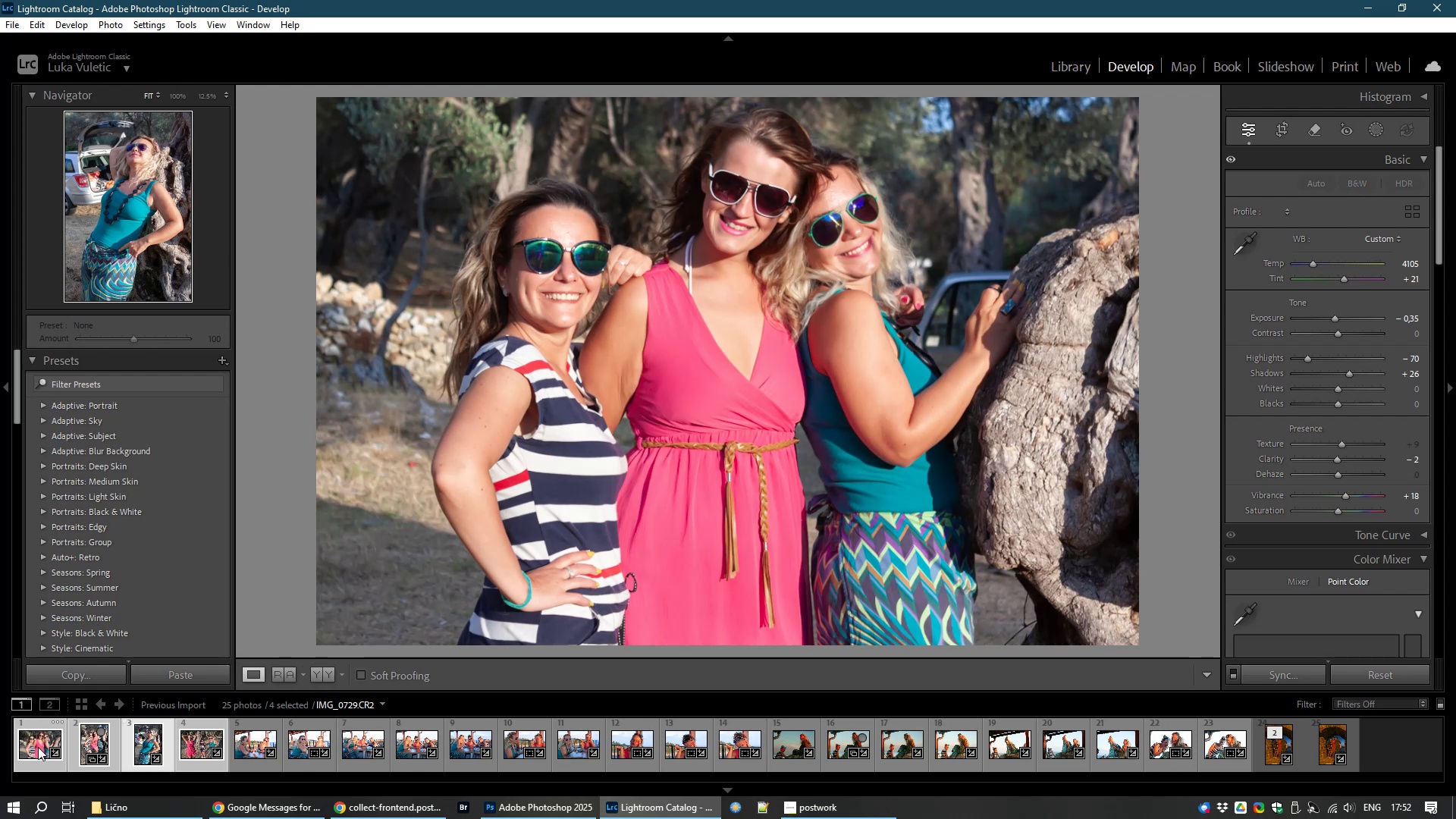 
hold_key(key=ShiftLeft, duration=1.55)
left_click([202, 748])
 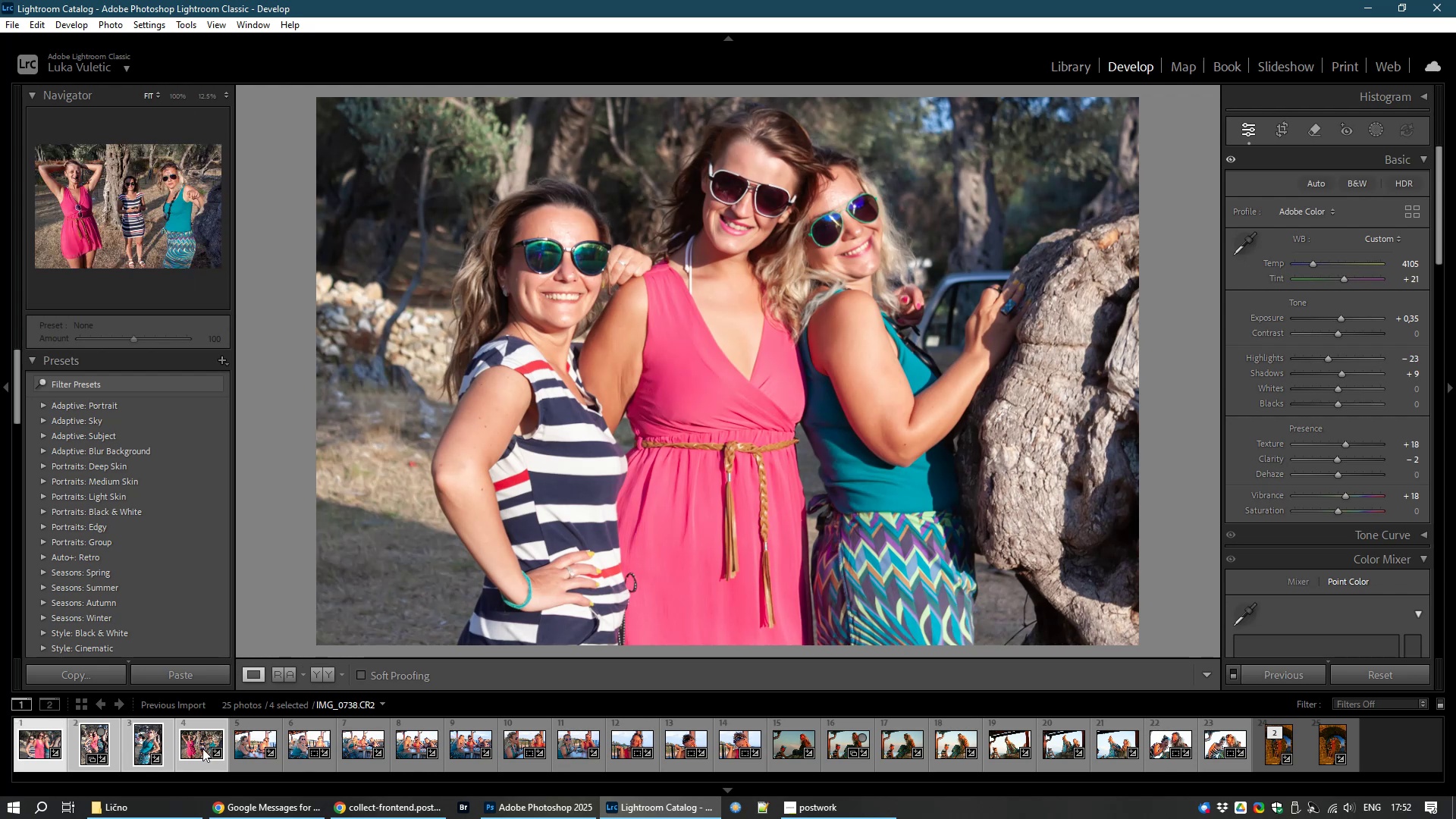 
hold_key(key=ControlLeft, duration=0.72)
 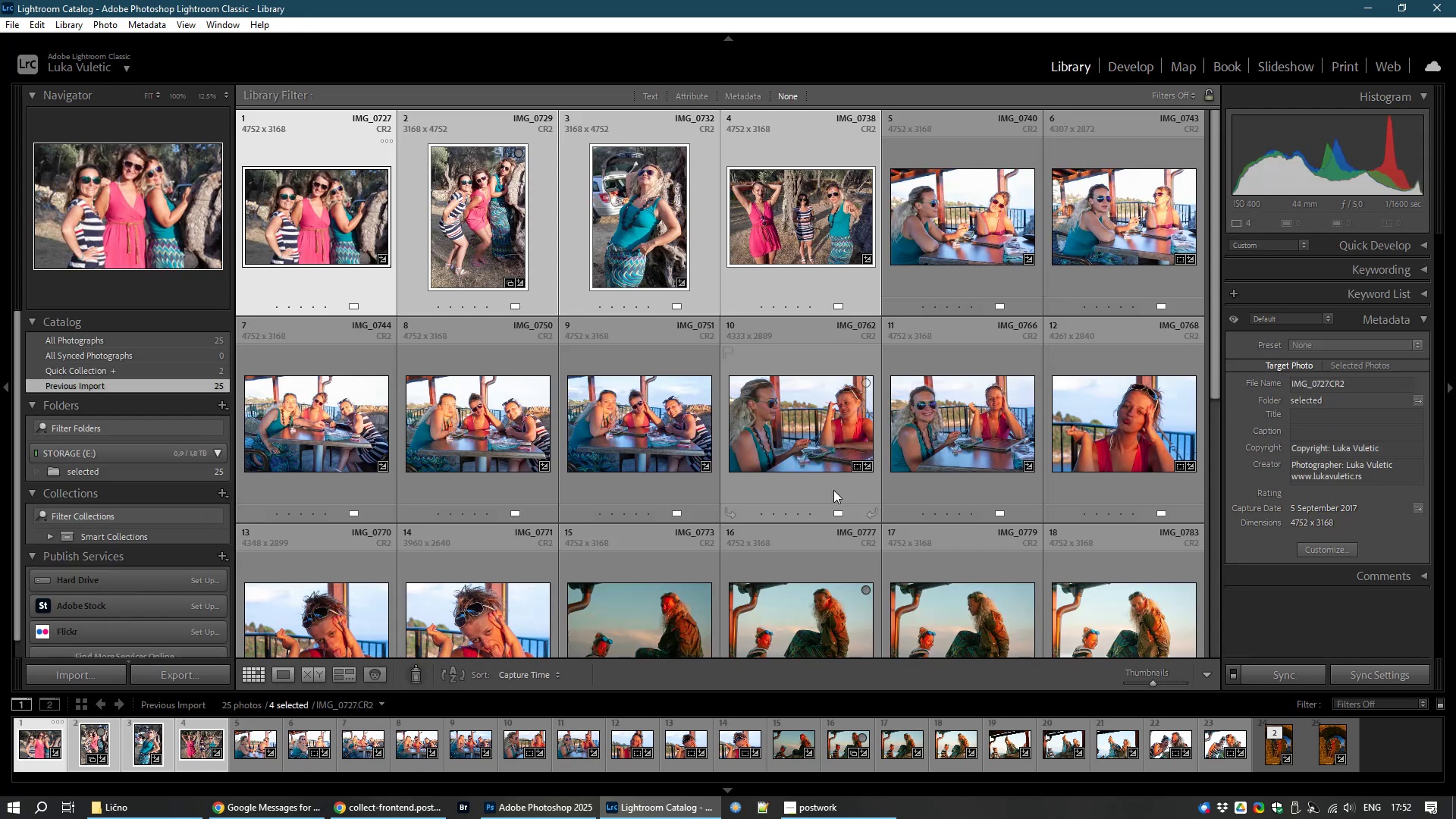 
hold_key(key=E, duration=0.35)
 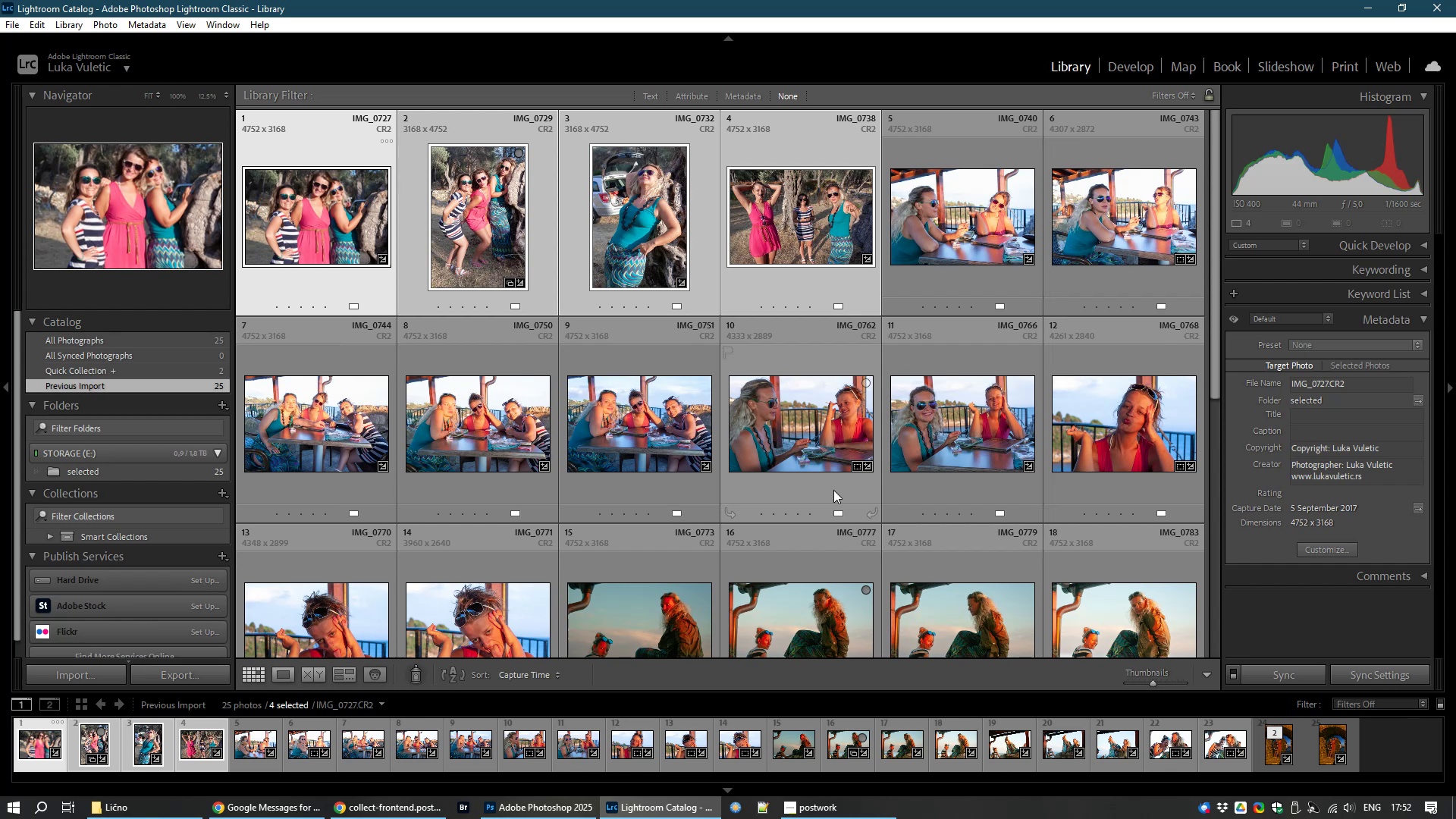 
wait(11.31)
 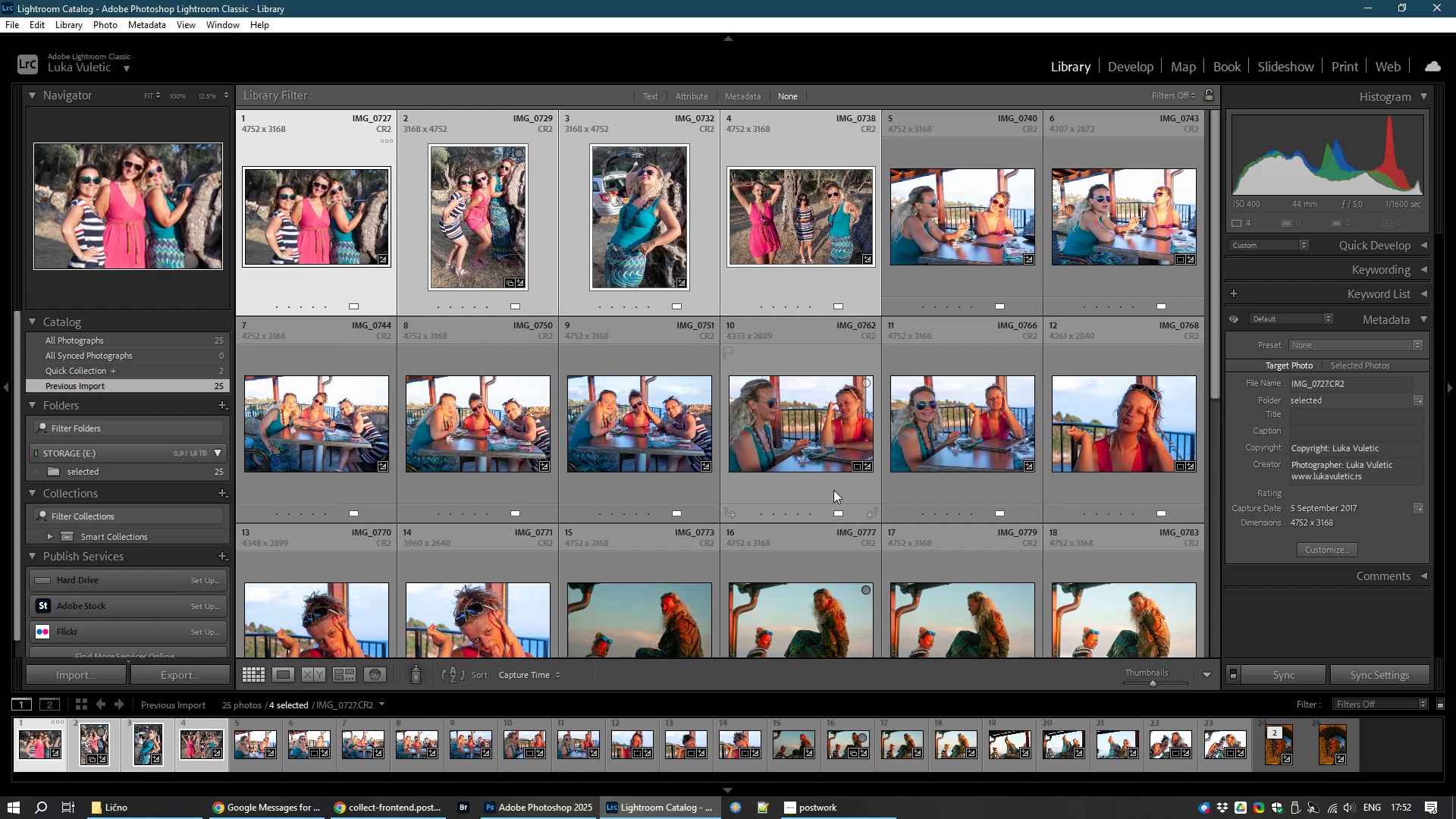 
left_click([535, 805])
 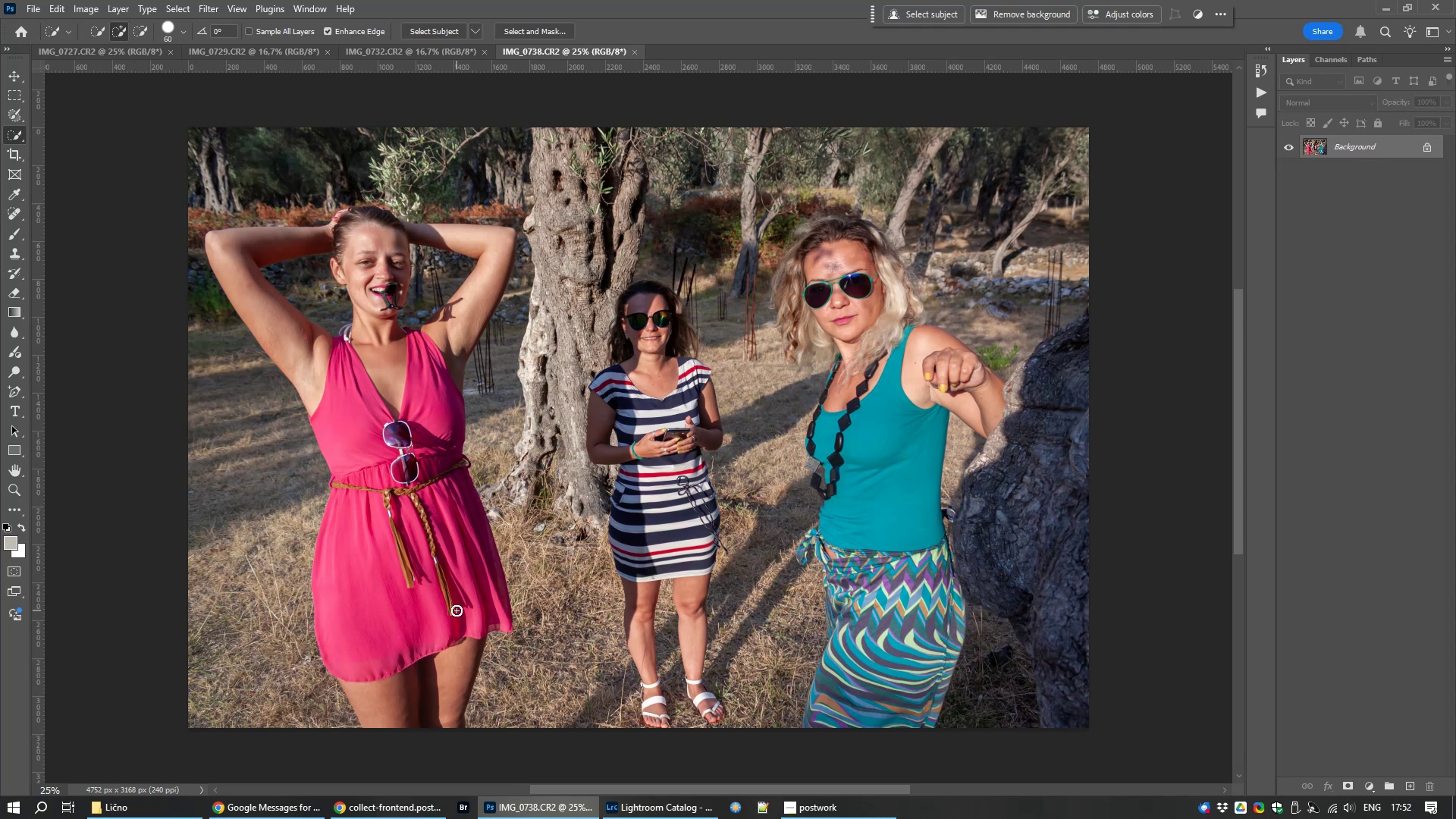 
wait(27.5)
 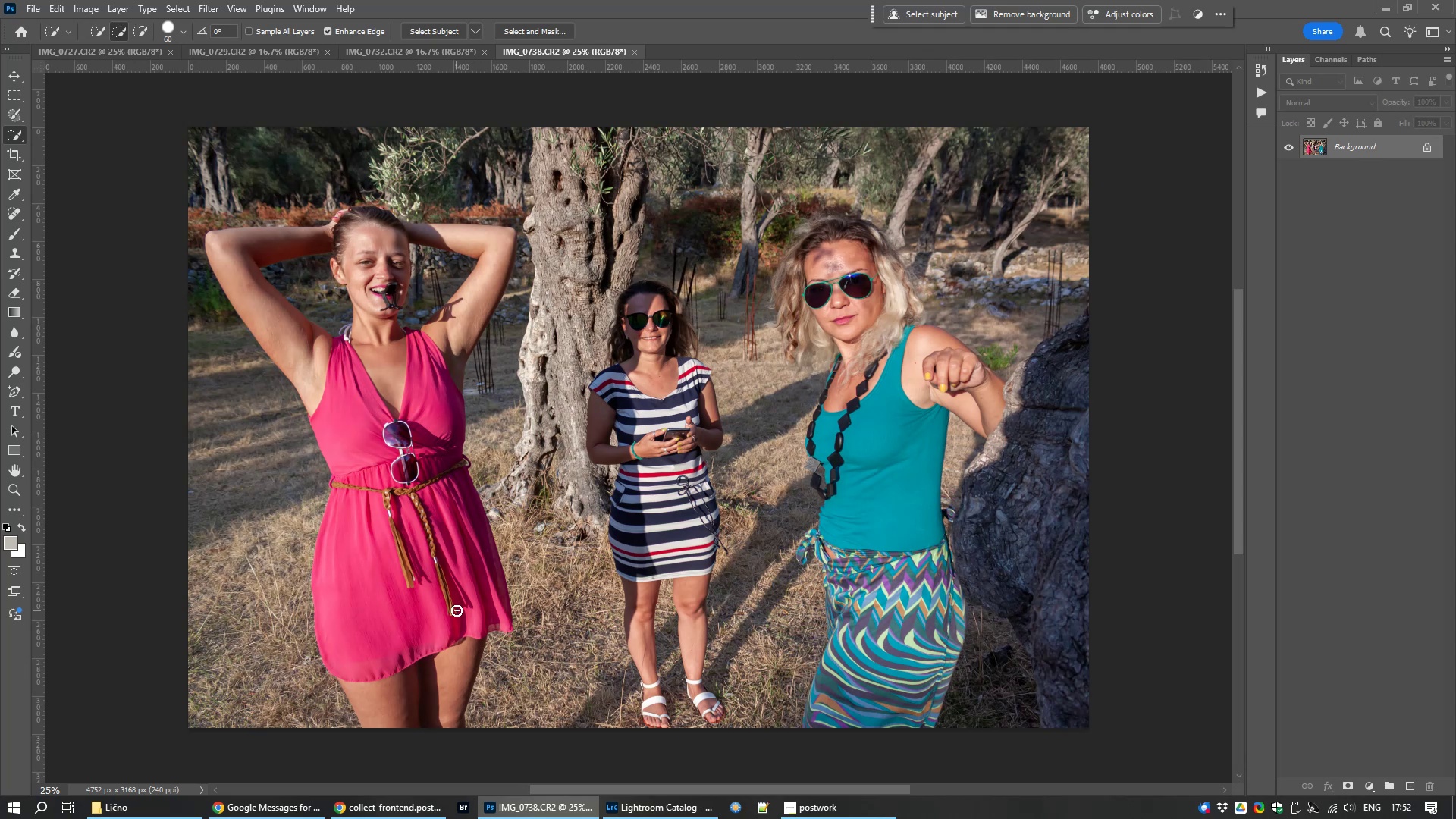 
scroll: coordinate [271, 597], scroll_direction: up, amount: 9.0
 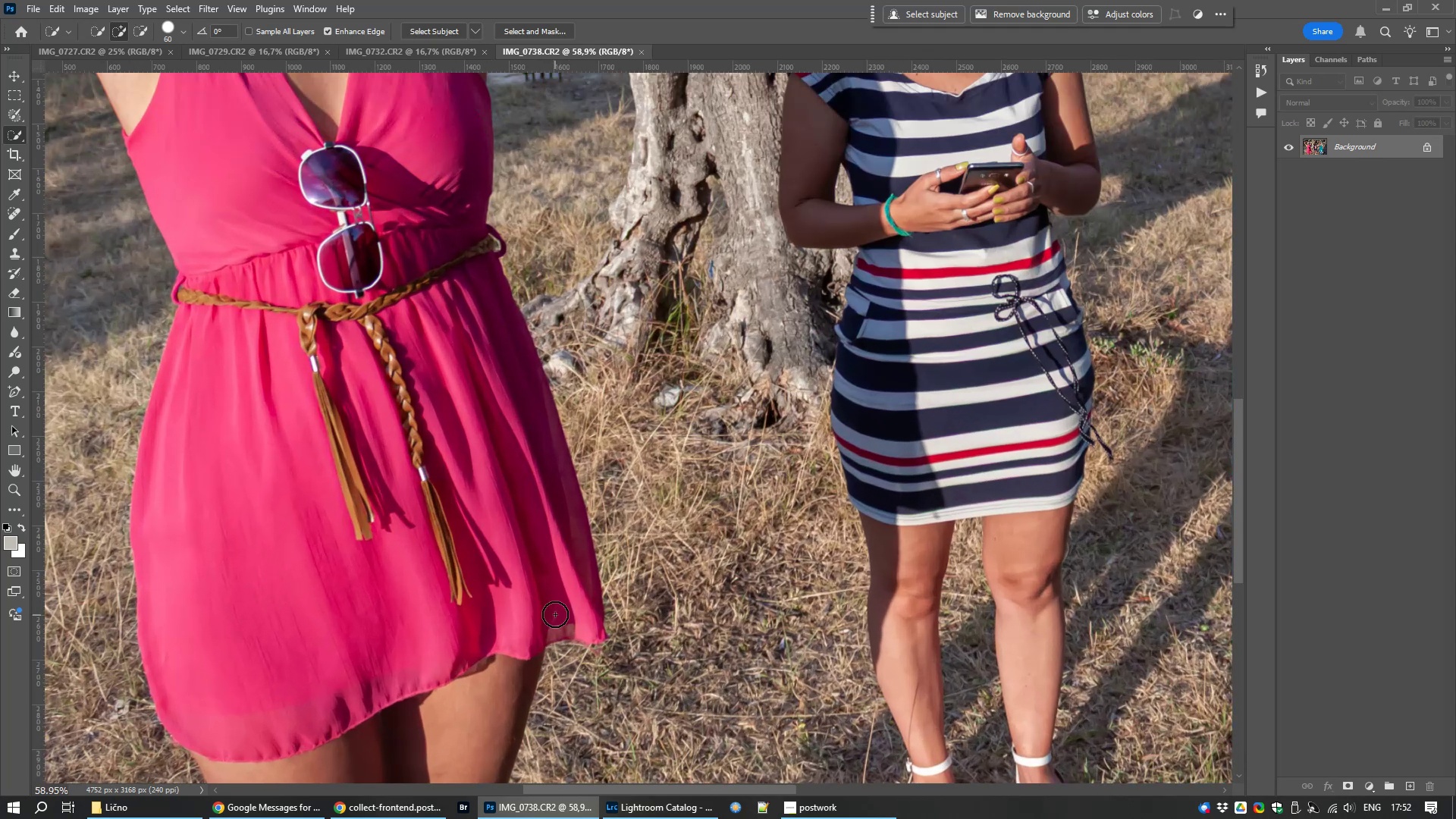 
hold_key(key=Space, duration=0.8)
 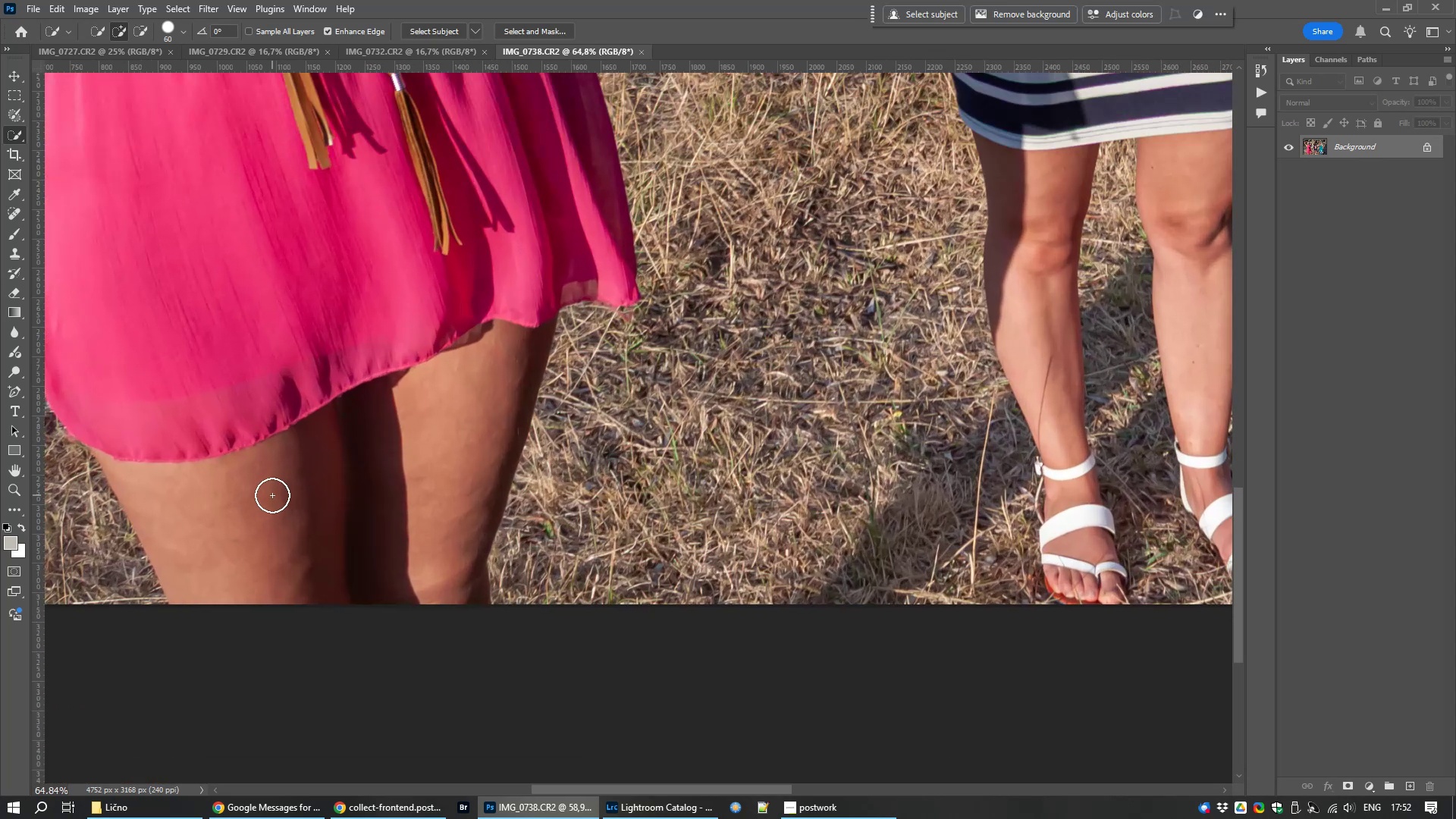 
left_click_drag(start_coordinate=[525, 610], to_coordinate=[469, 318])
 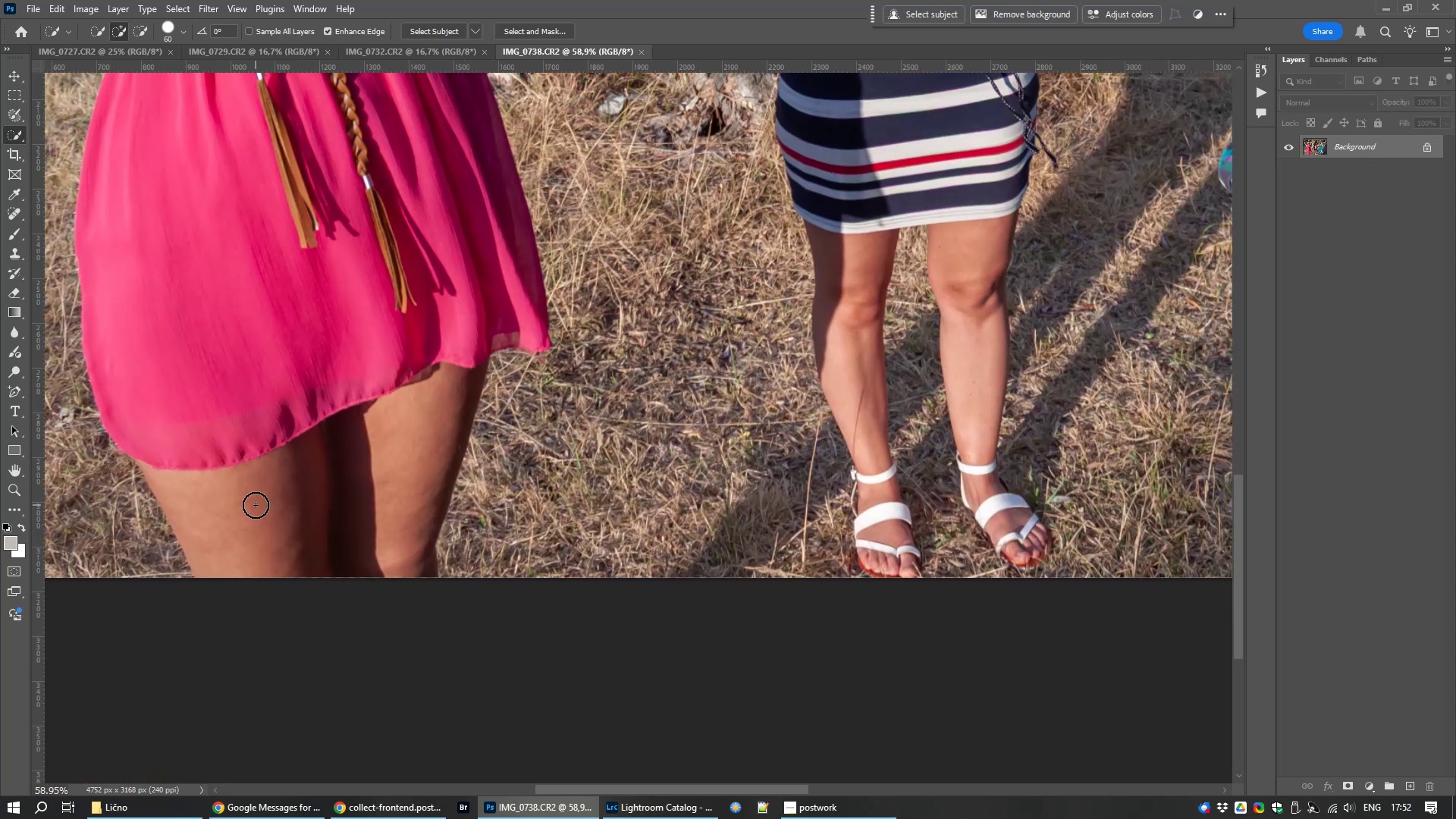 
scroll: coordinate [272, 495], scroll_direction: up, amount: 8.0
 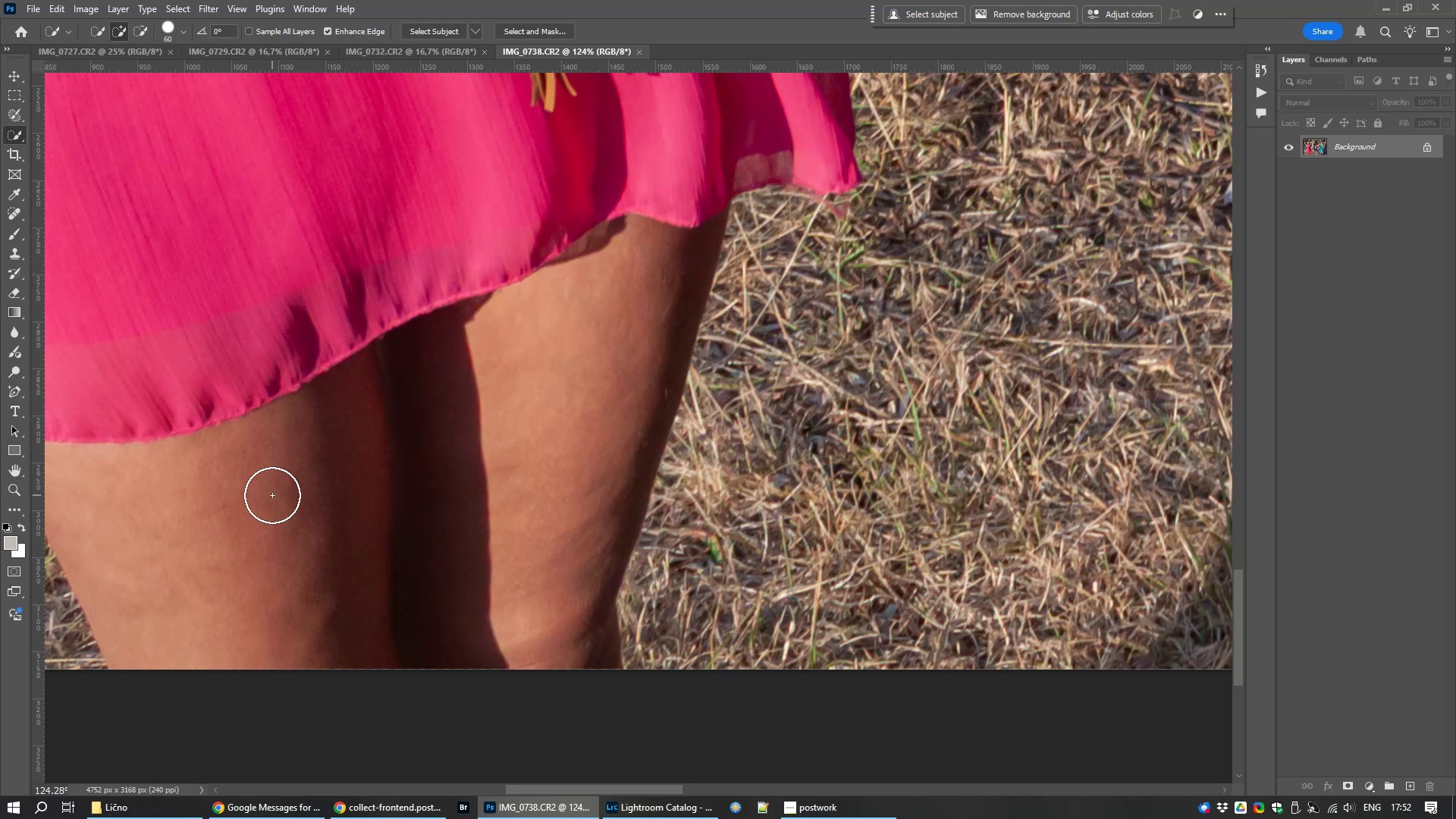 
scroll: coordinate [272, 495], scroll_direction: down, amount: 7.0
 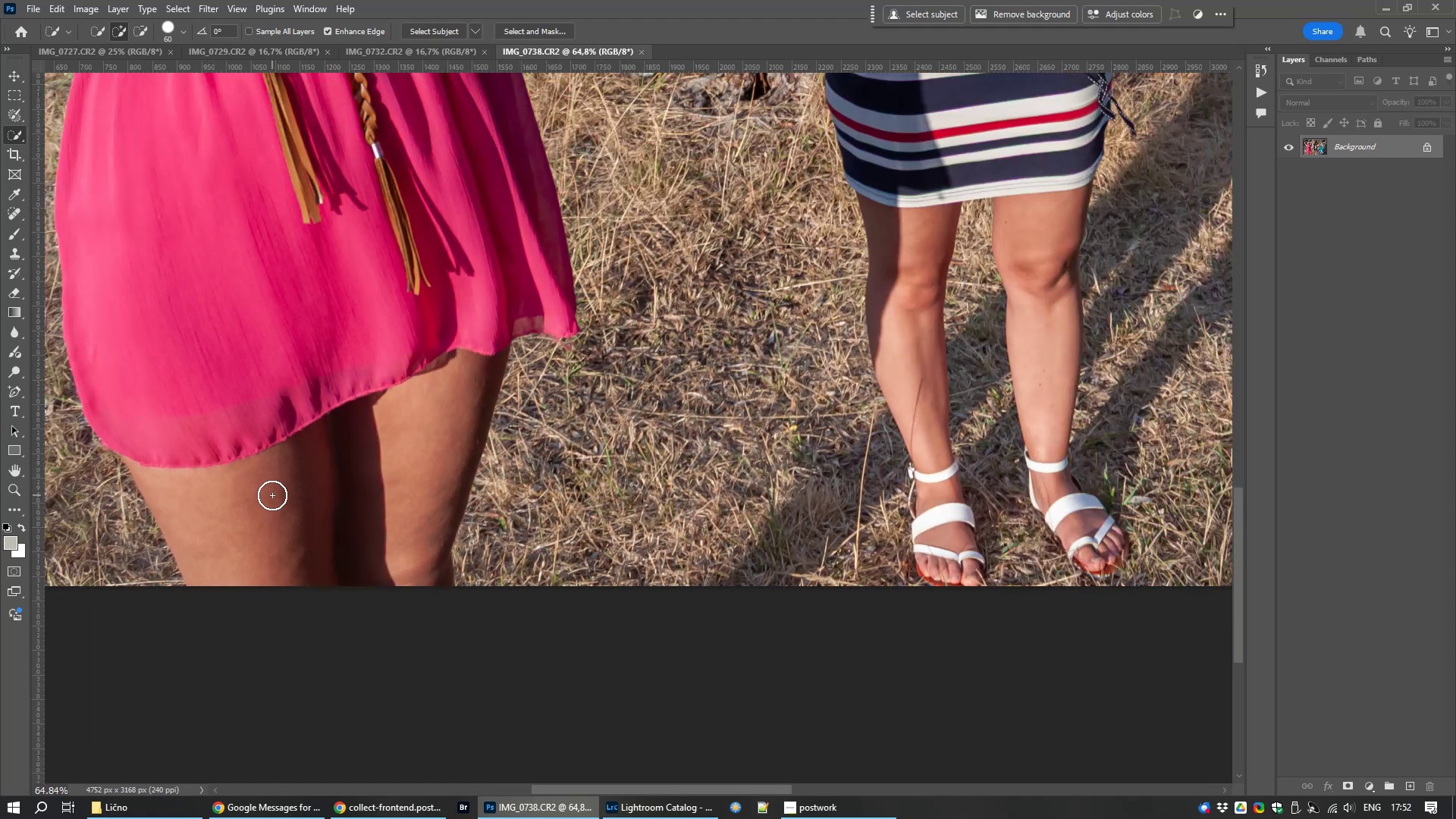 
hold_key(key=Space, duration=0.79)
 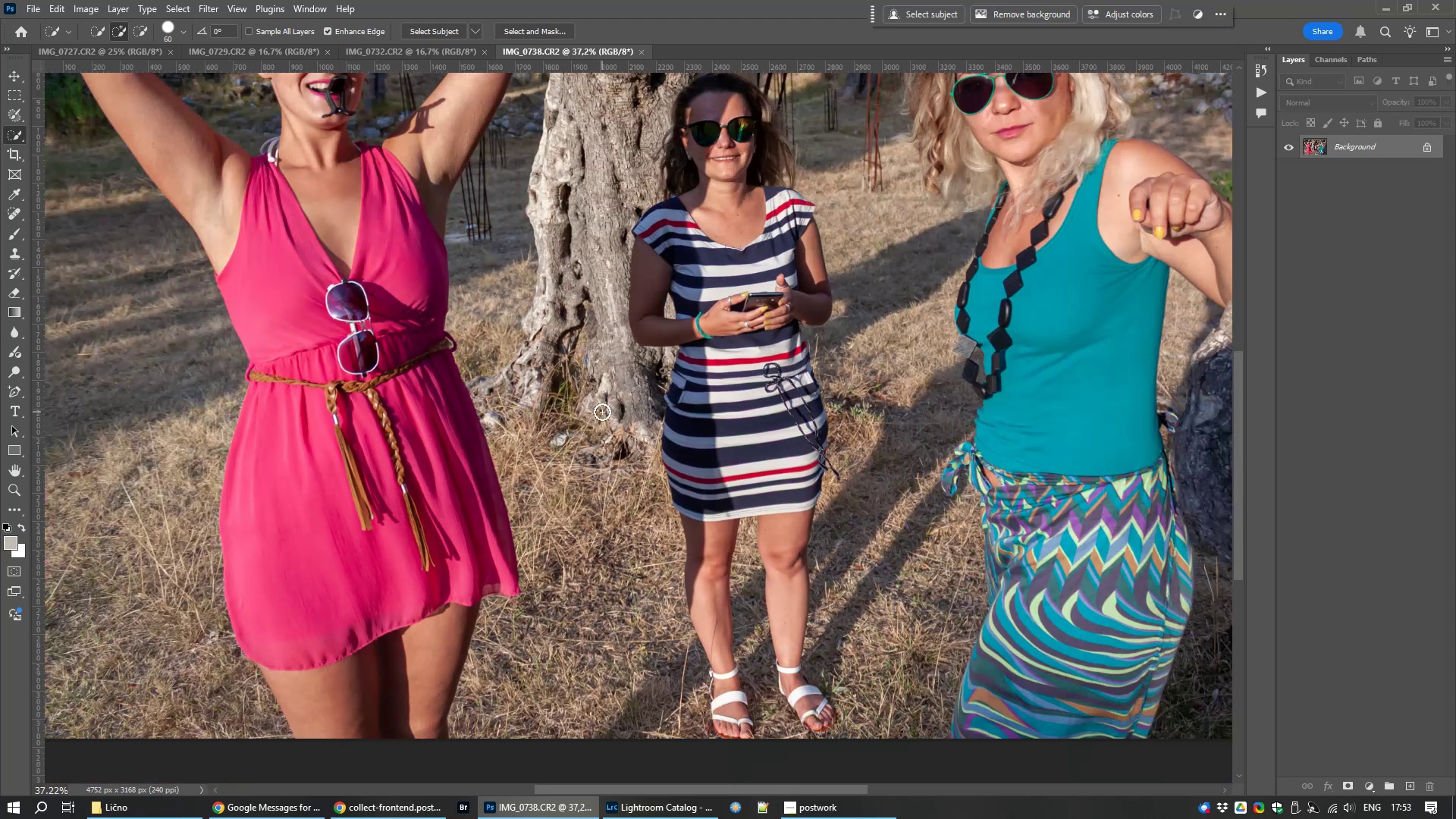 
left_click_drag(start_coordinate=[640, 309], to_coordinate=[520, 704])
 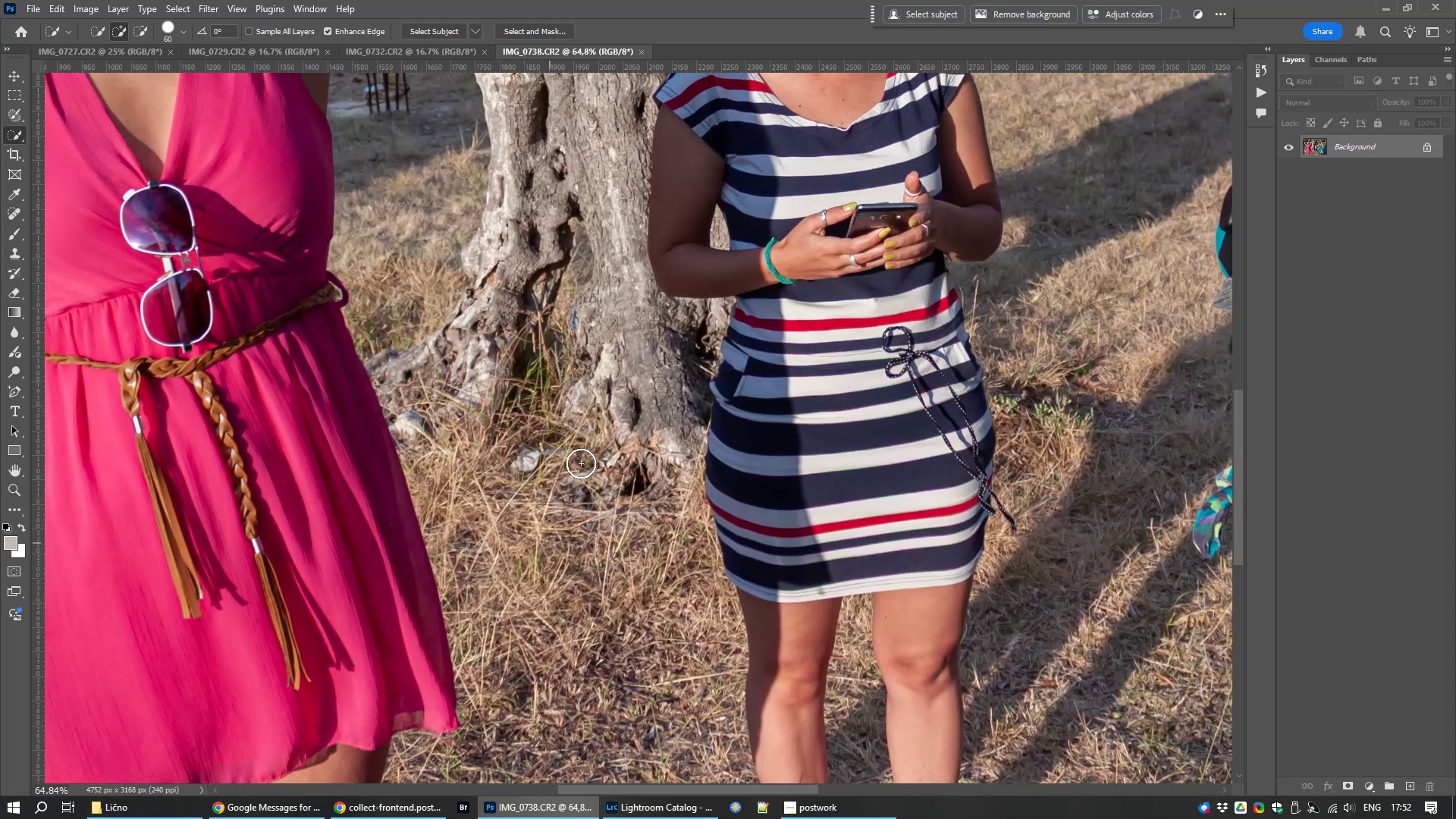 
scroll: coordinate [602, 412], scroll_direction: down, amount: 10.0
 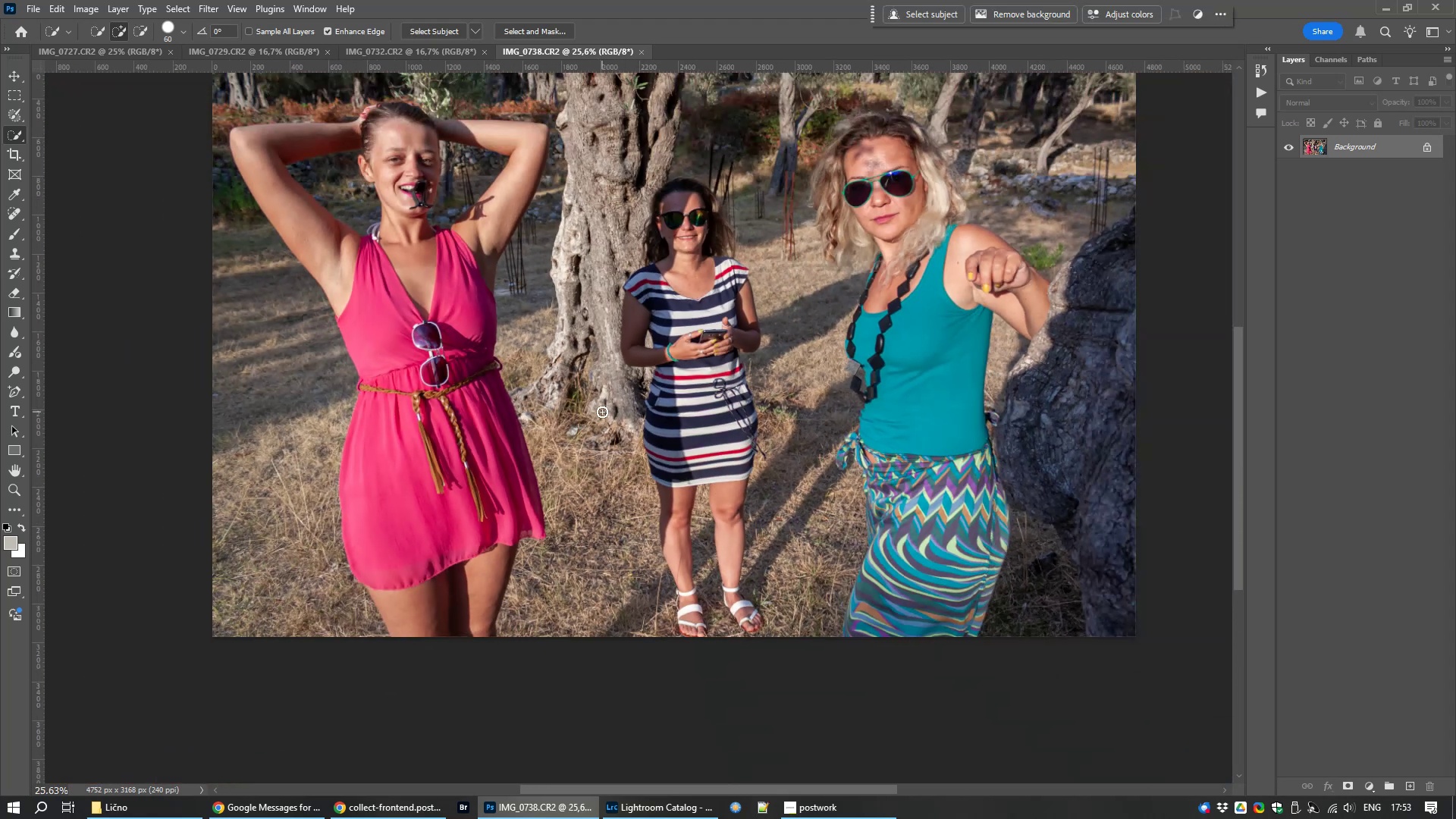 
hold_key(key=Space, duration=0.72)
 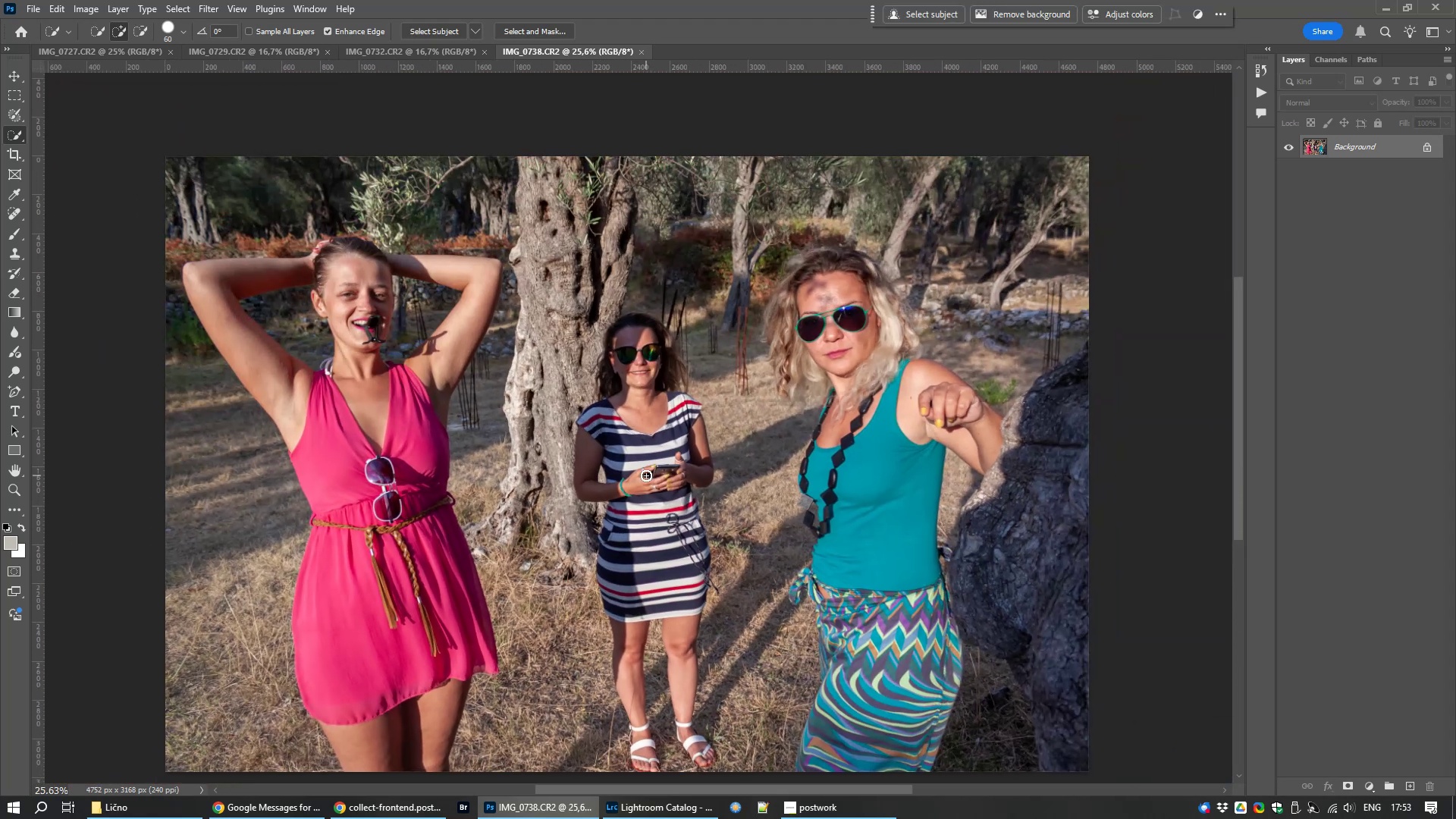 
left_click_drag(start_coordinate=[693, 340], to_coordinate=[646, 475])
 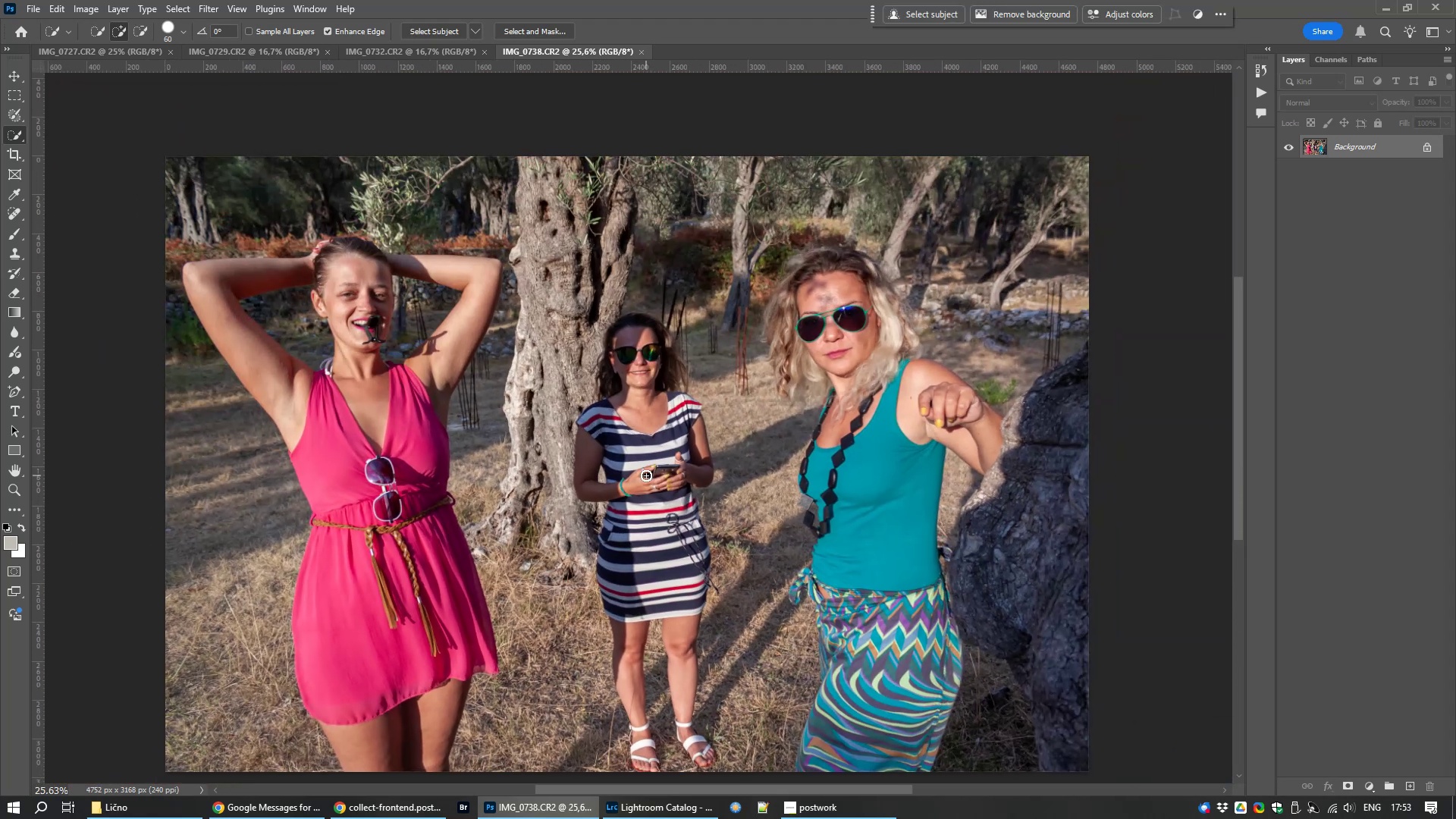 
wait(10.55)
 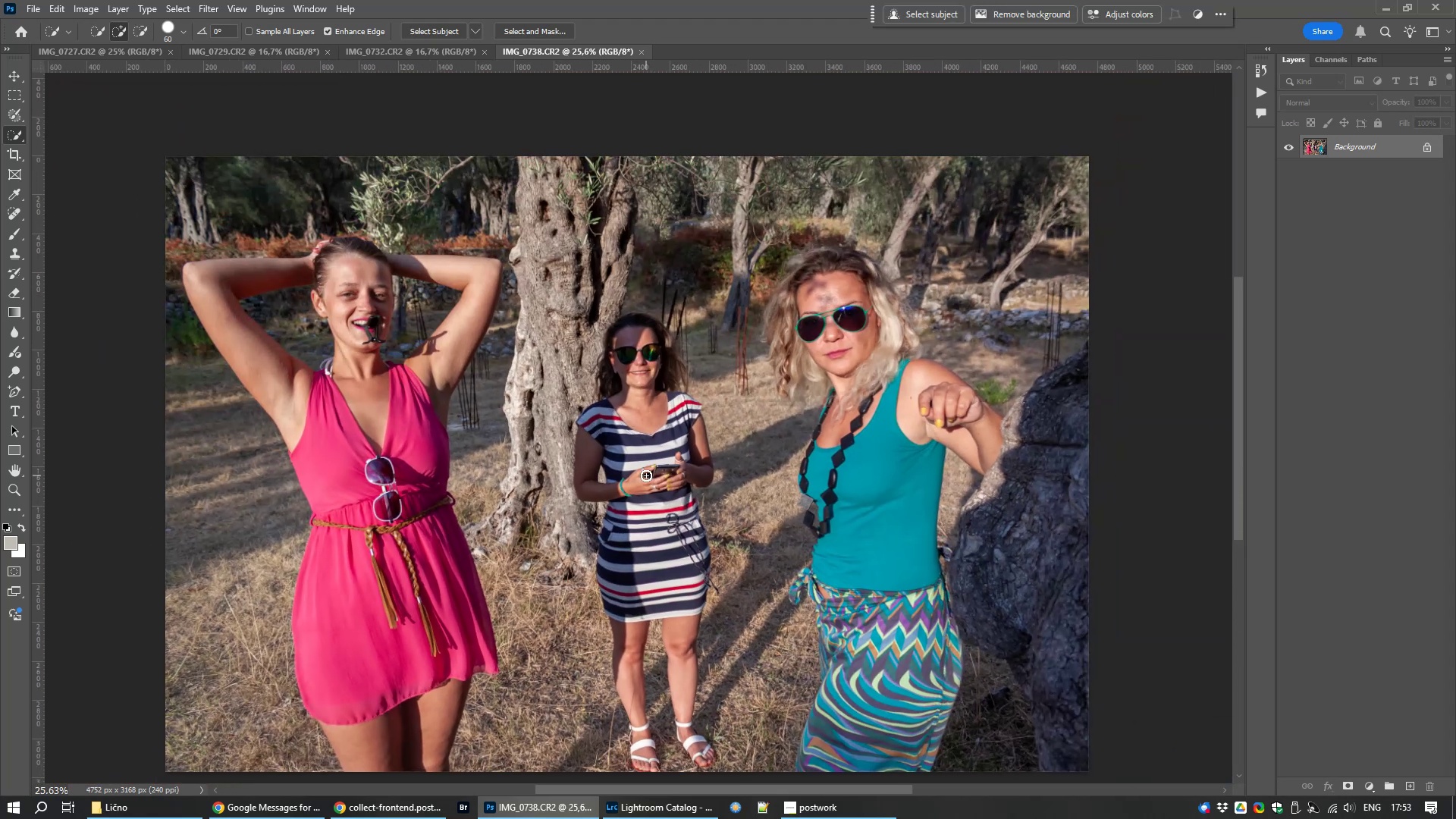 
hold_key(key=Space, duration=1.42)
 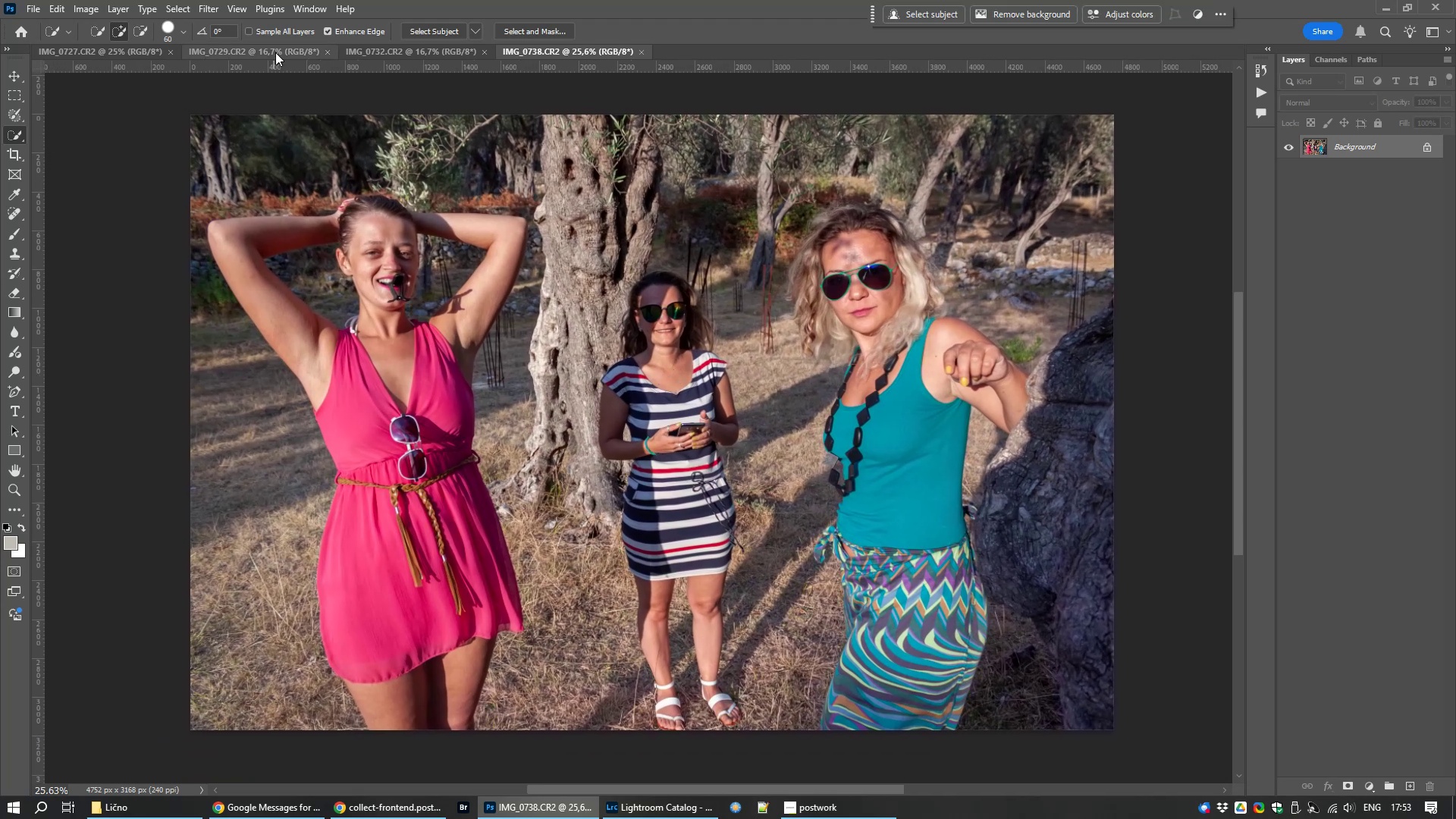 
left_click_drag(start_coordinate=[650, 418], to_coordinate=[675, 376])
 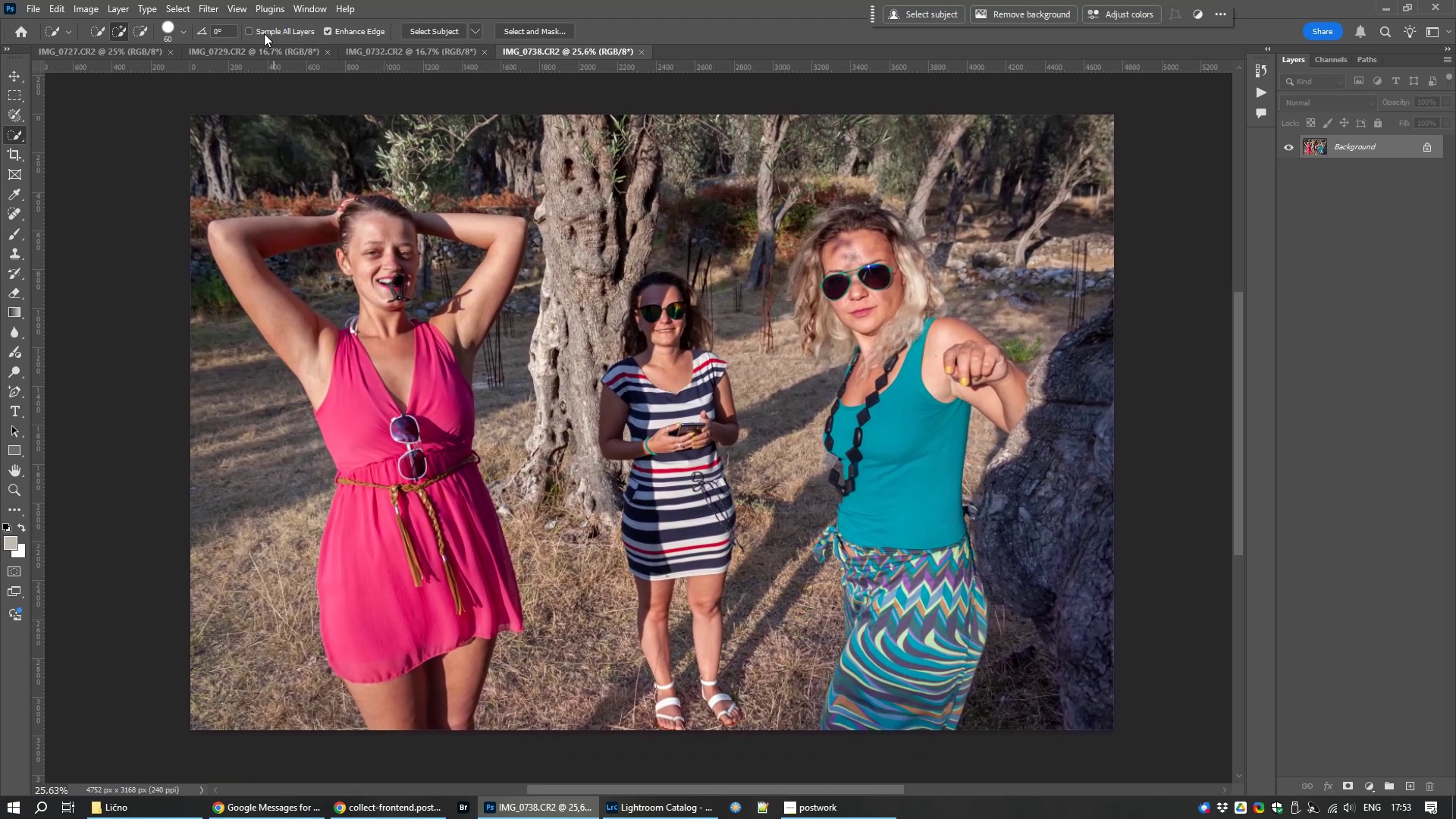 
mouse_move([199, 25])
 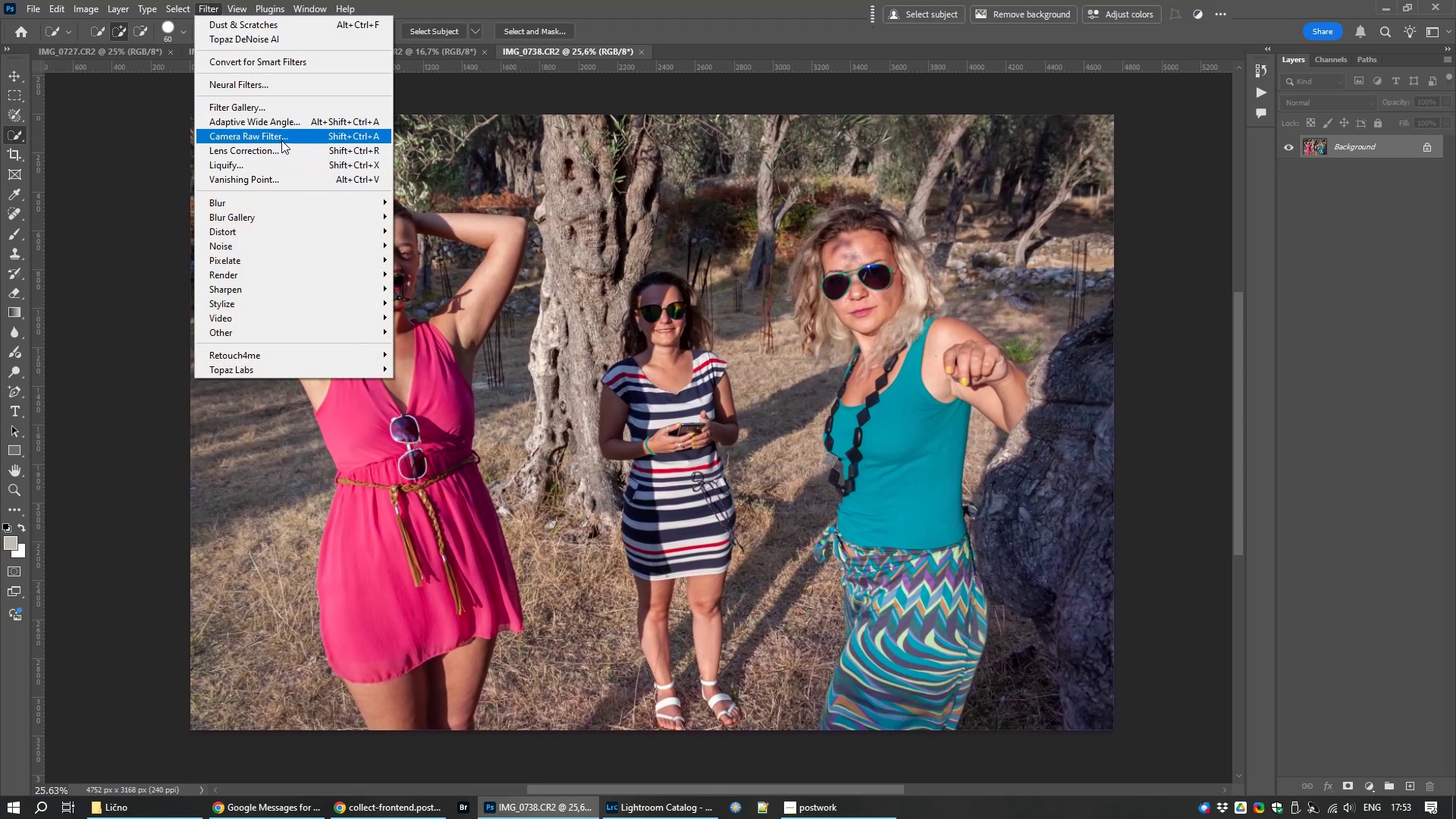 
left_click([281, 140])
 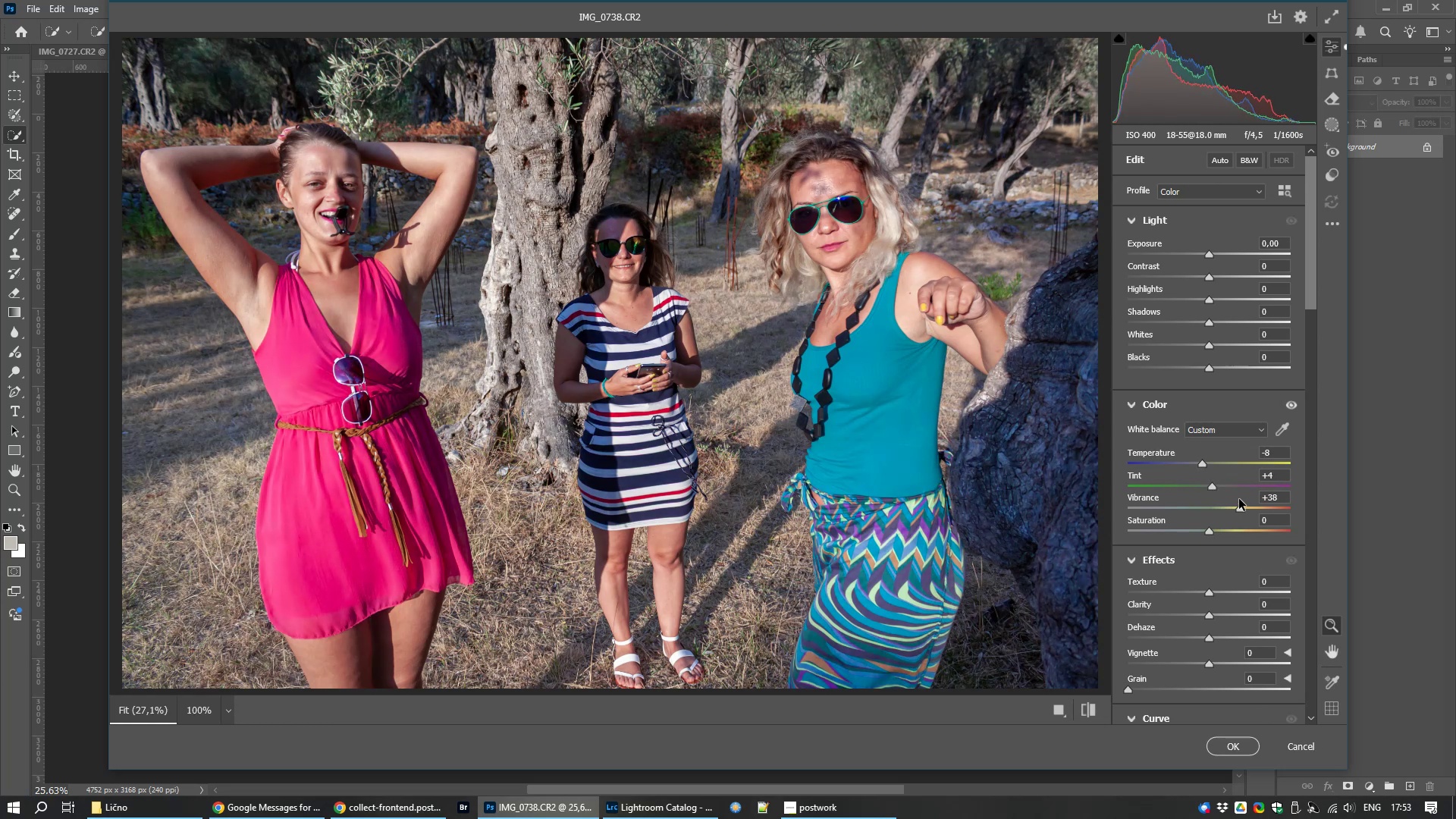 
wait(23.3)
 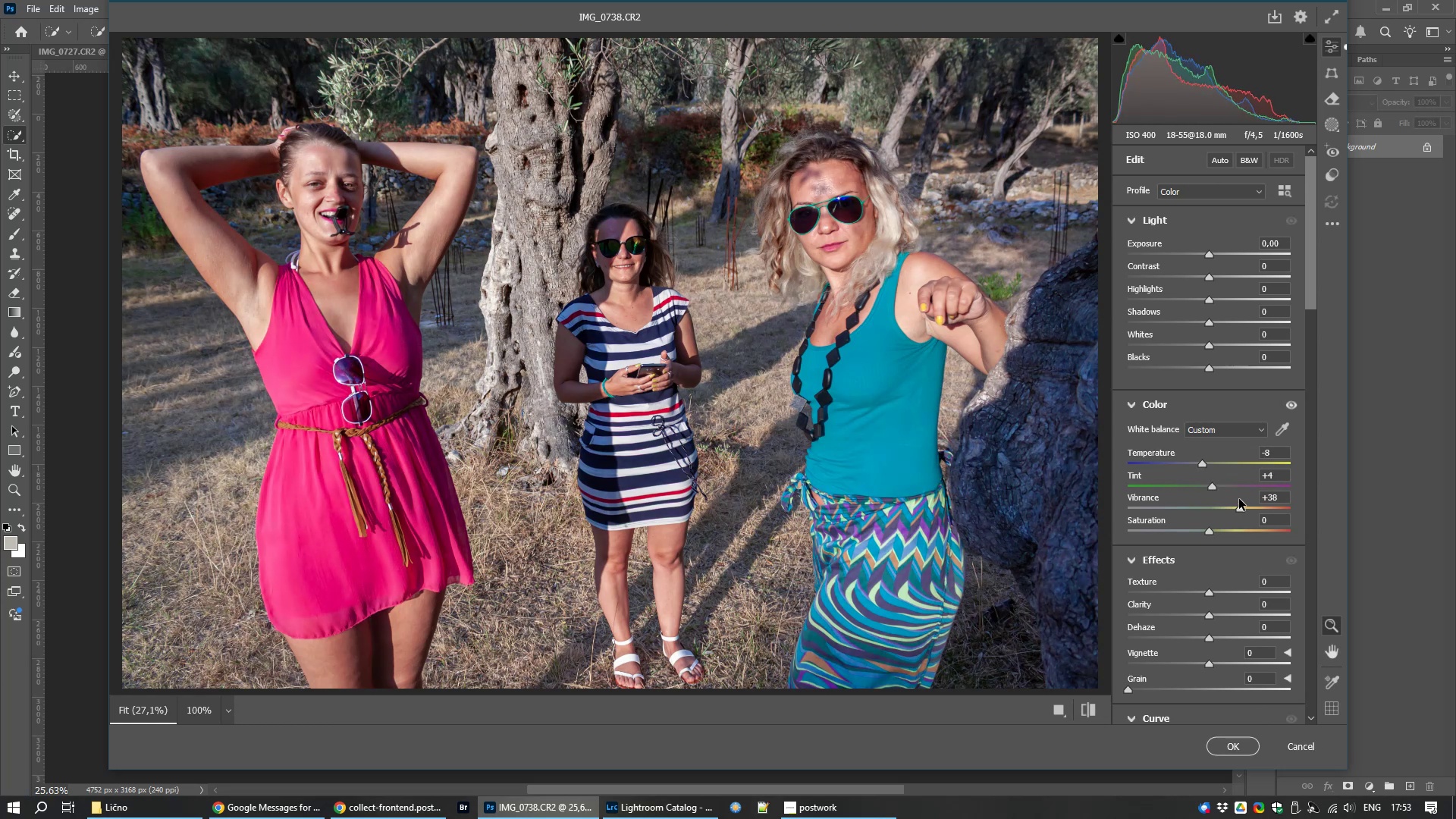 
left_click([1243, 749])
 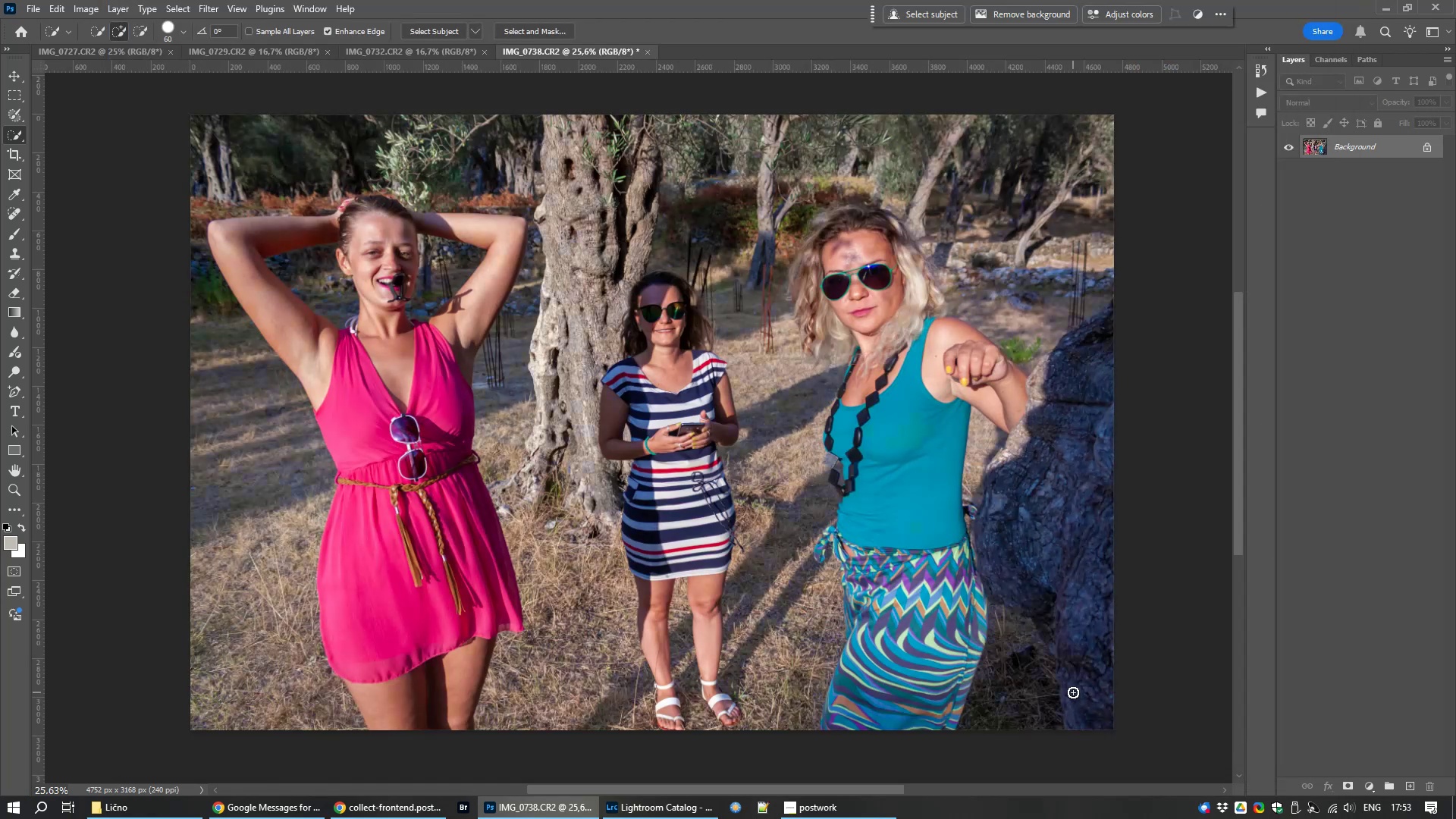 
wait(9.77)
 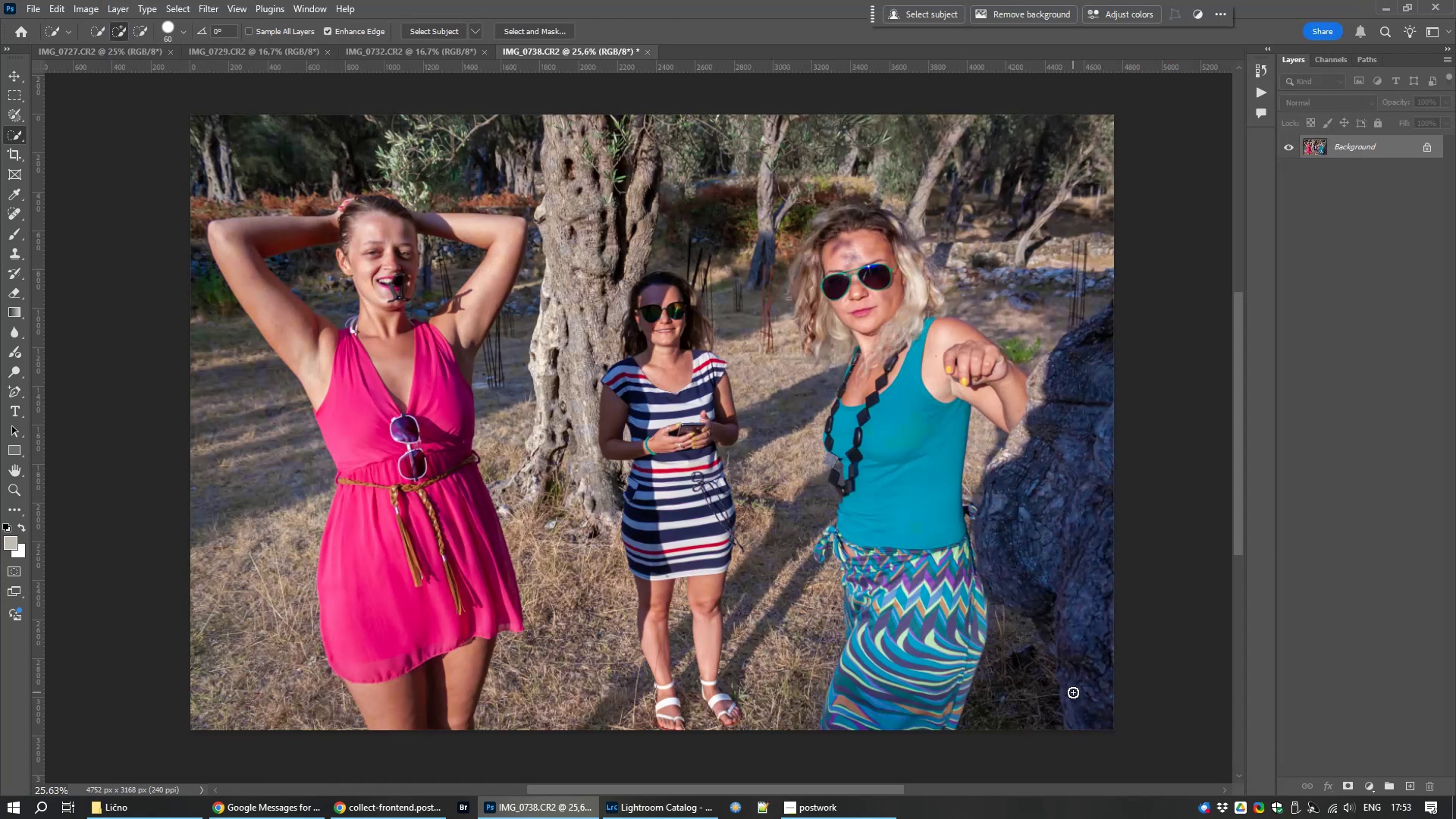 
key(F12)
 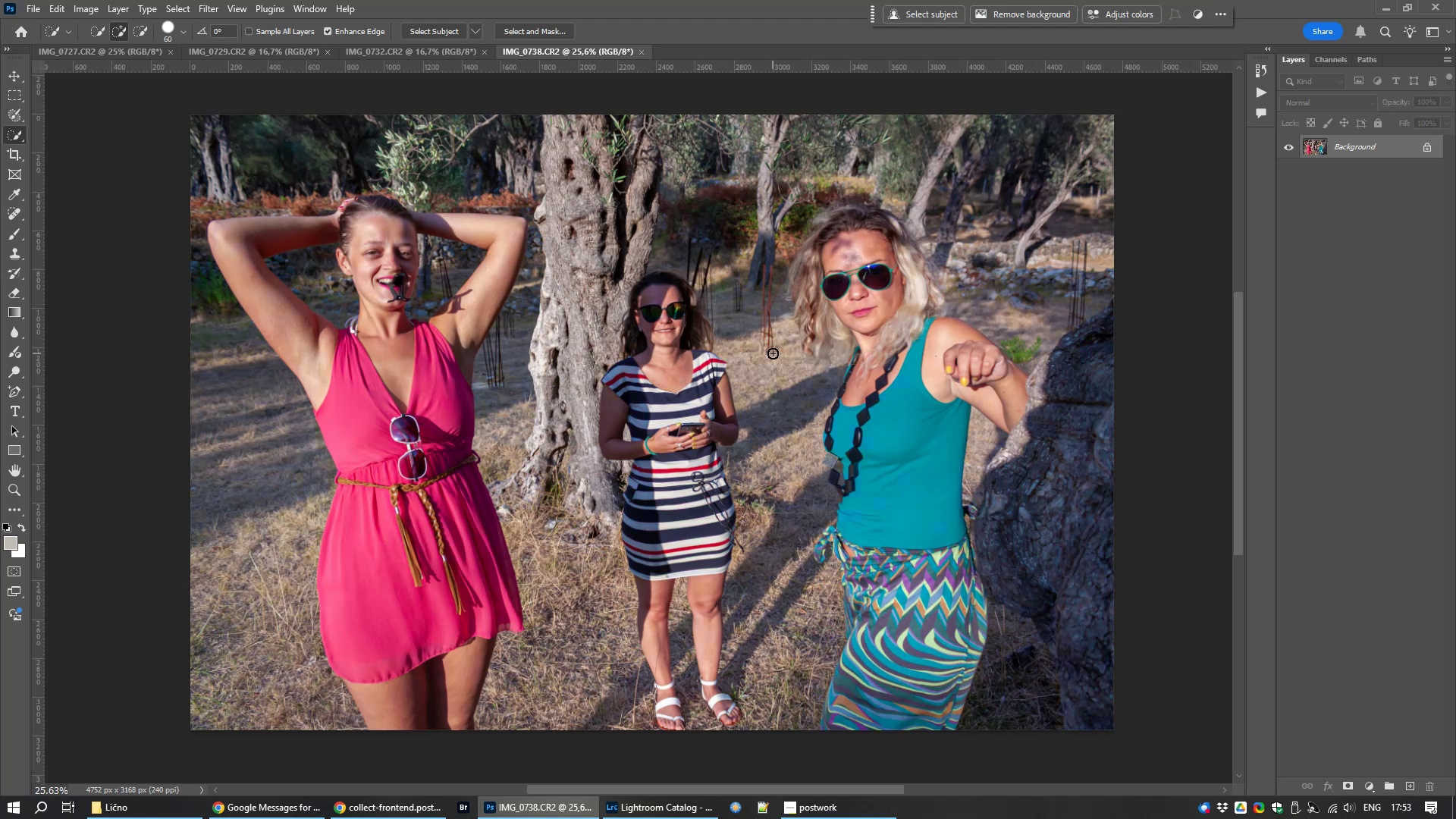 
wait(6.98)
 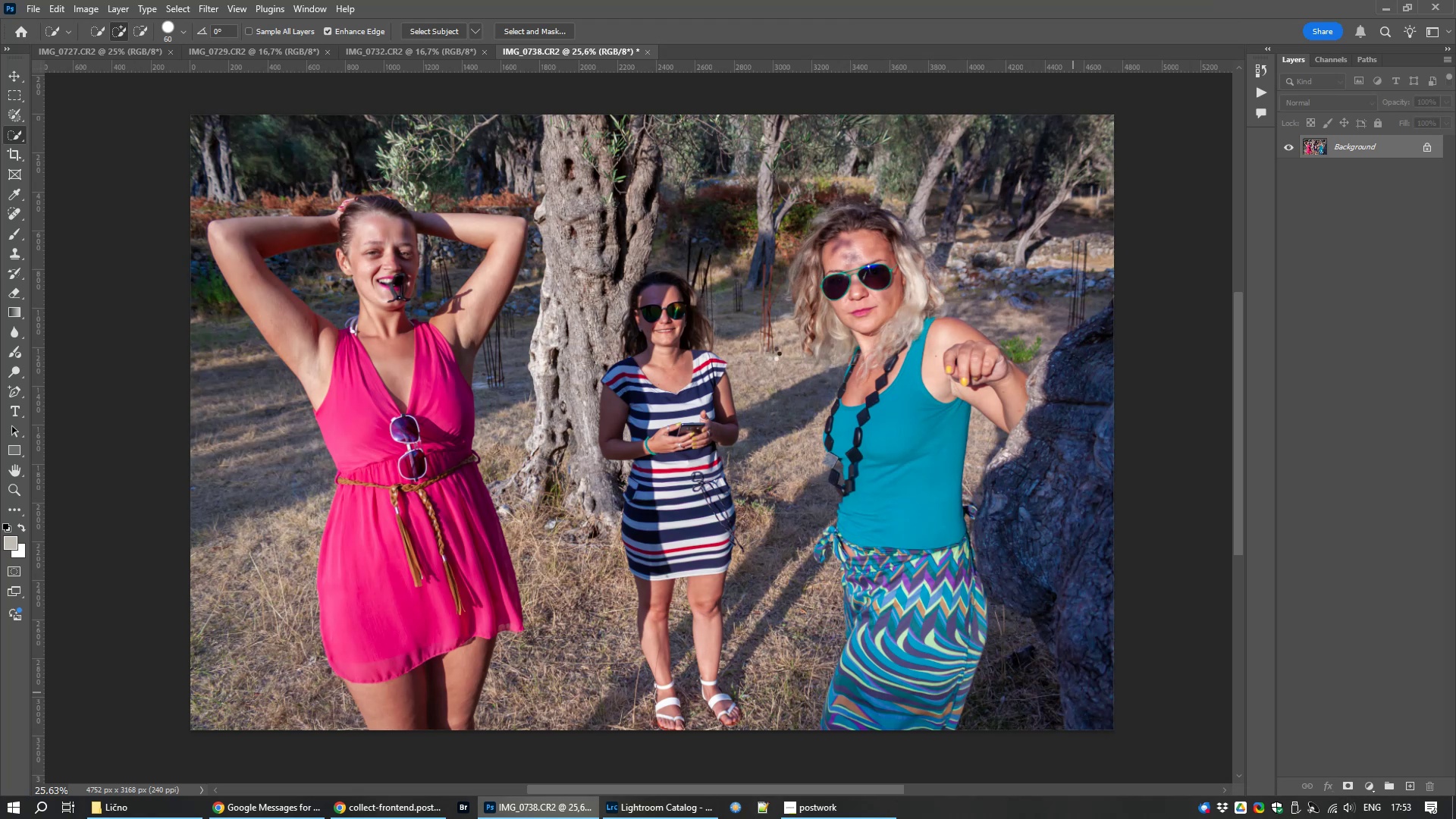 
hold_key(key=ControlLeft, duration=1.5)
 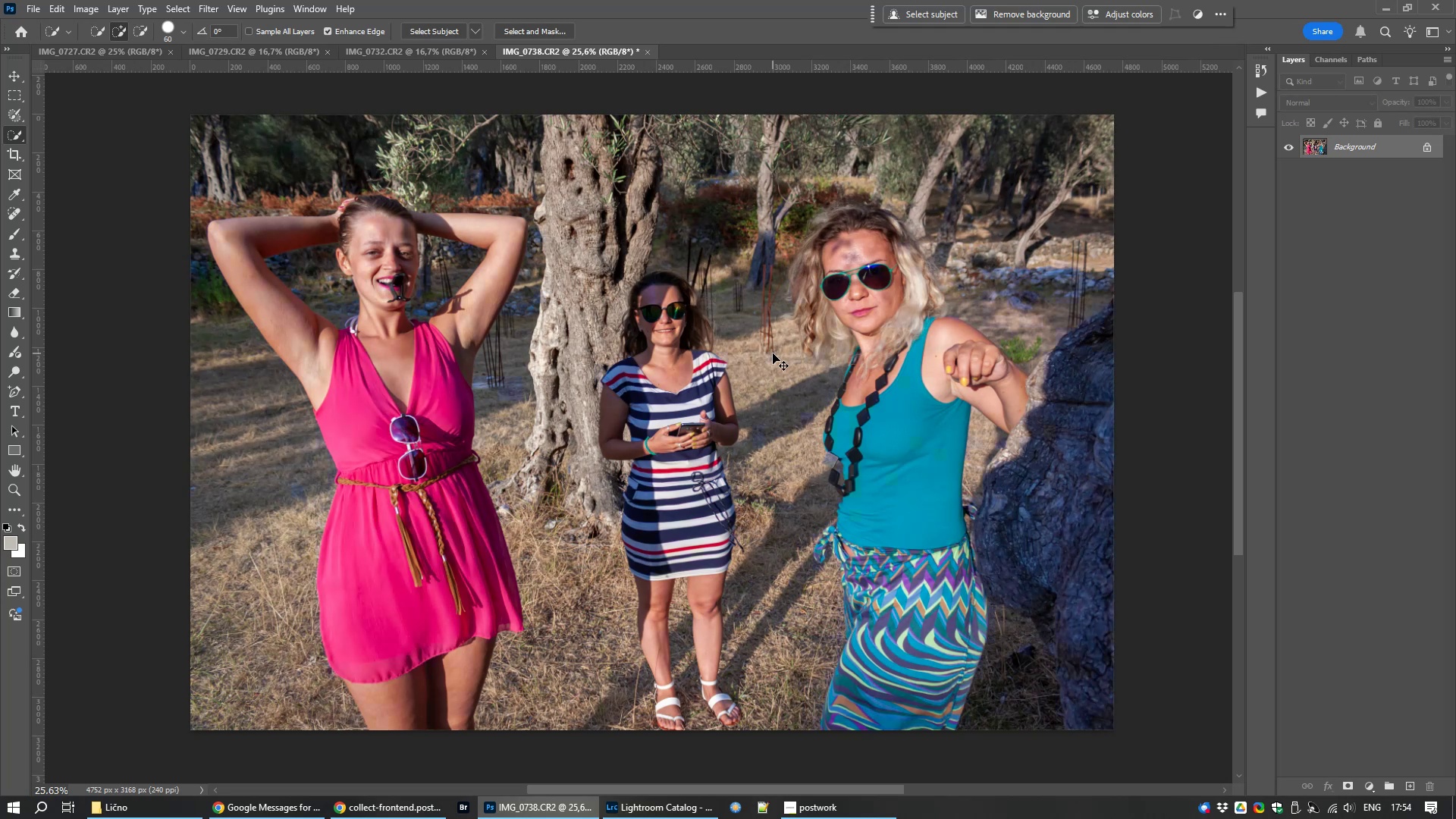 
key(Control+Z)
 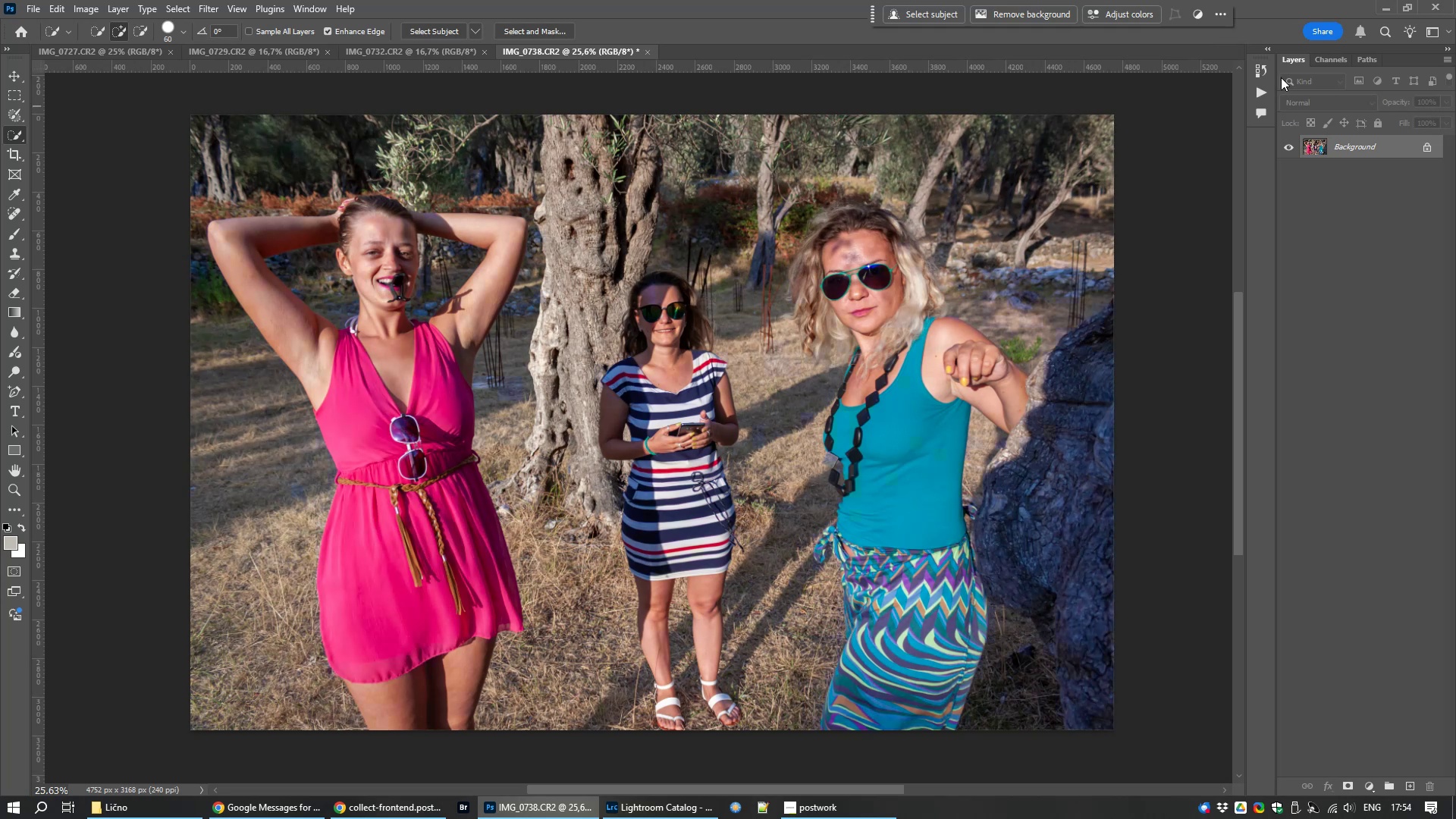 
left_click([1252, 70])
 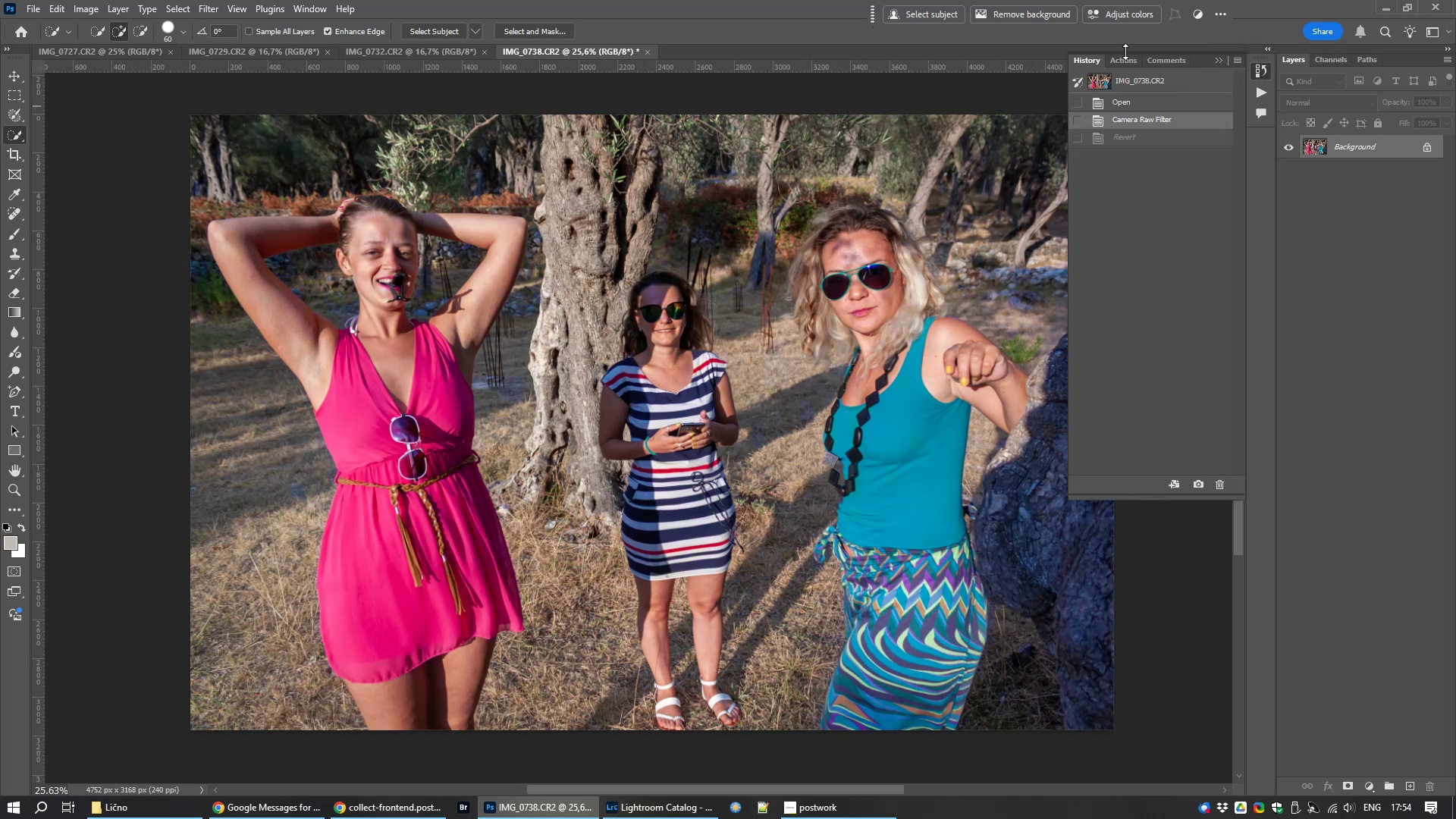 
left_click([1116, 64])
 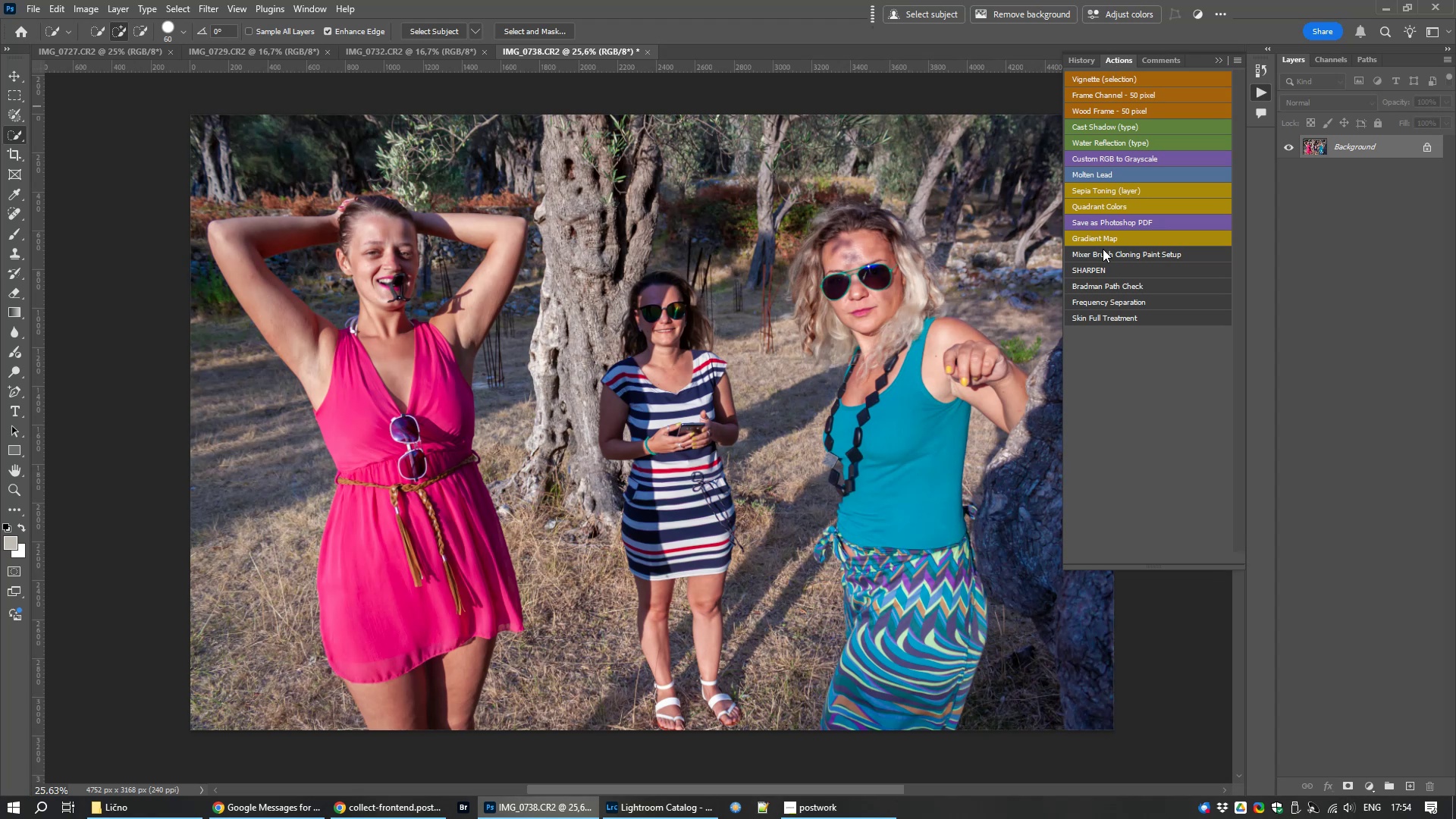 
left_click([1101, 271])
 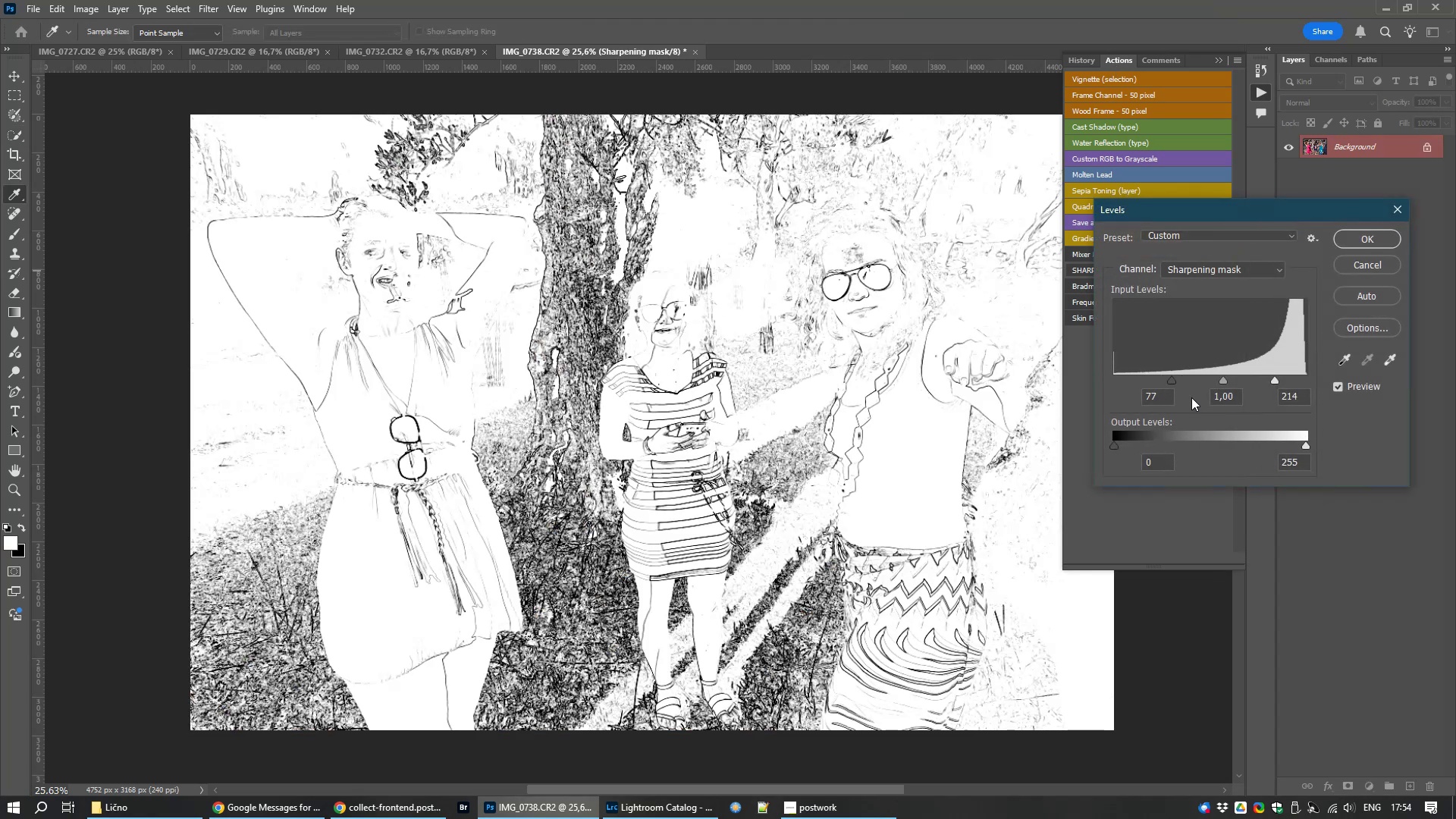 
wait(9.23)
 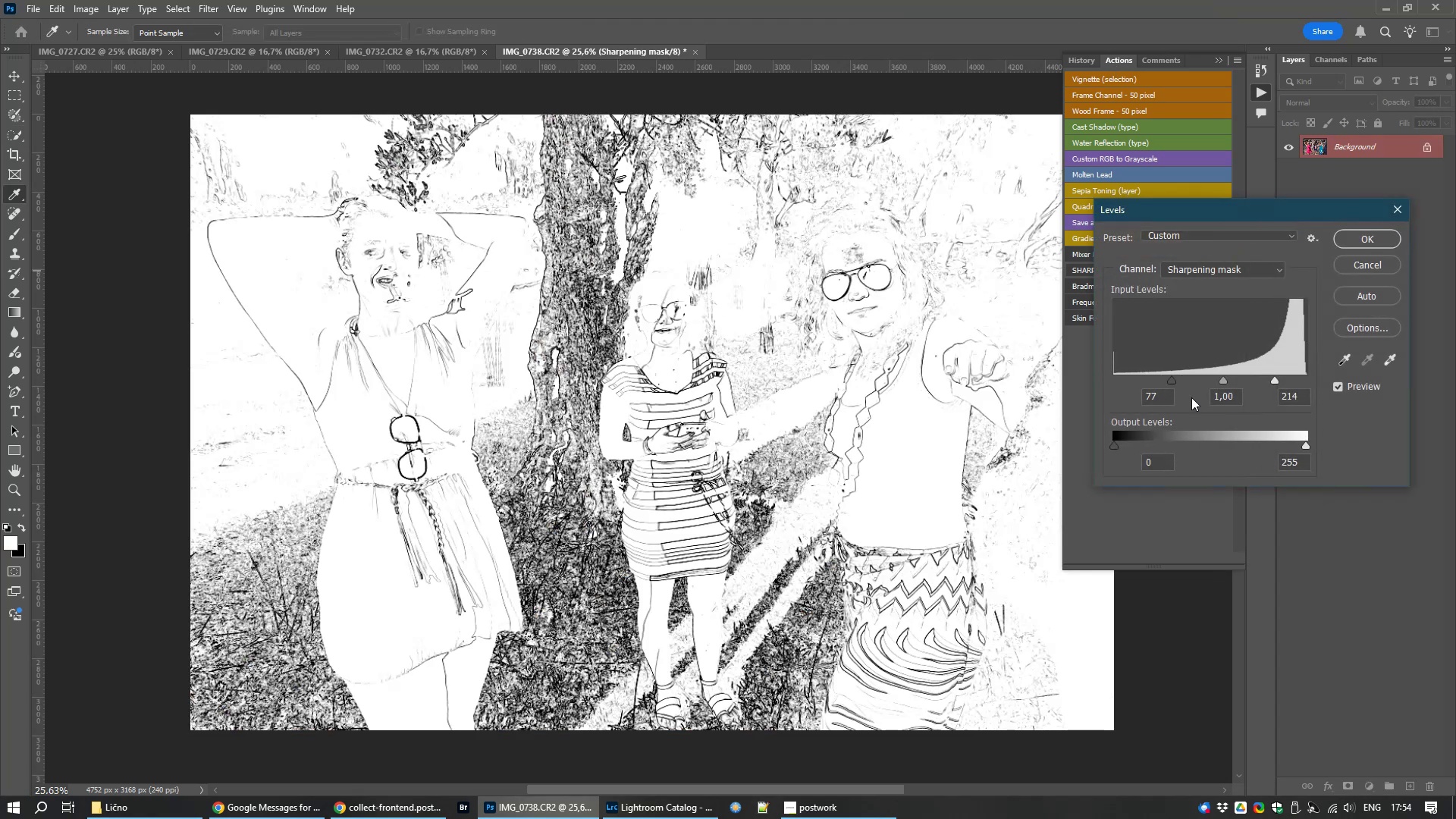 
left_click([1385, 238])
 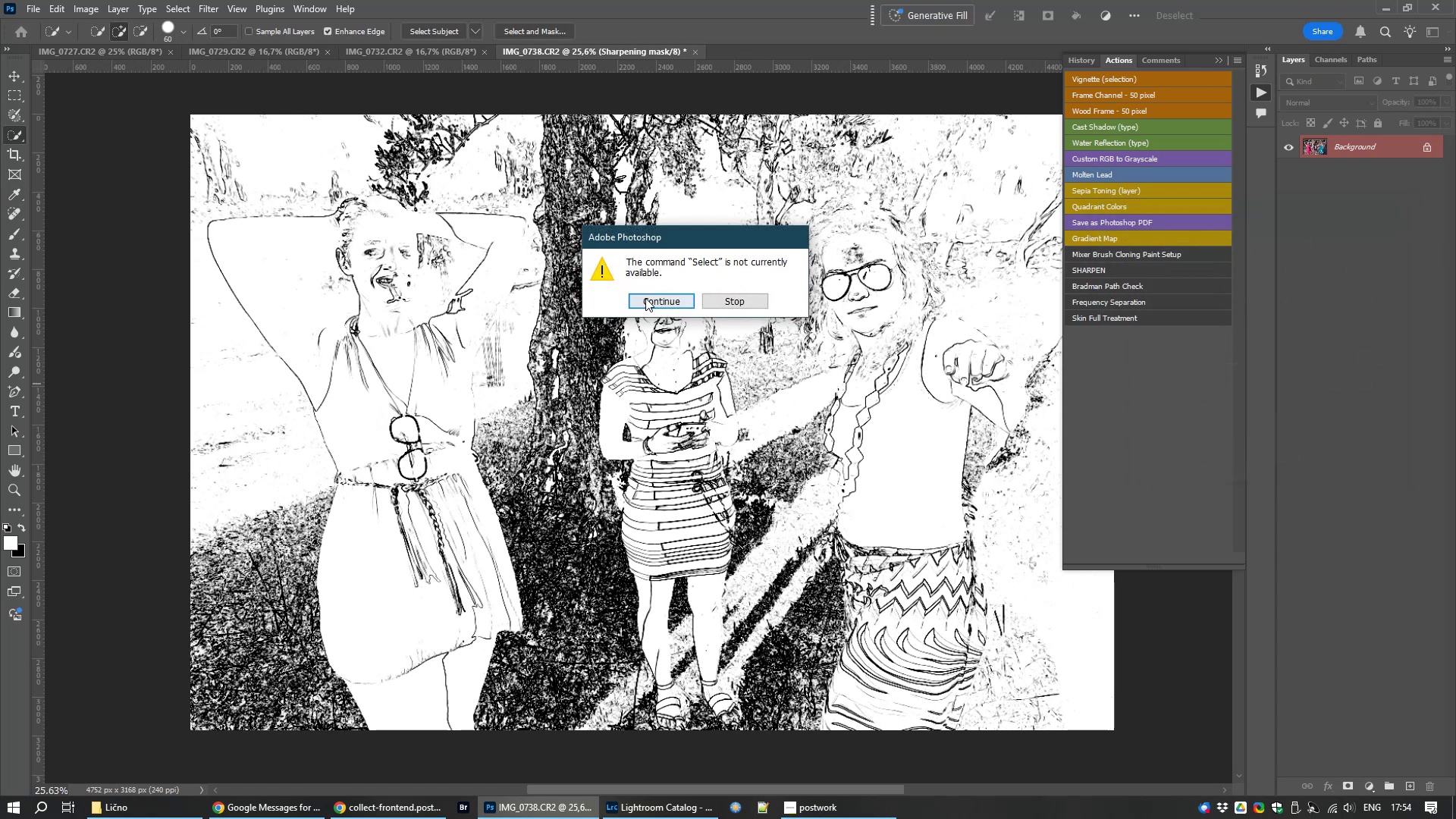 
wait(5.61)
 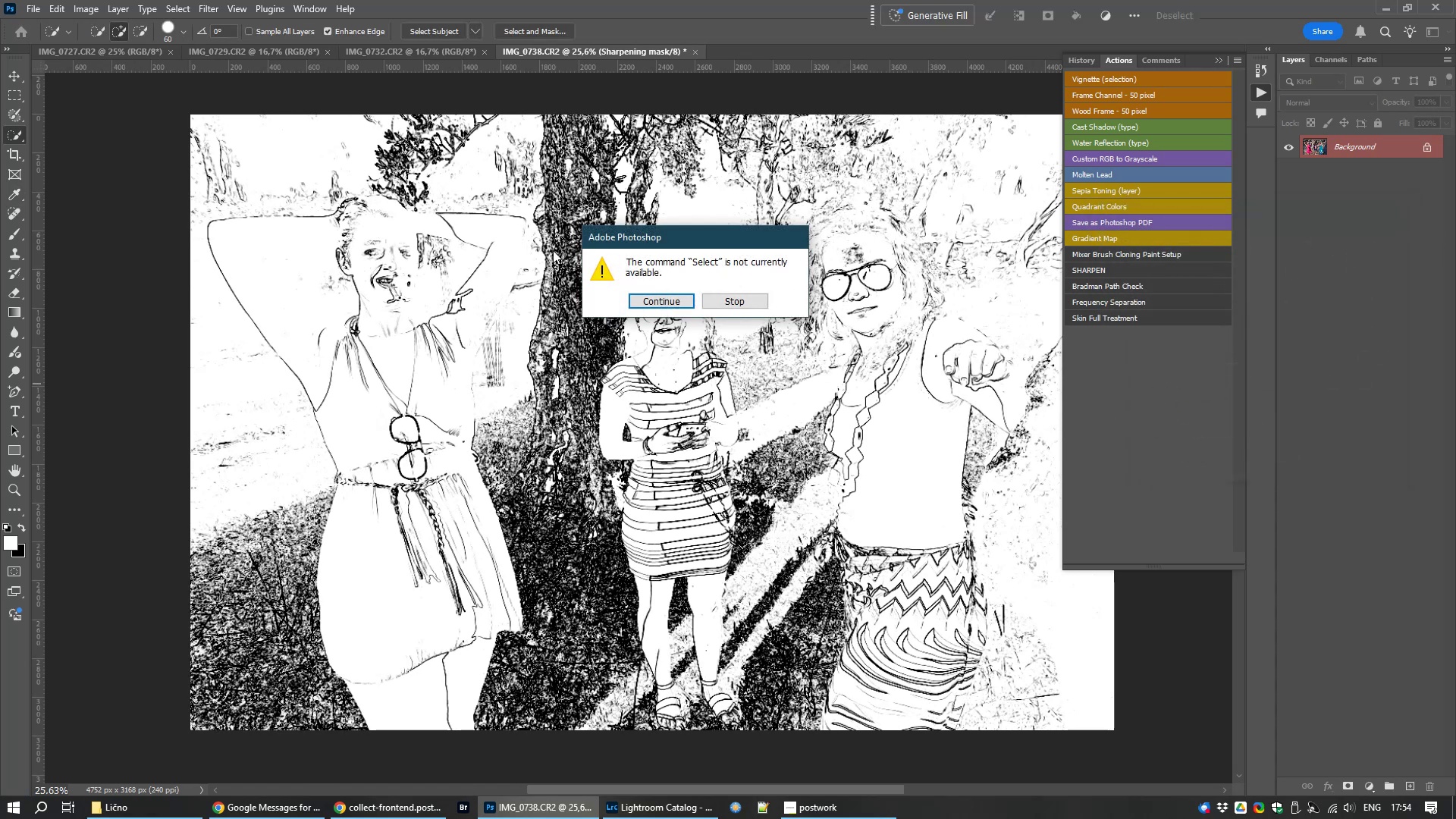 
left_click([645, 298])
 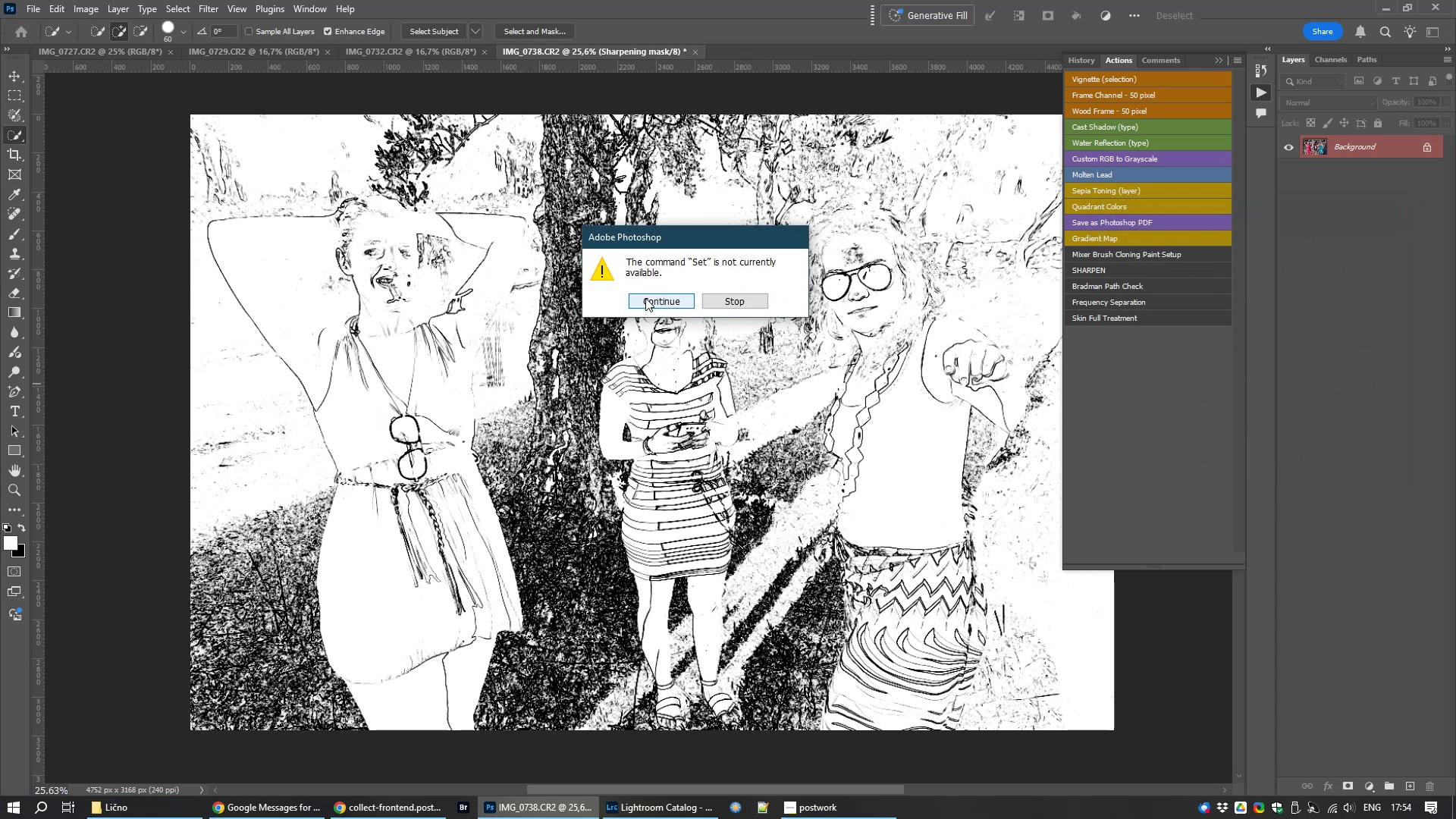 
left_click([645, 298])
 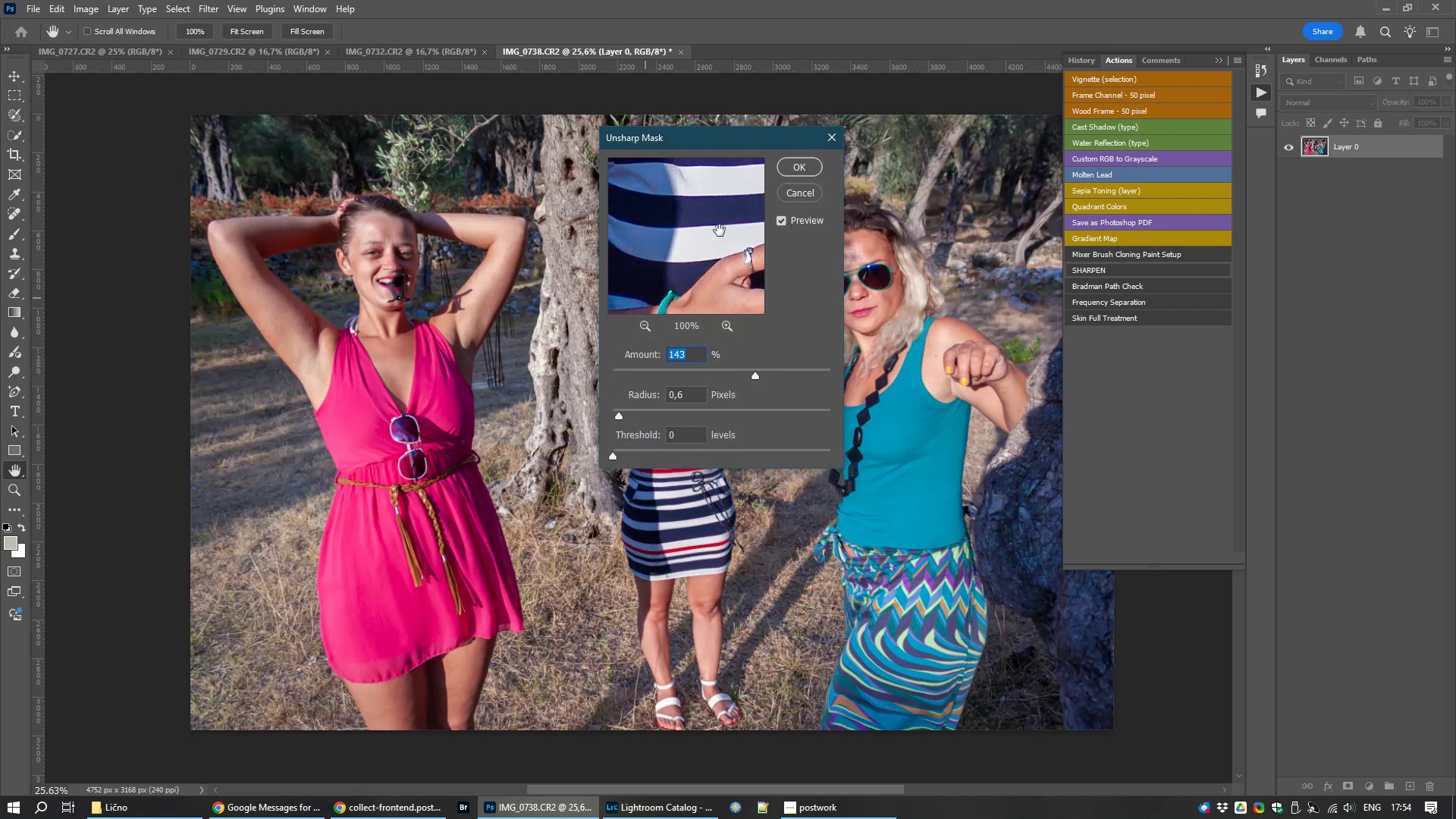 
left_click([720, 231])
 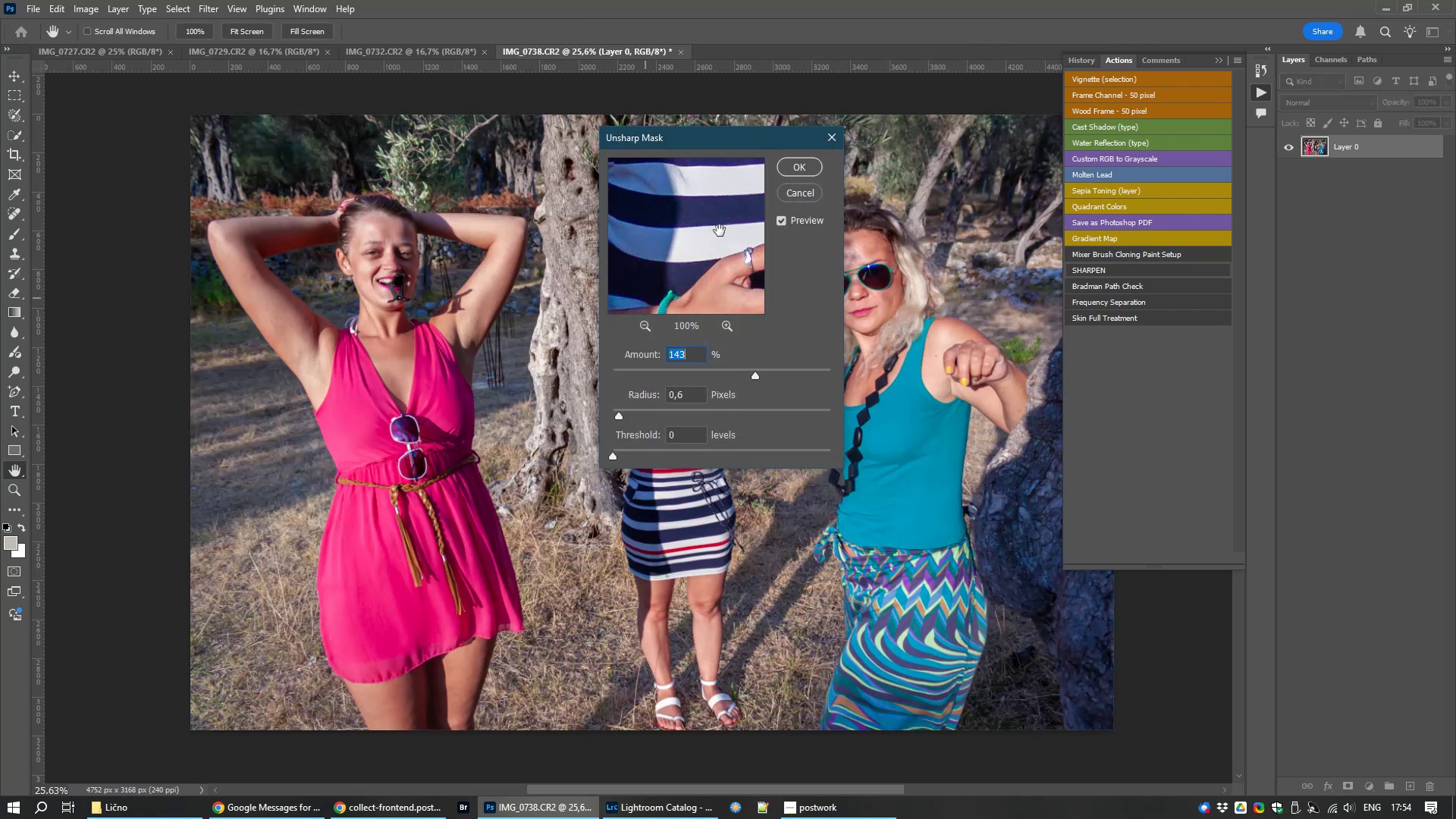 
left_click([720, 231])
 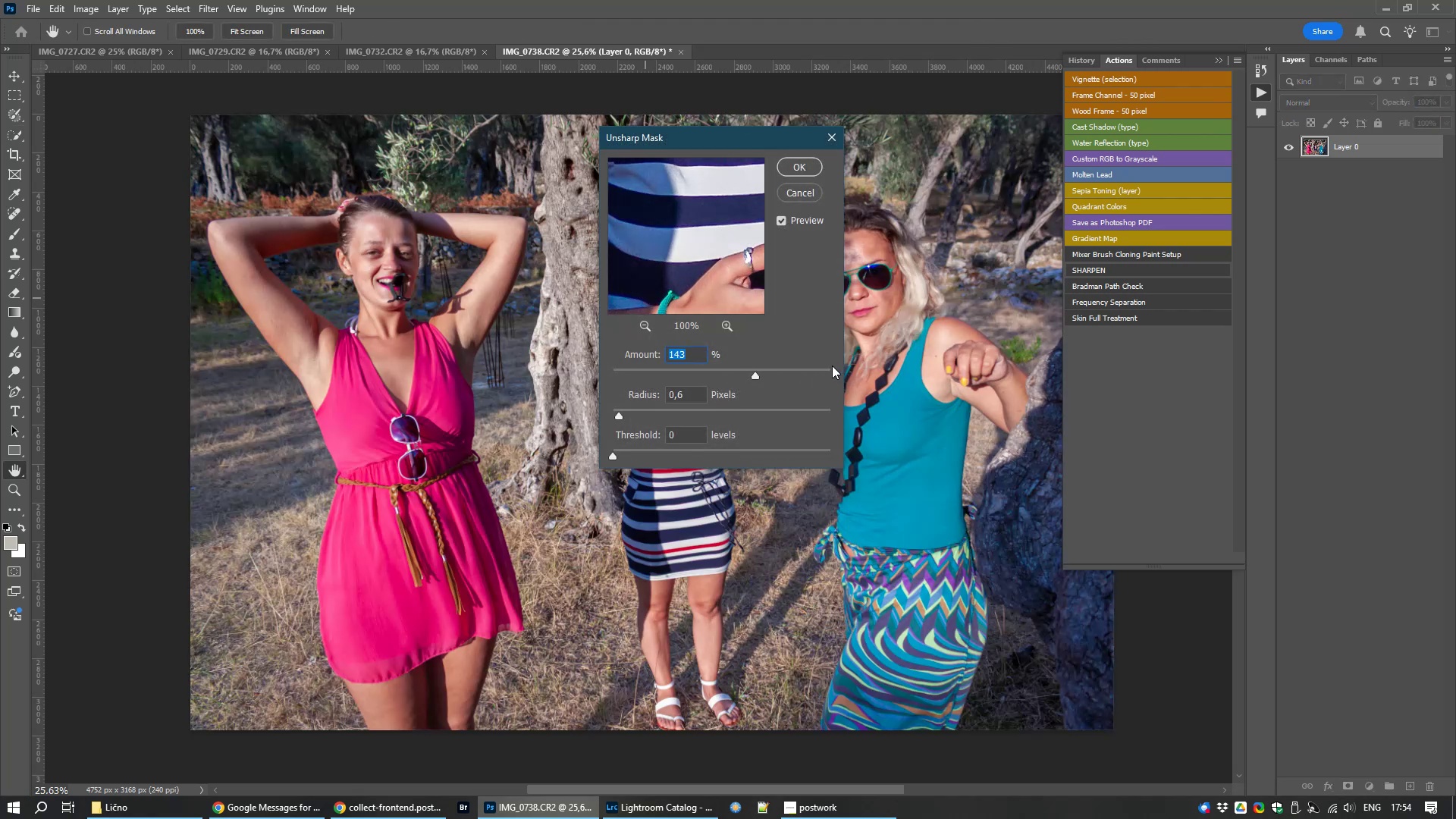 
left_click([819, 369])
 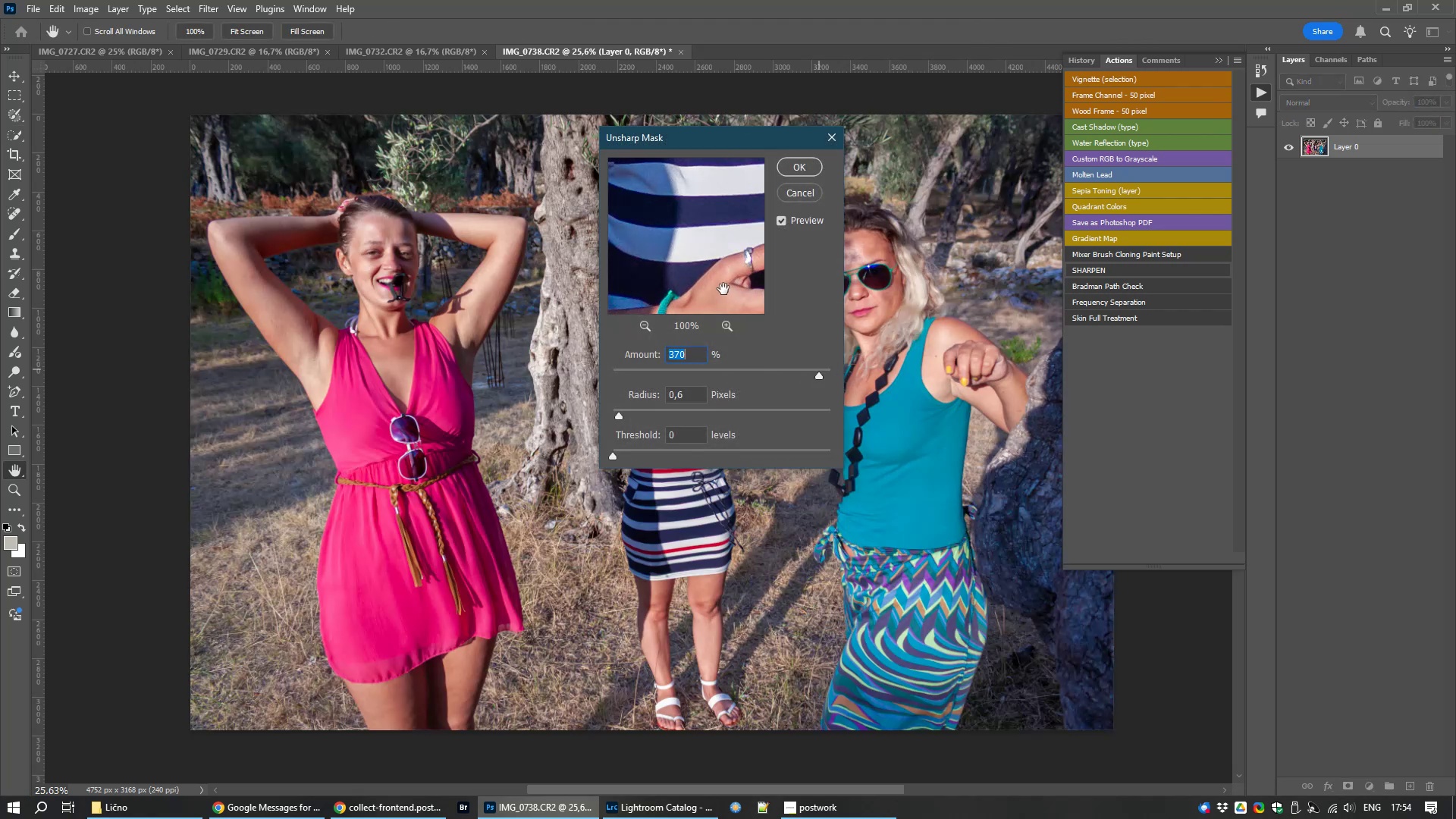 
left_click([723, 289])
 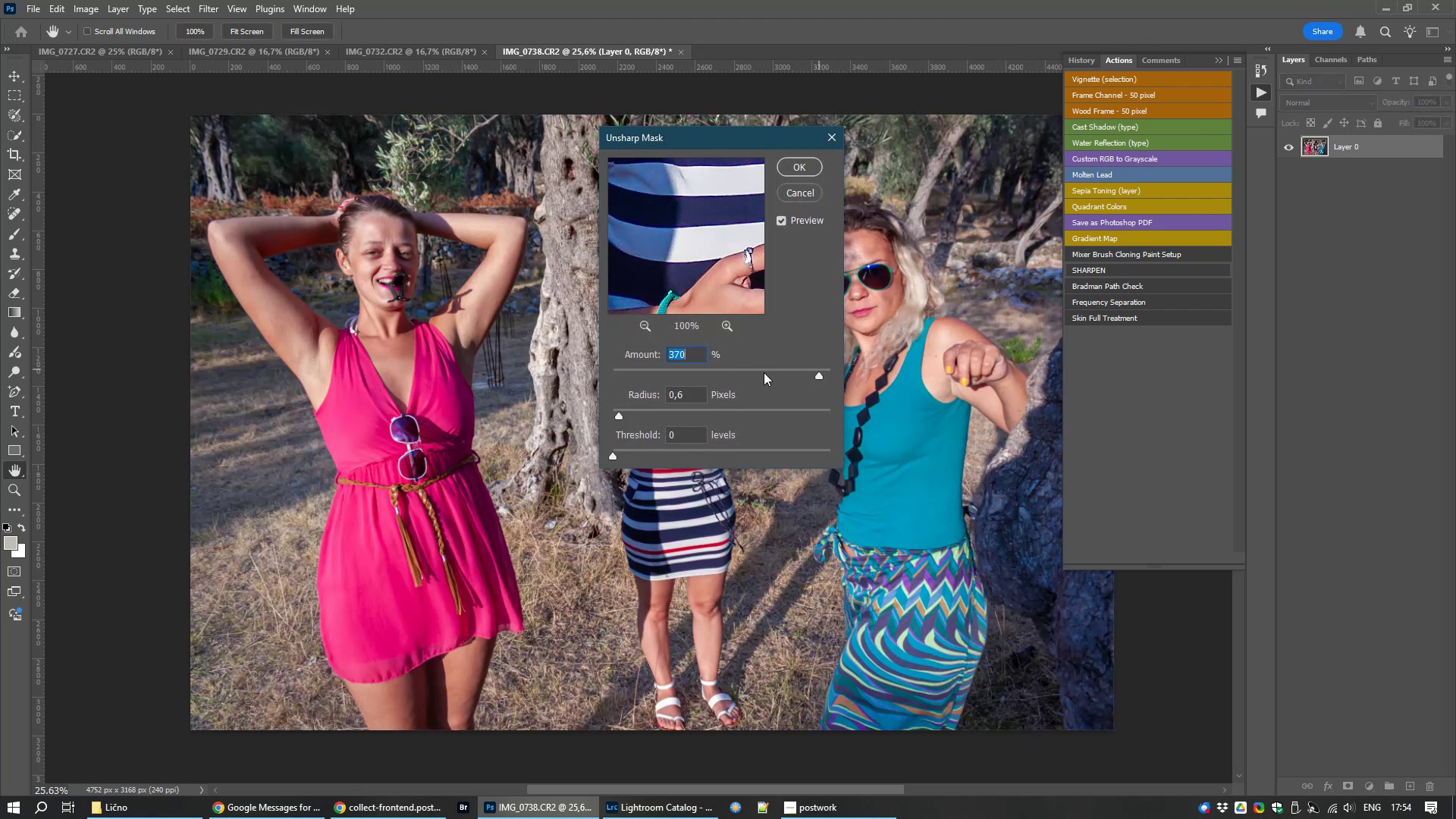 
left_click([757, 372])
 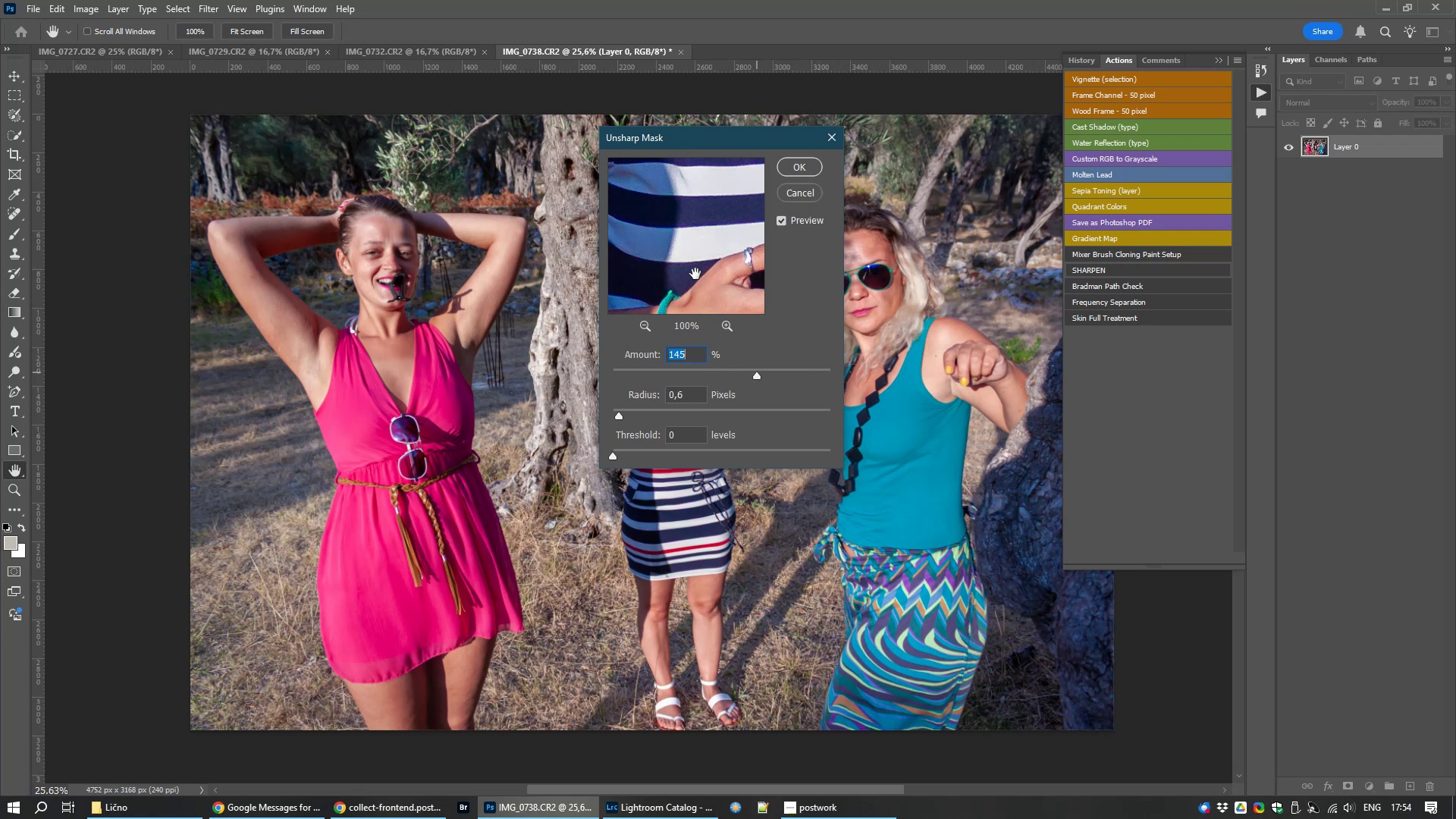 
left_click([695, 274])
 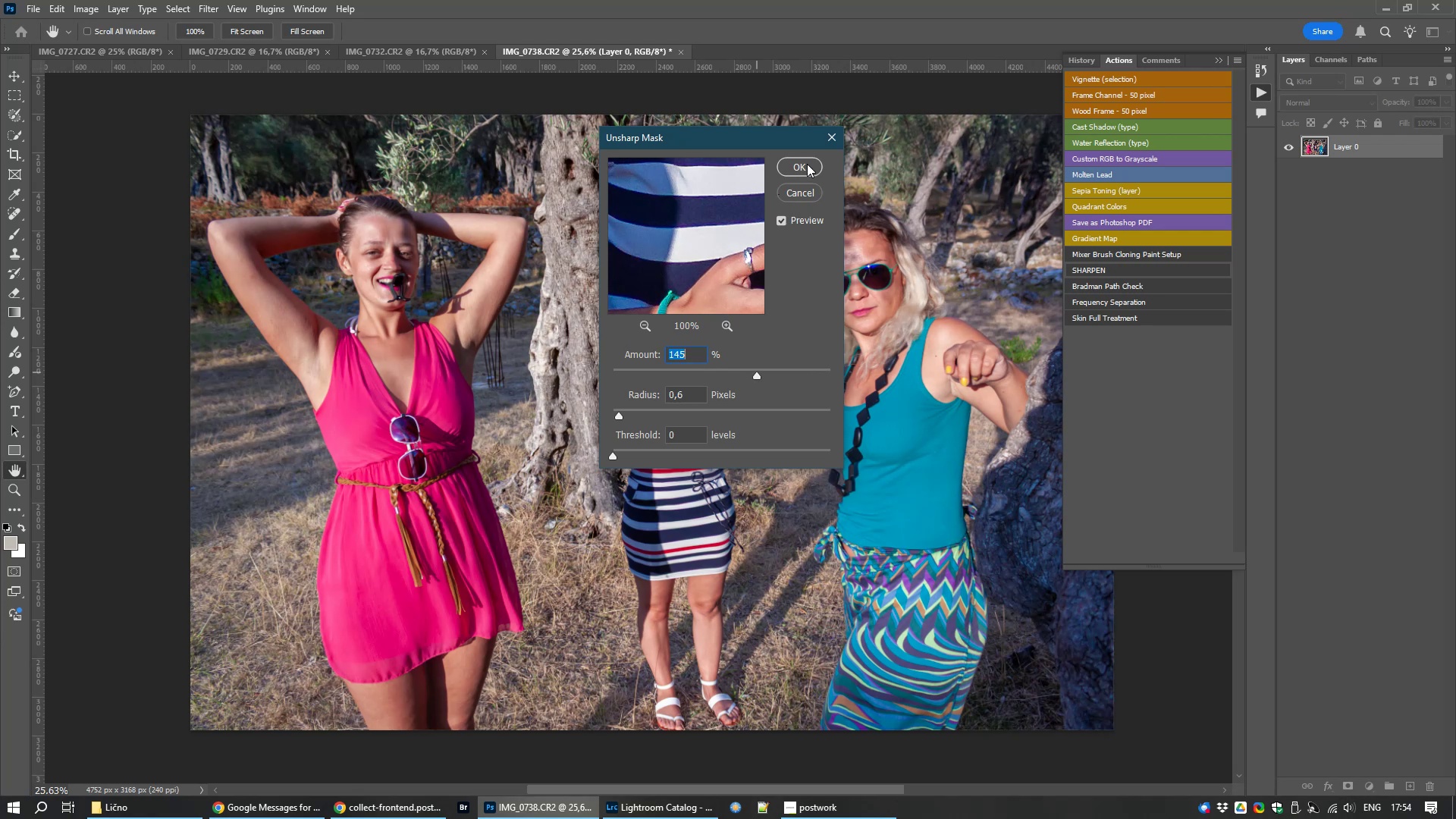 
left_click([807, 164])
 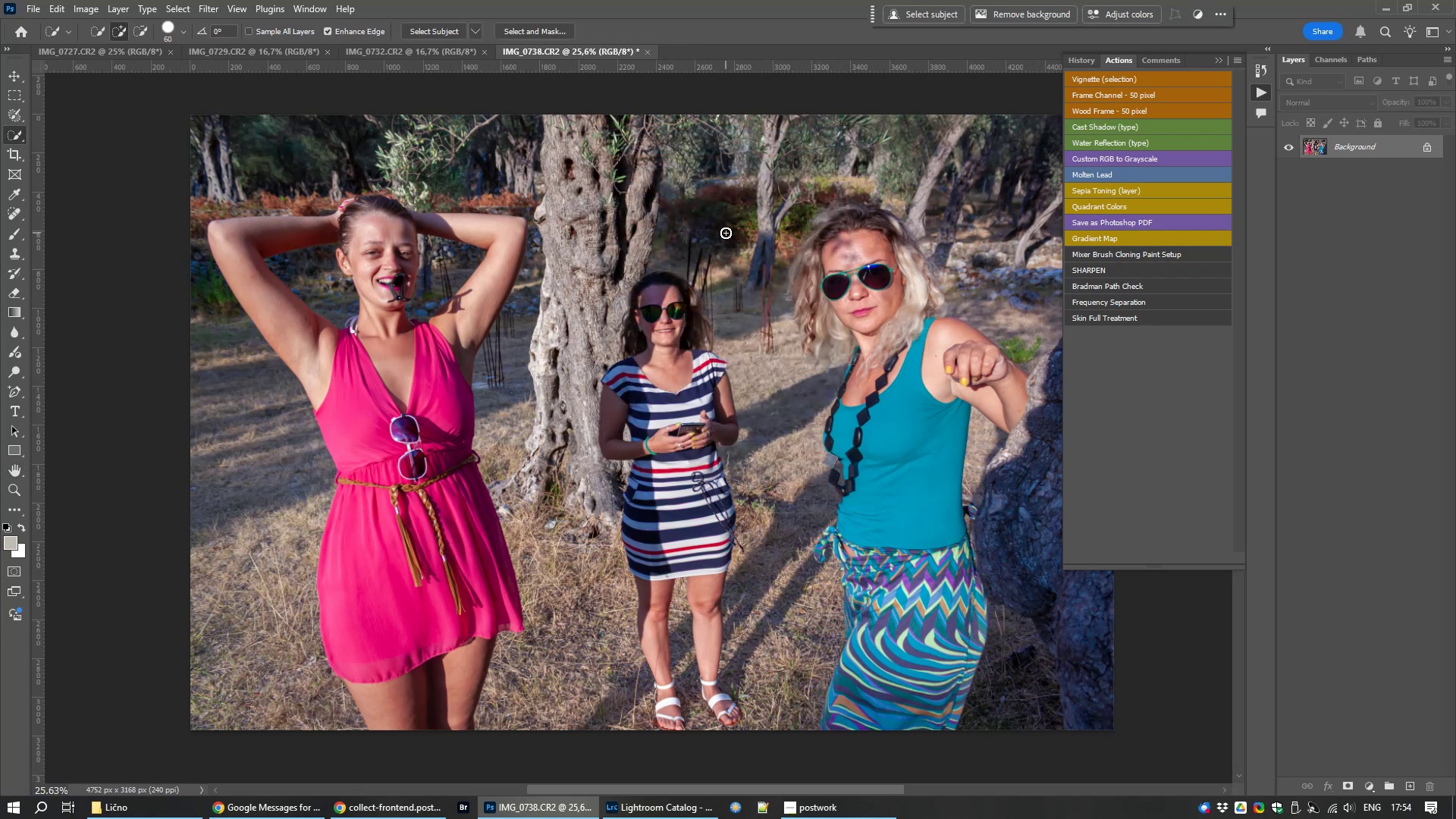 
wait(11.81)
 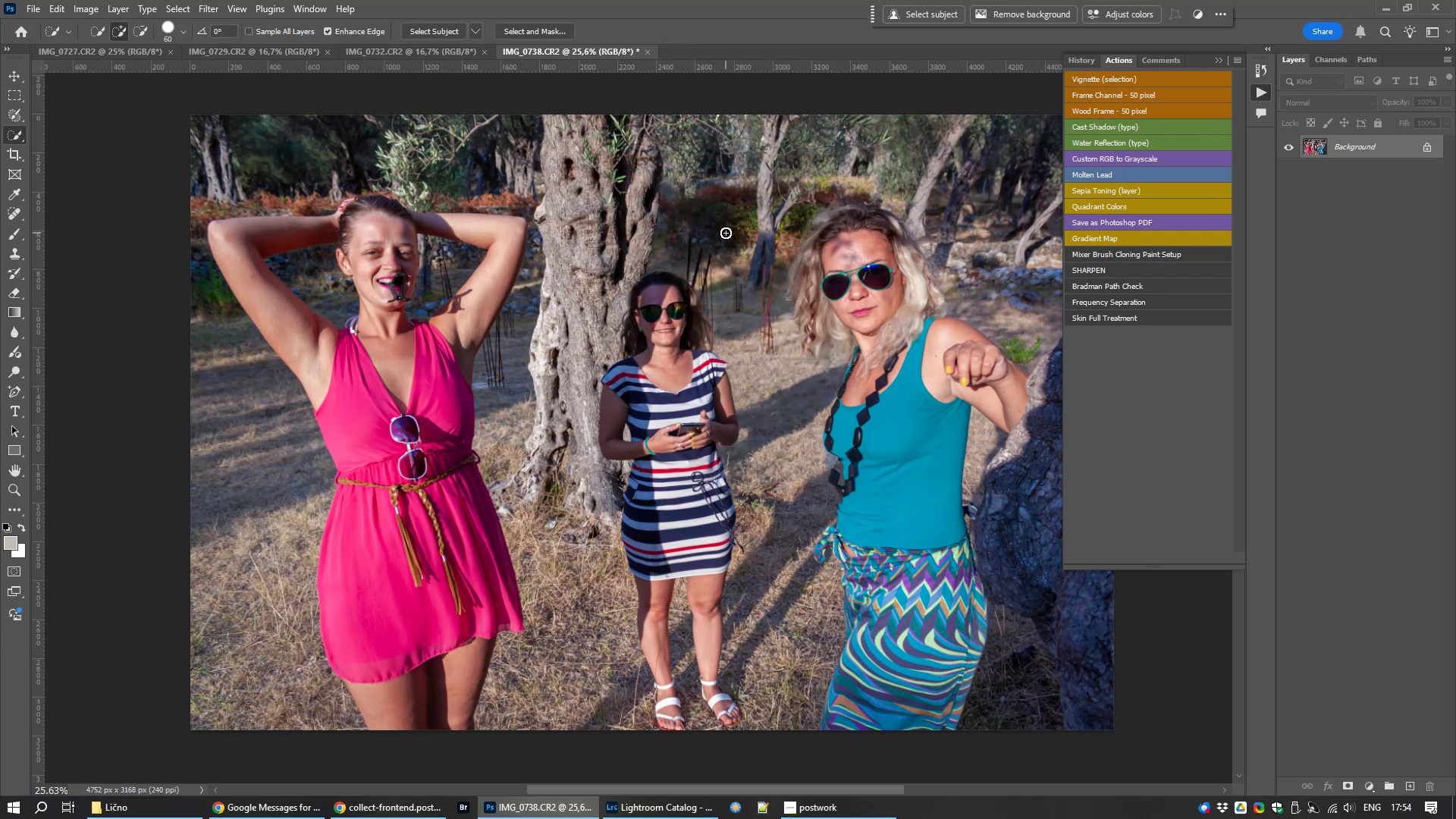 
left_click([1218, 58])
 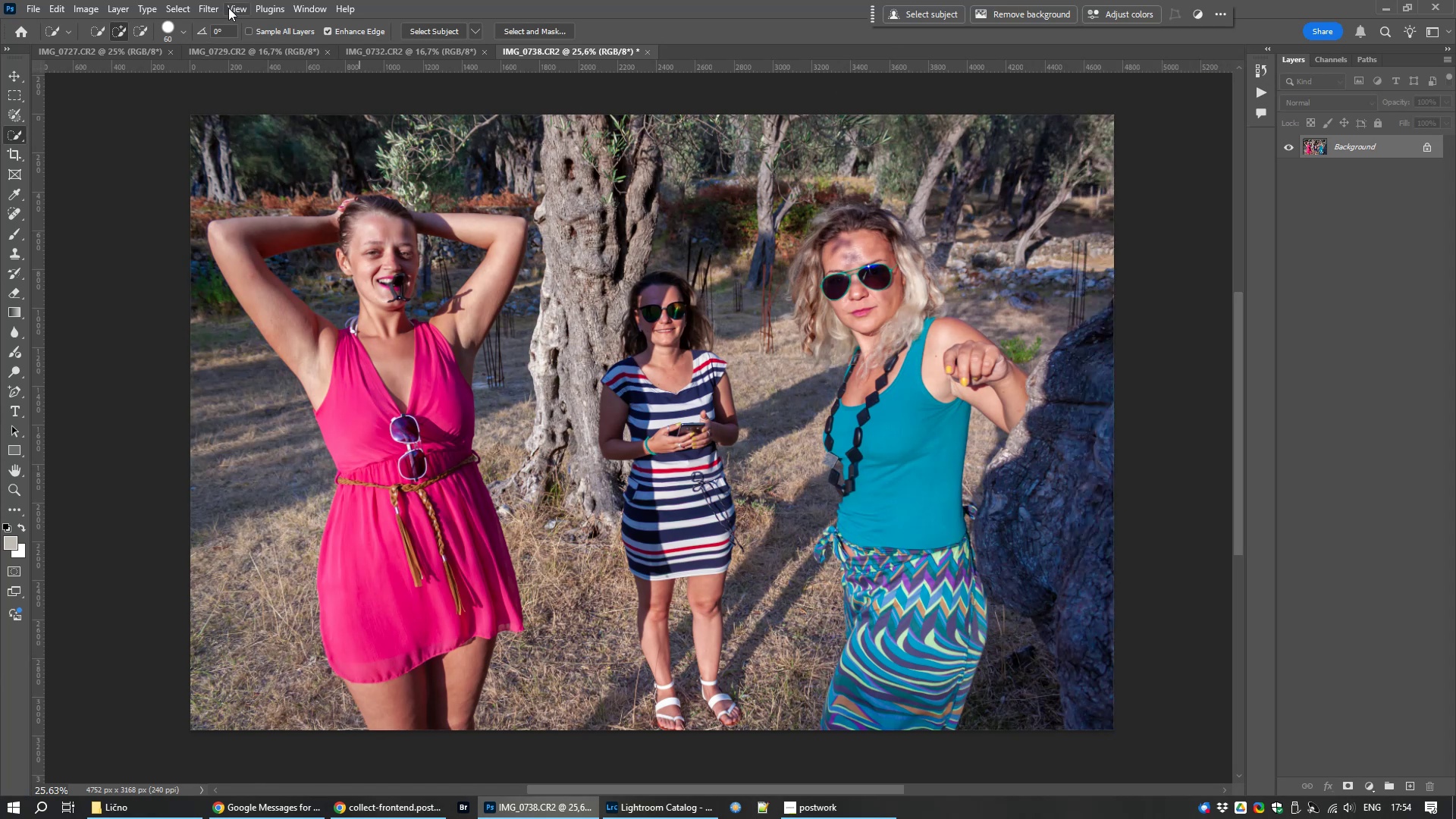 
left_click([211, 15])
 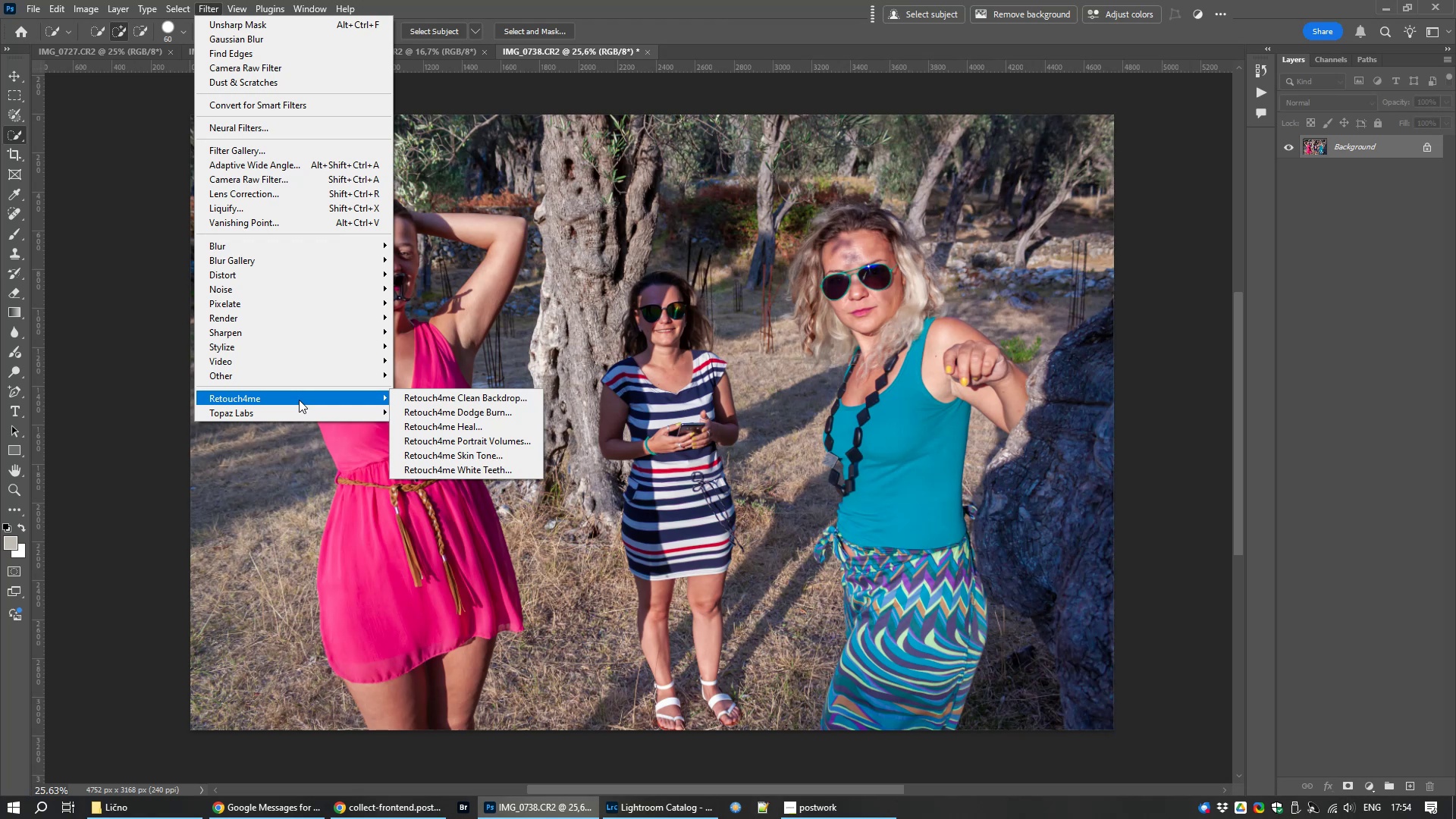 
wait(8.04)
 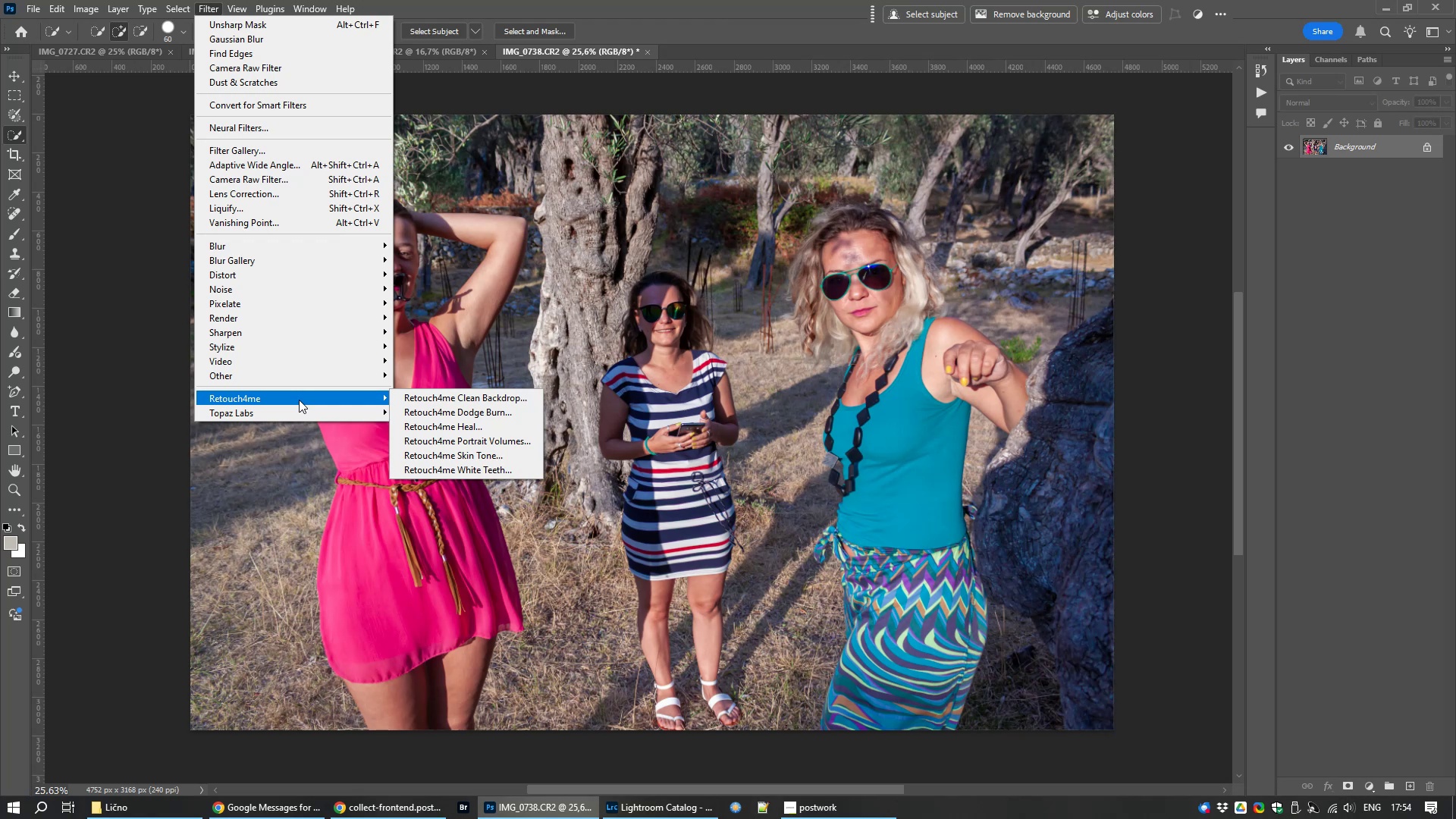 
left_click([472, 433])
 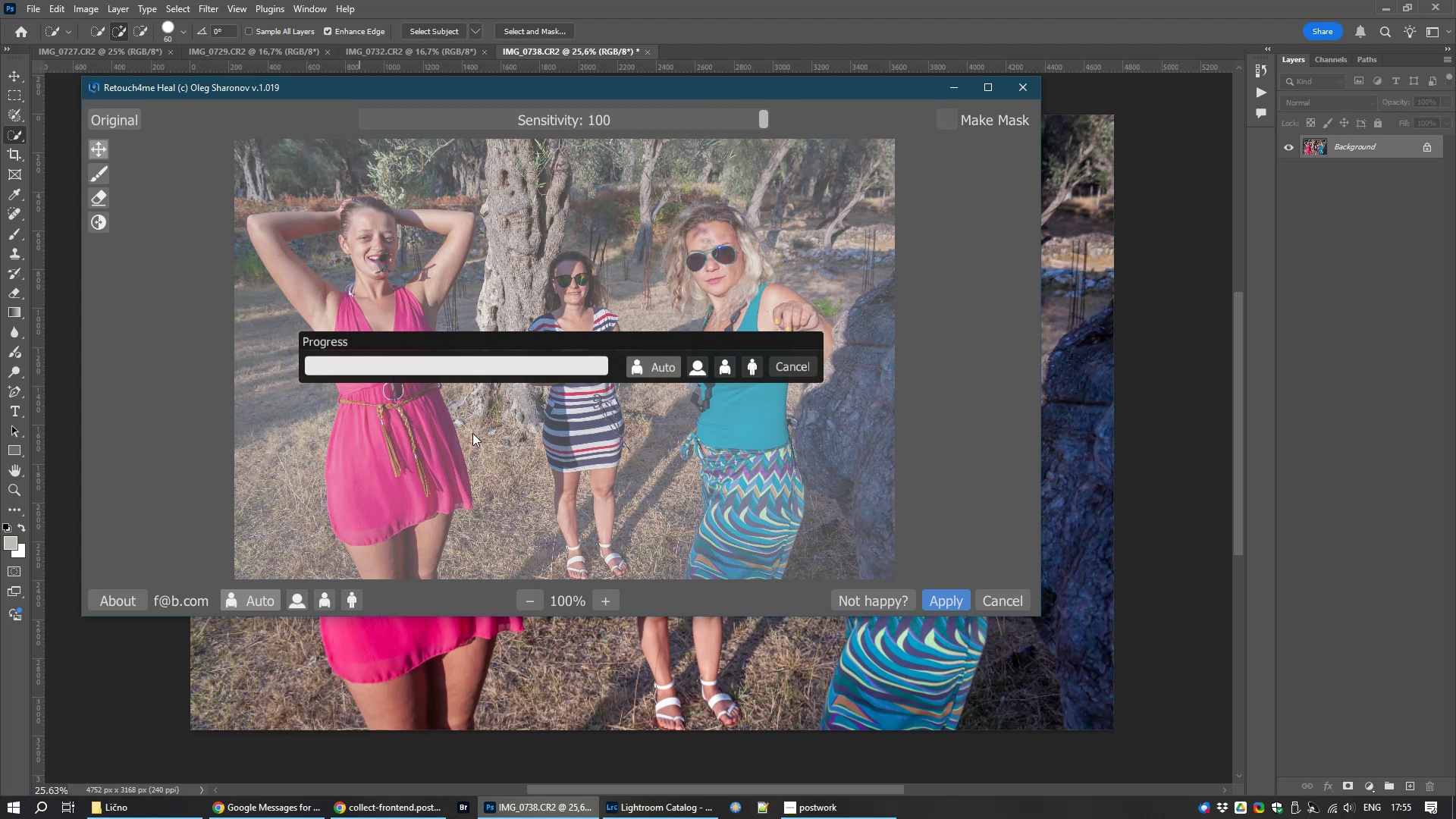 
wait(17.2)
 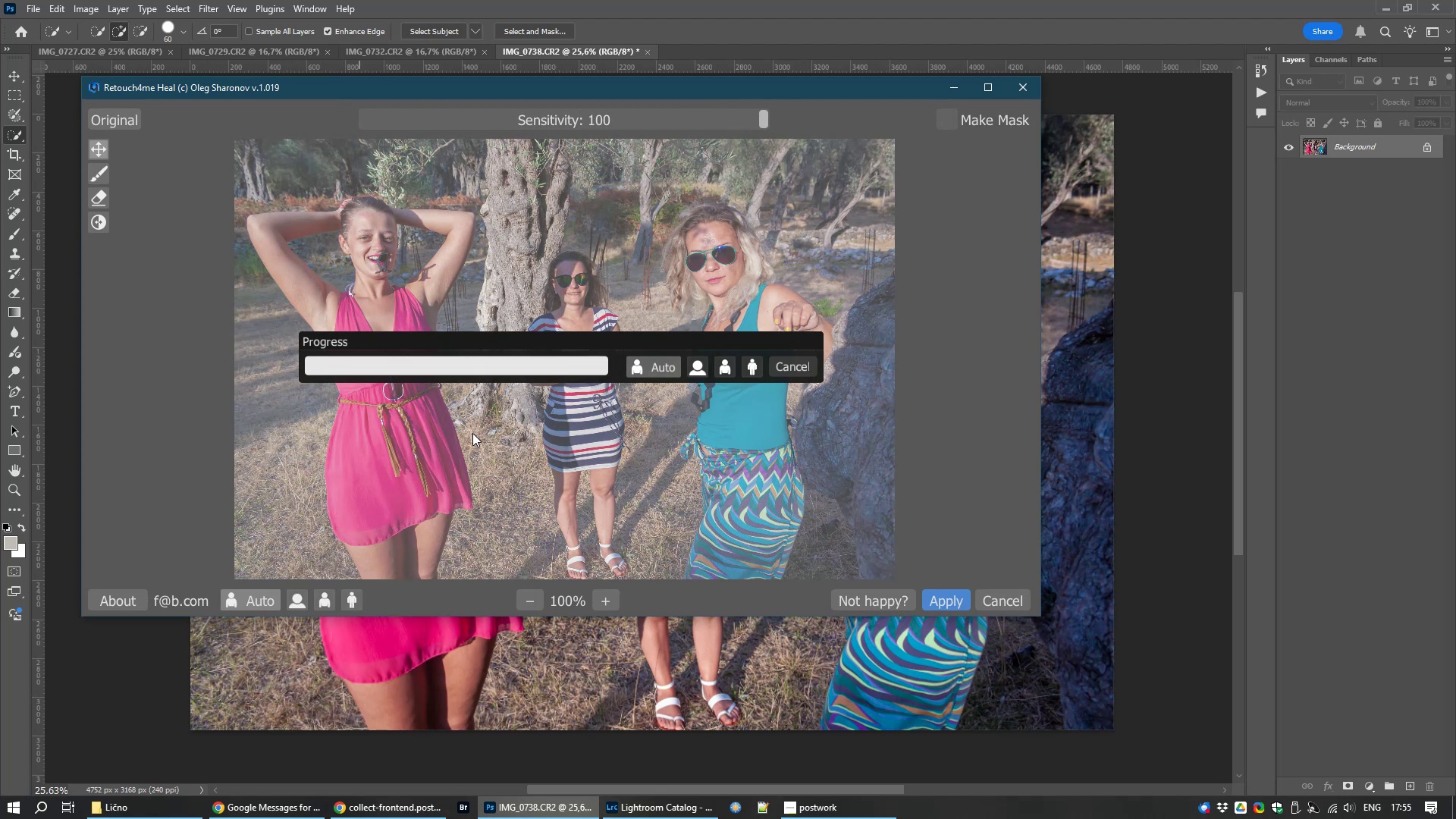 
left_click([980, 83])
 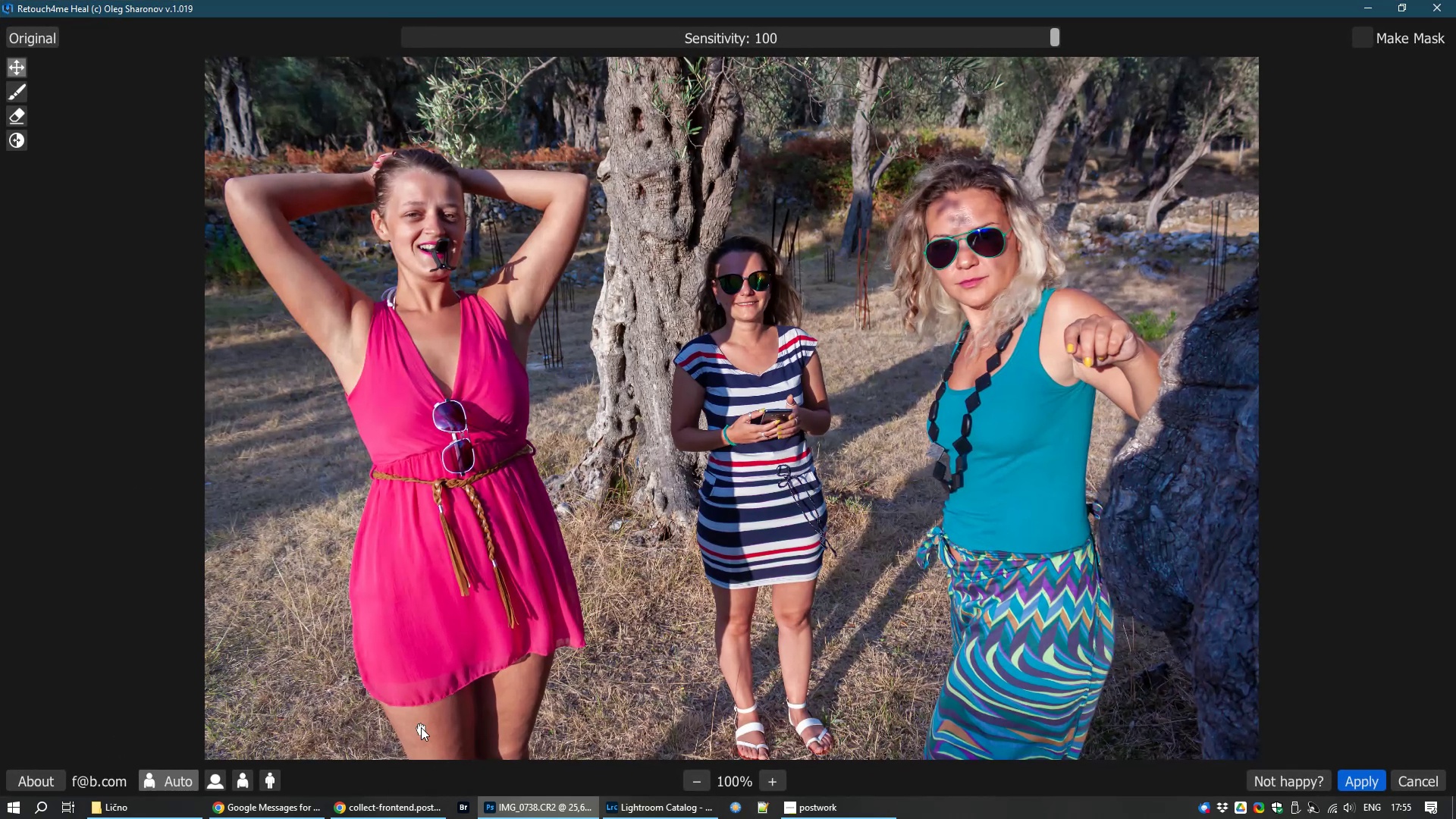 
left_click([421, 727])
 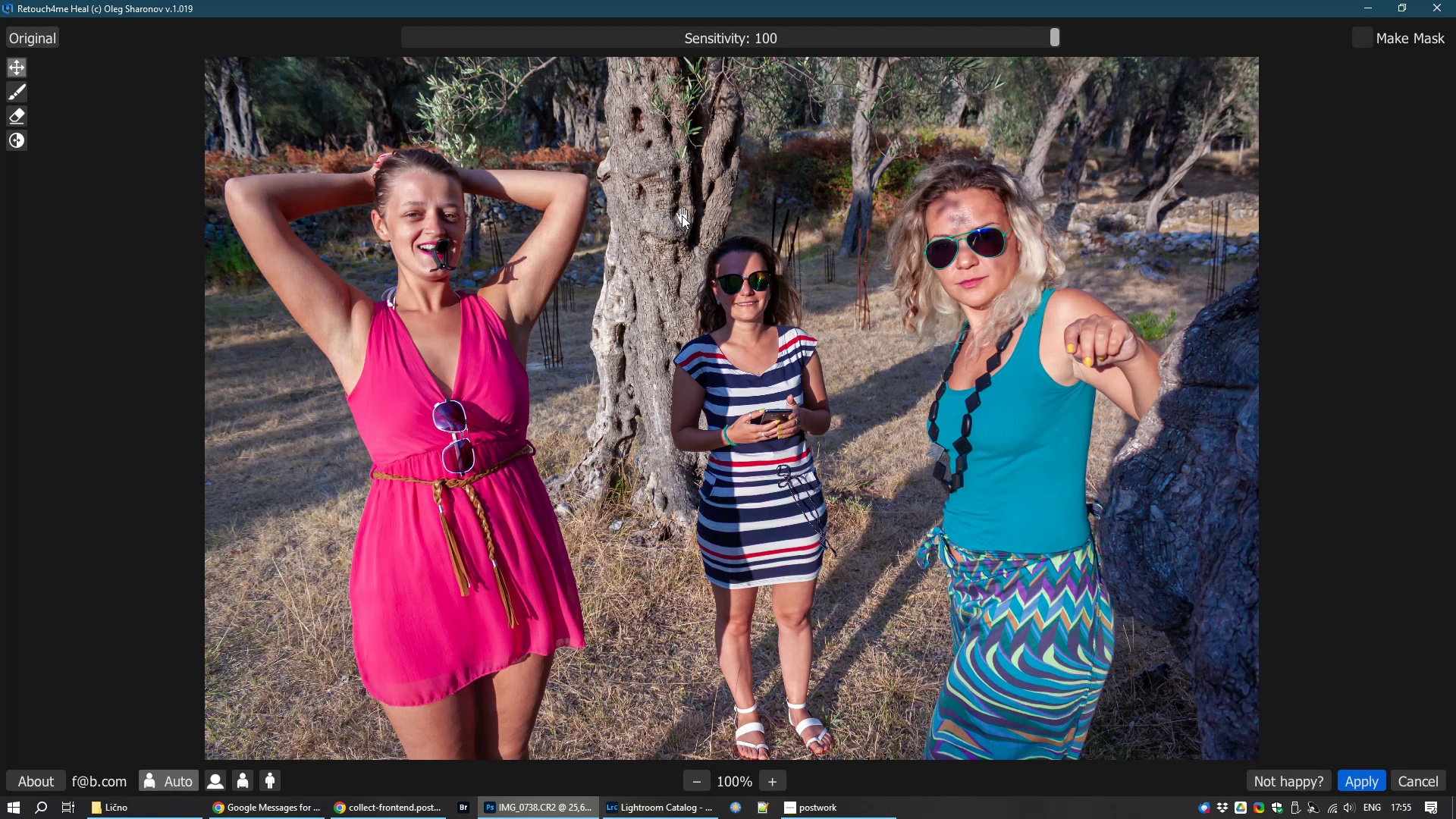 
wait(11.89)
 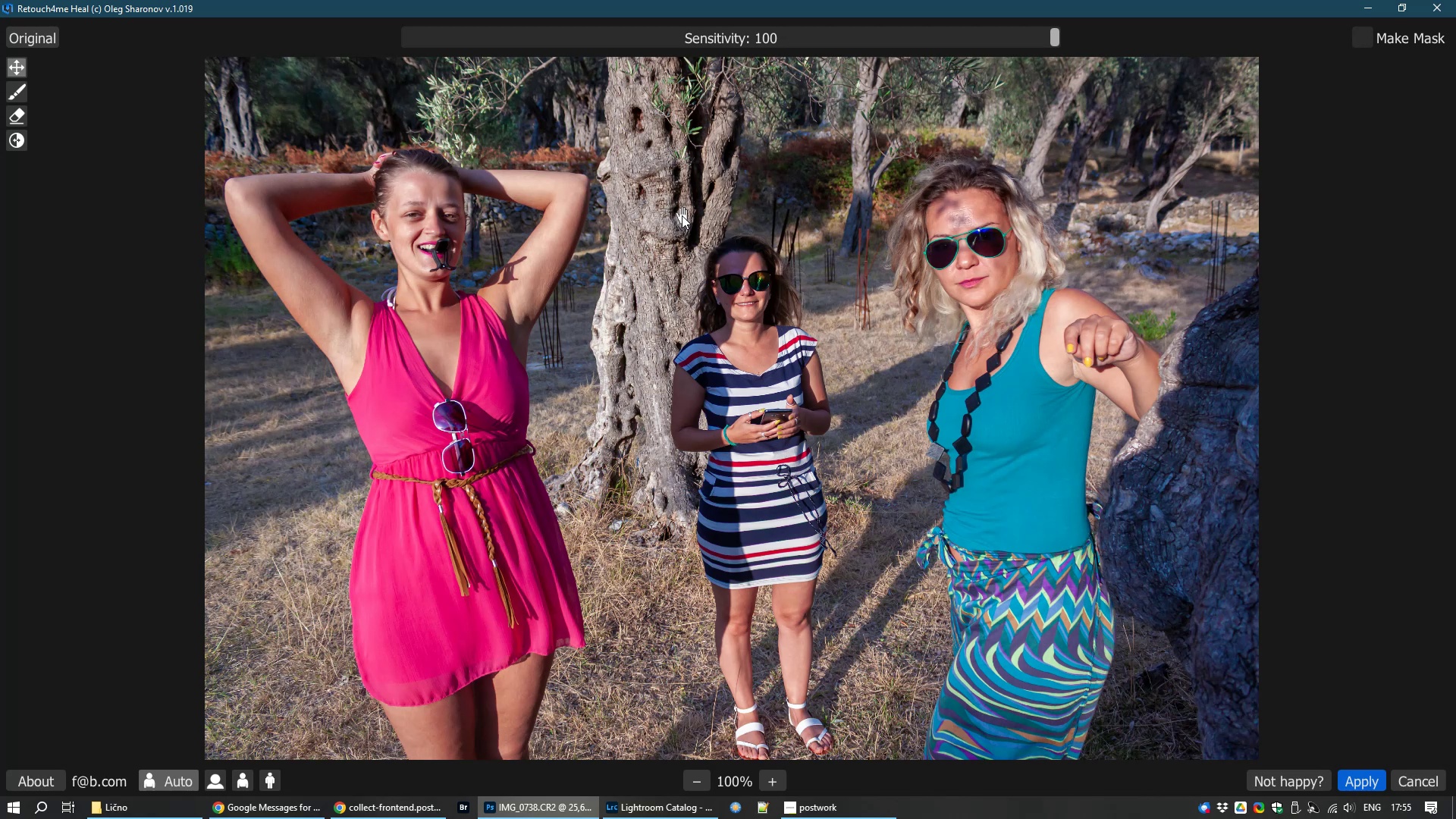 
left_click([1371, 783])
 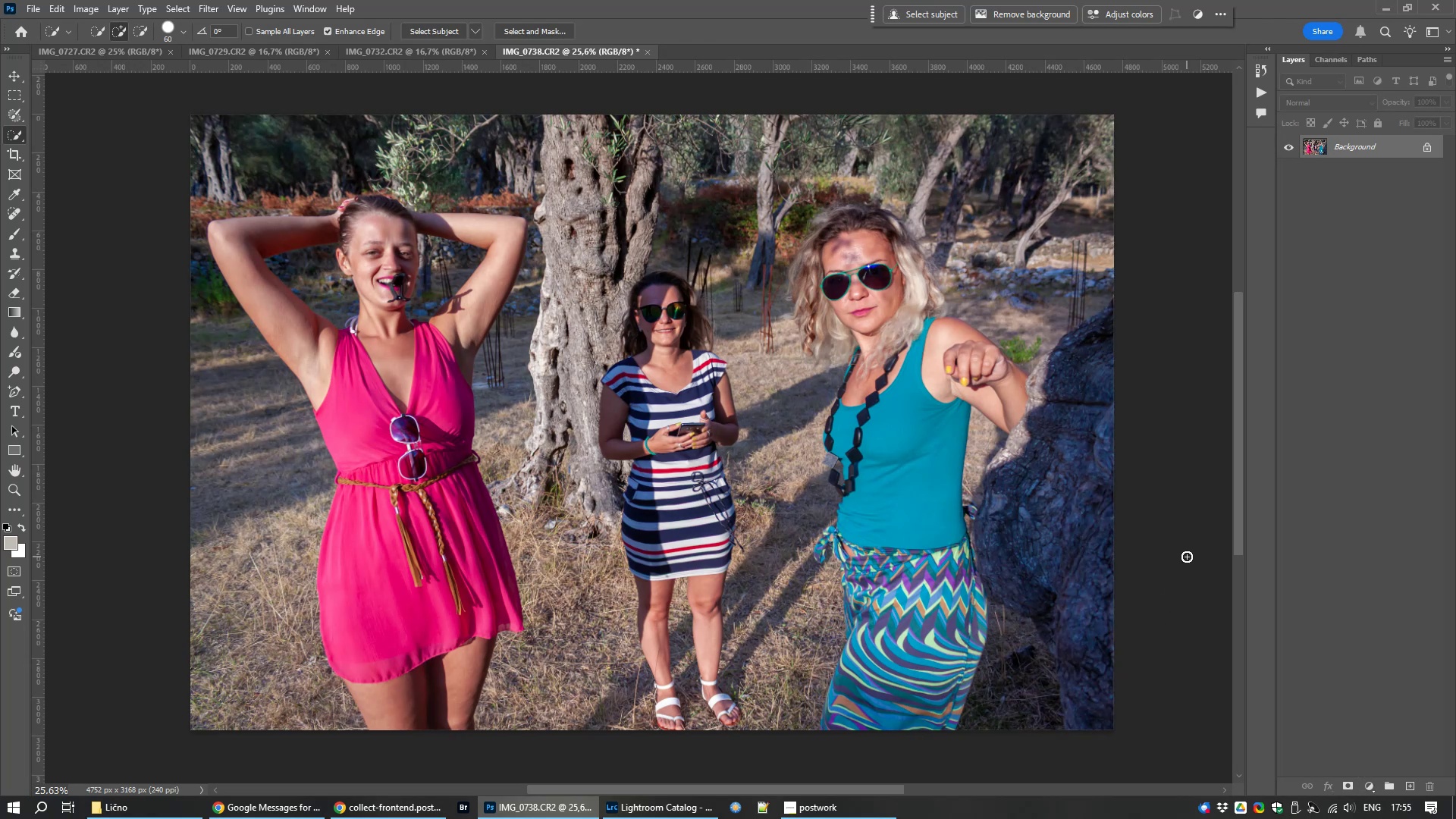 
wait(7.46)
 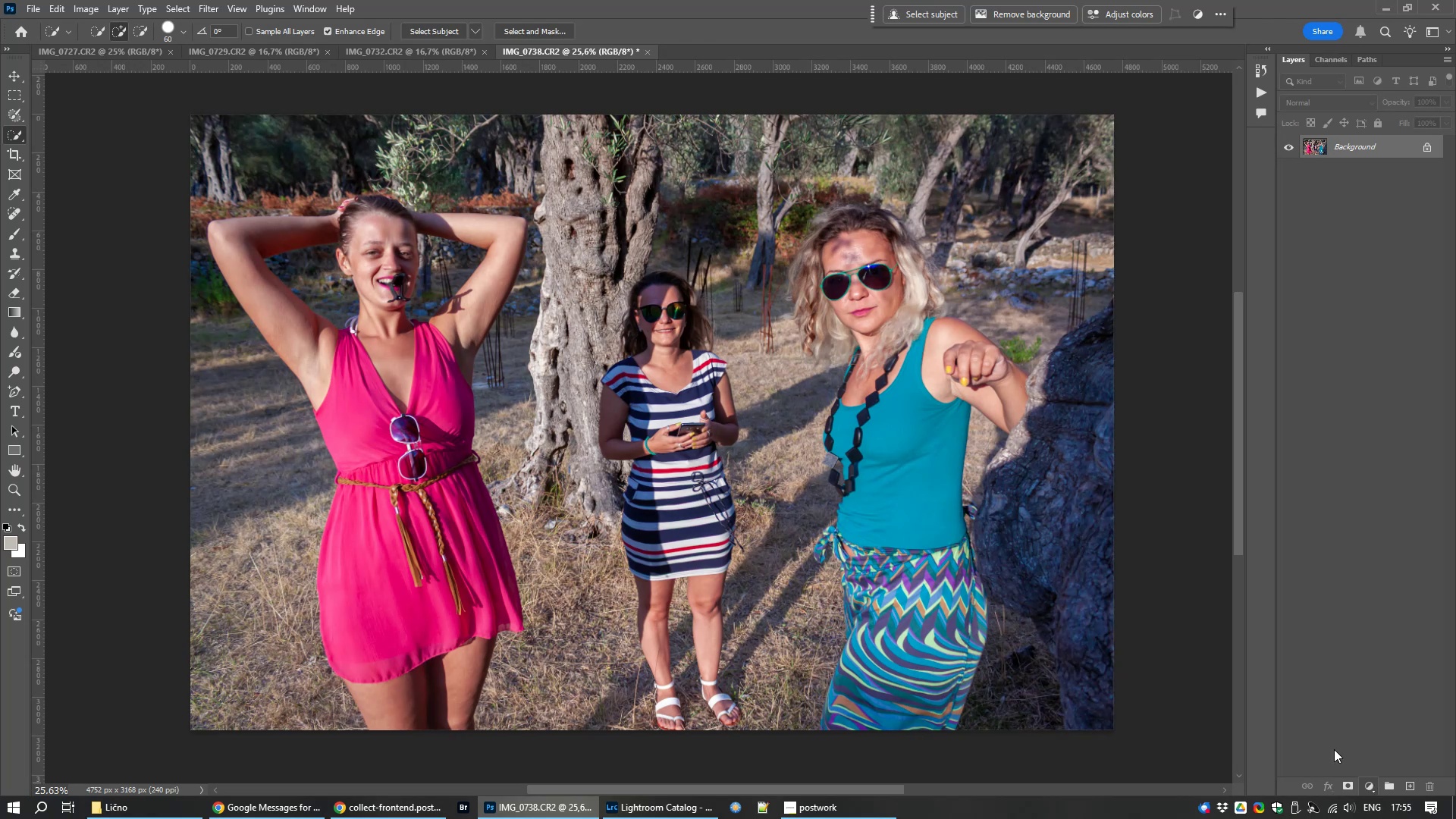 
double_click([1350, 143])
 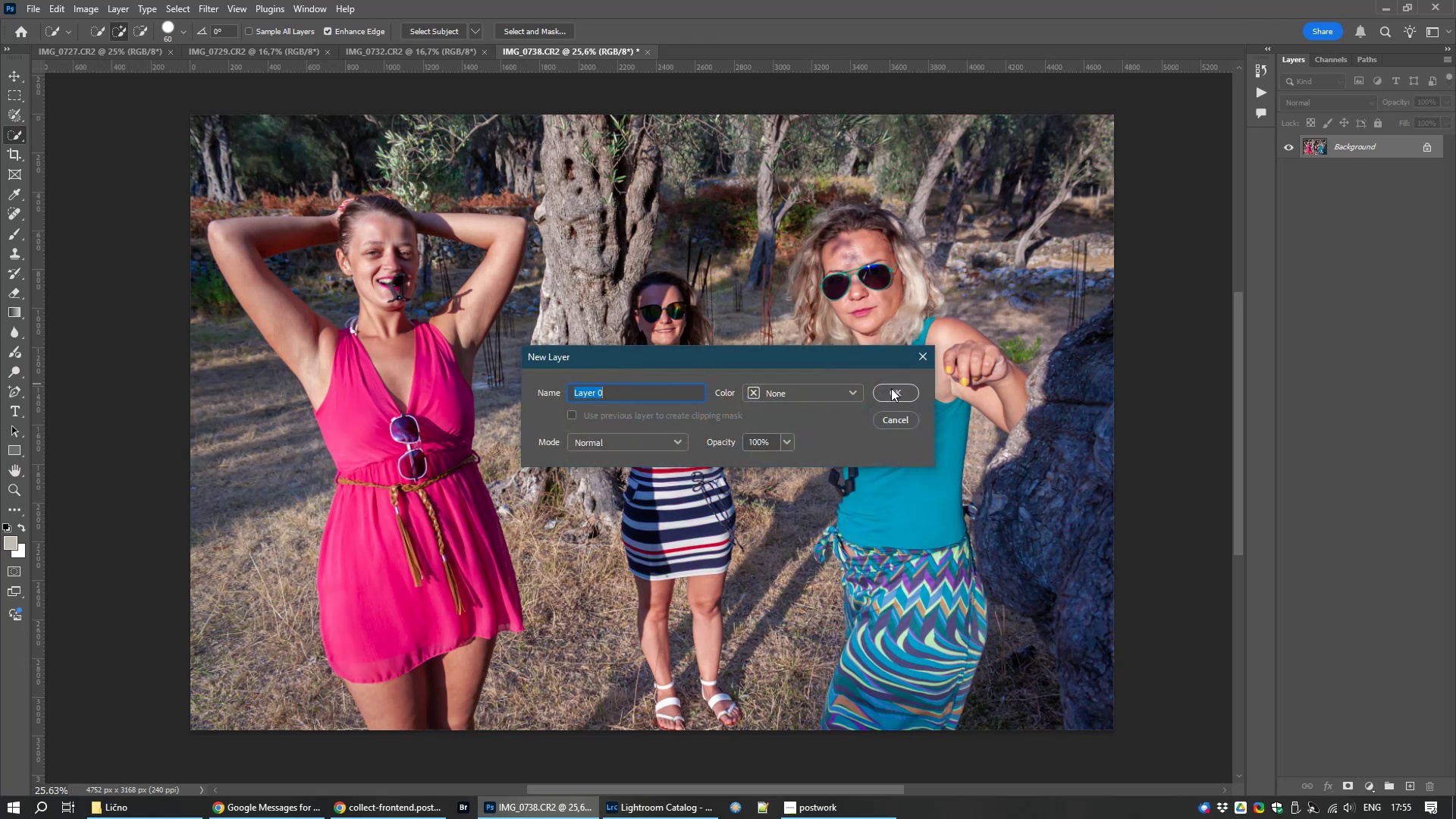 
left_click([913, 391])
 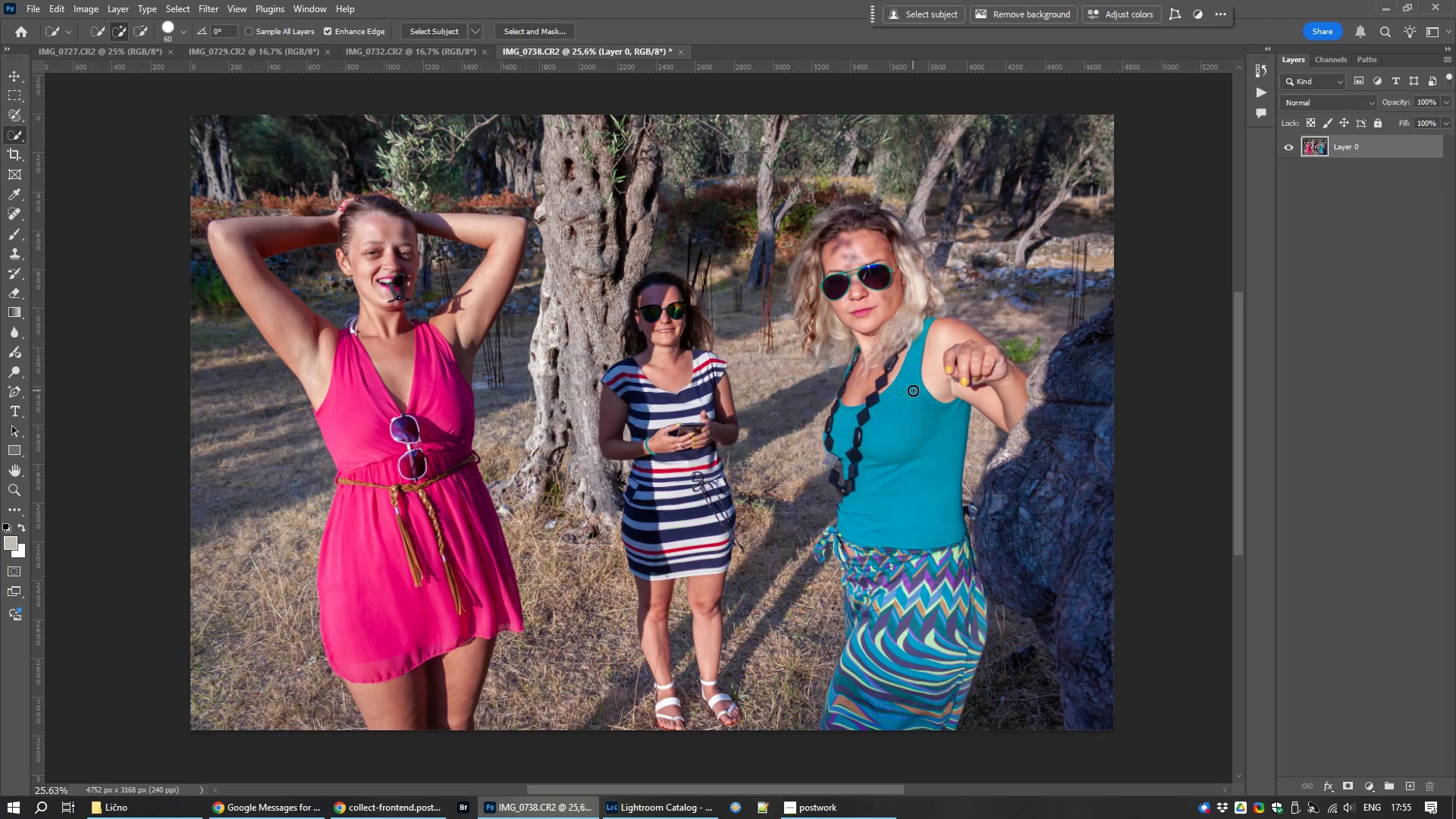 
scroll: coordinate [463, 679], scroll_direction: up, amount: 6.0
 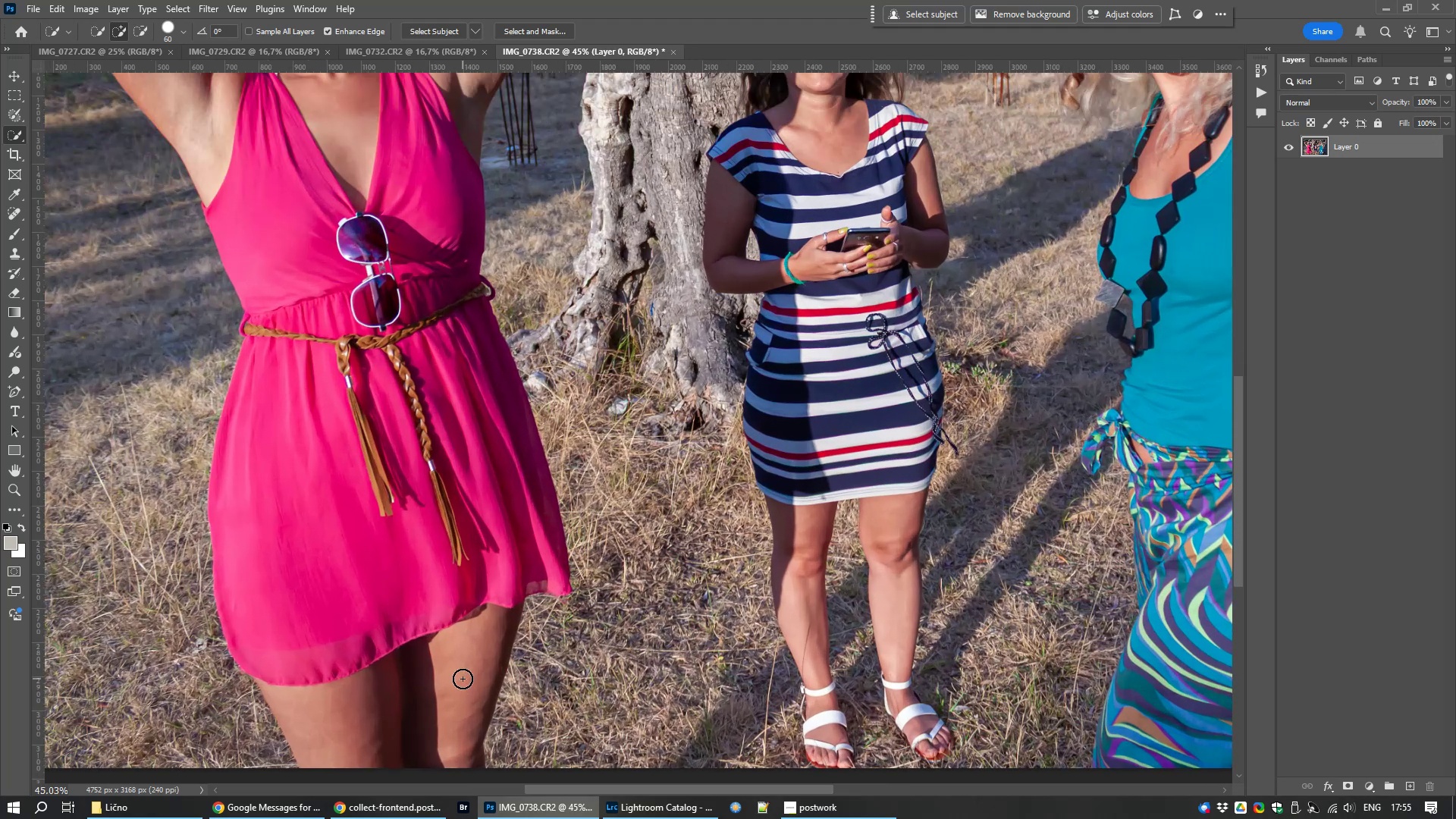 
scroll: coordinate [463, 679], scroll_direction: down, amount: 4.0
 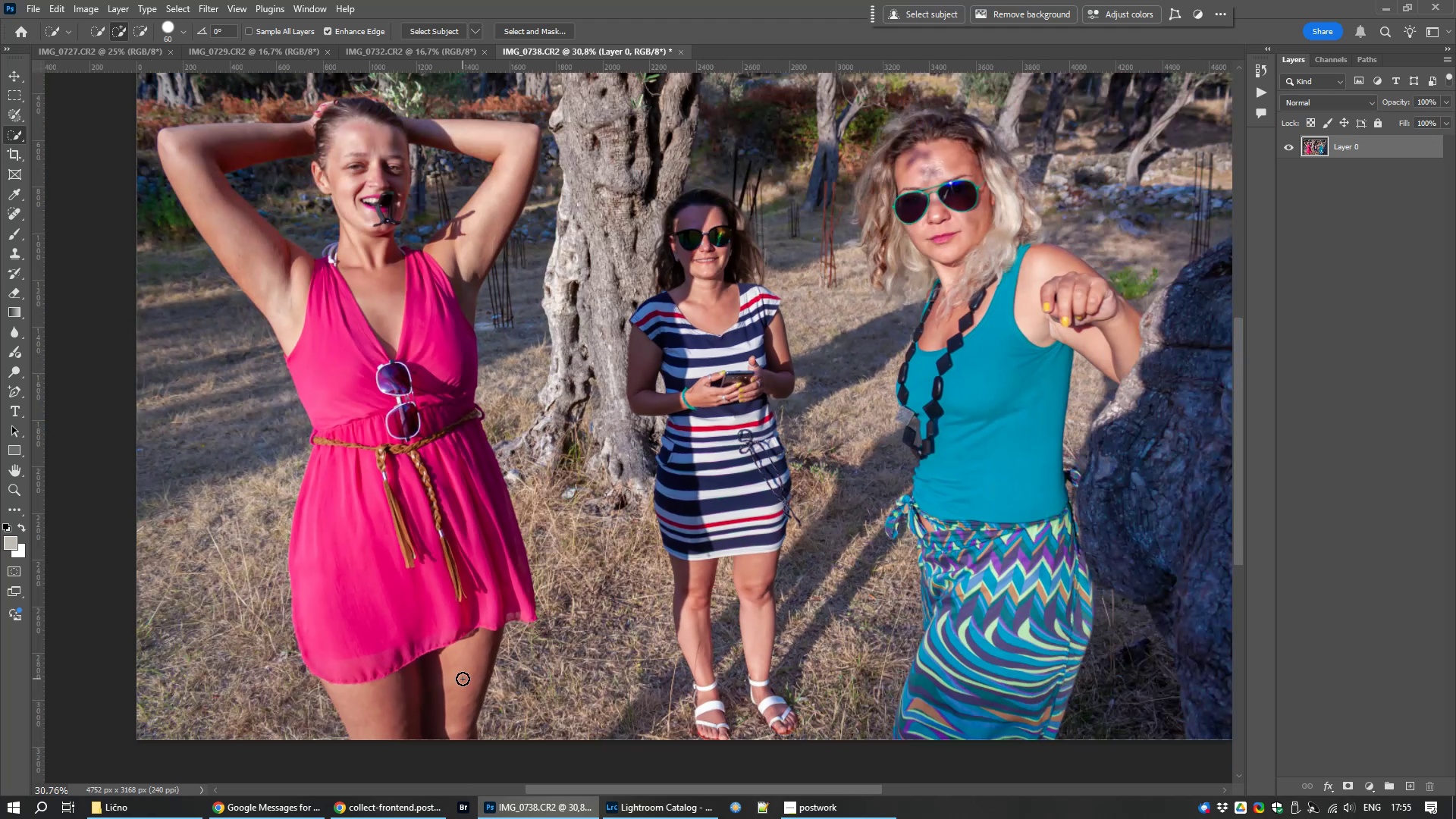 
key(Control+S)
 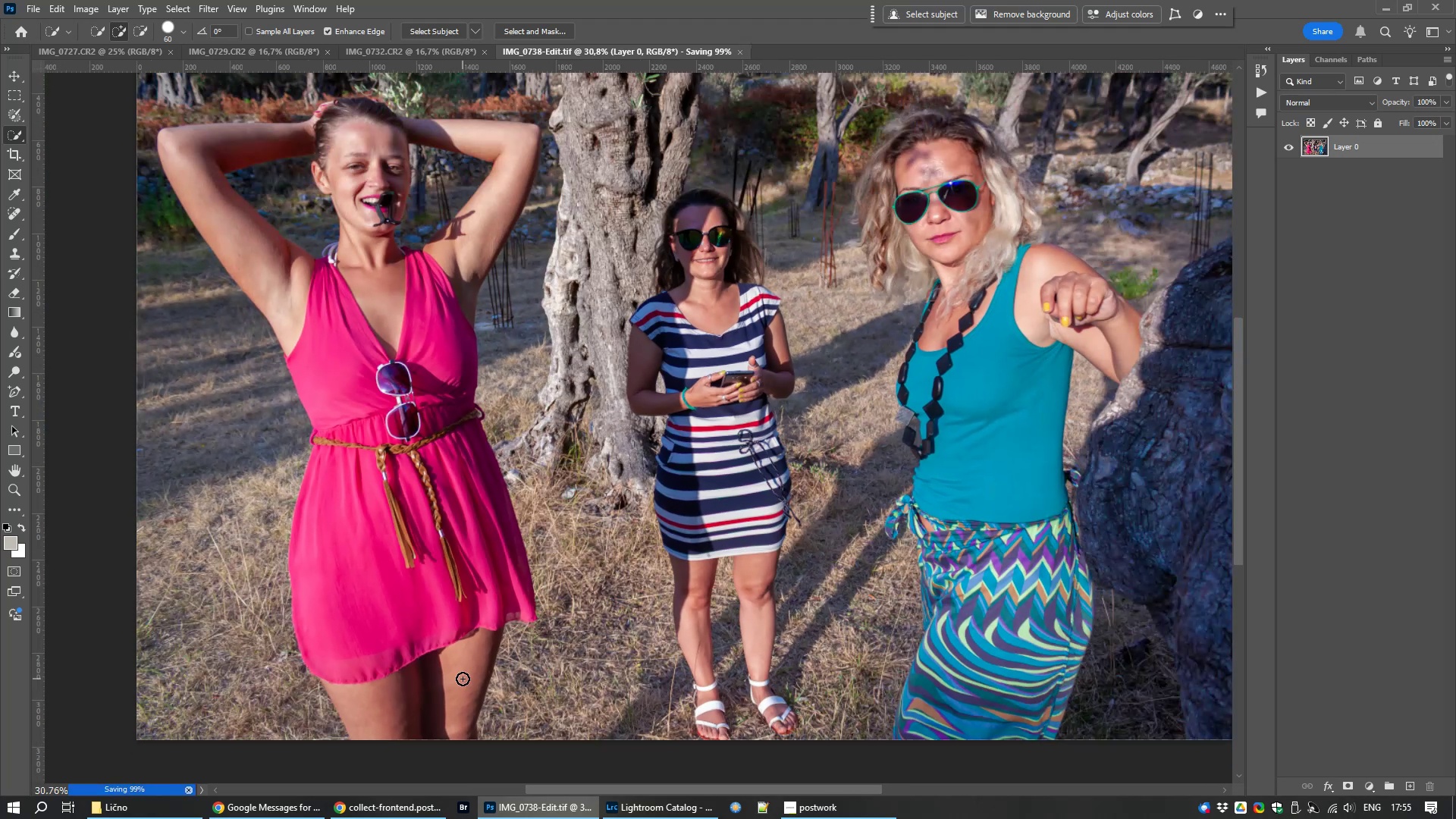 
wait(7.66)
 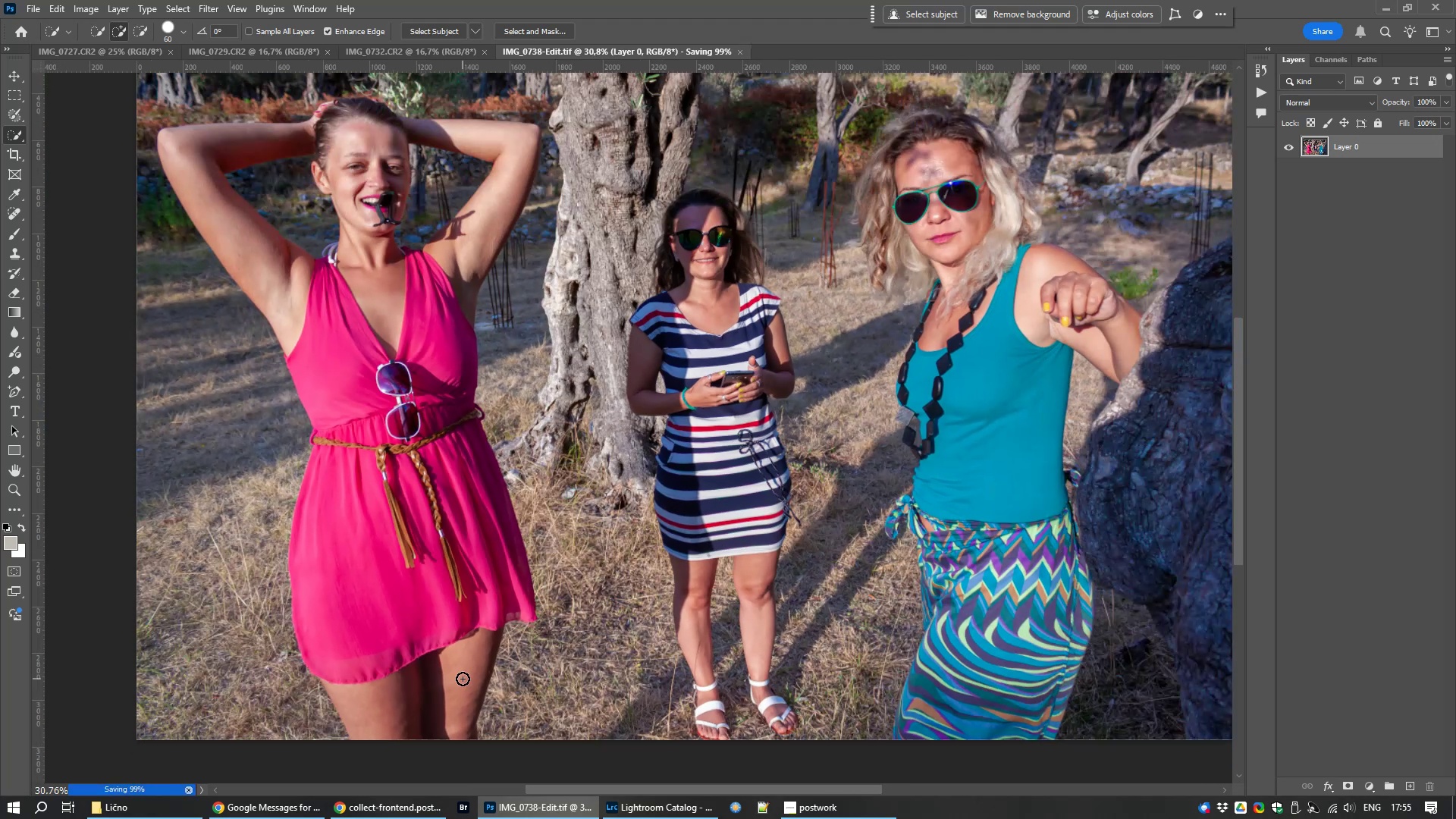 
key(Control+W)
 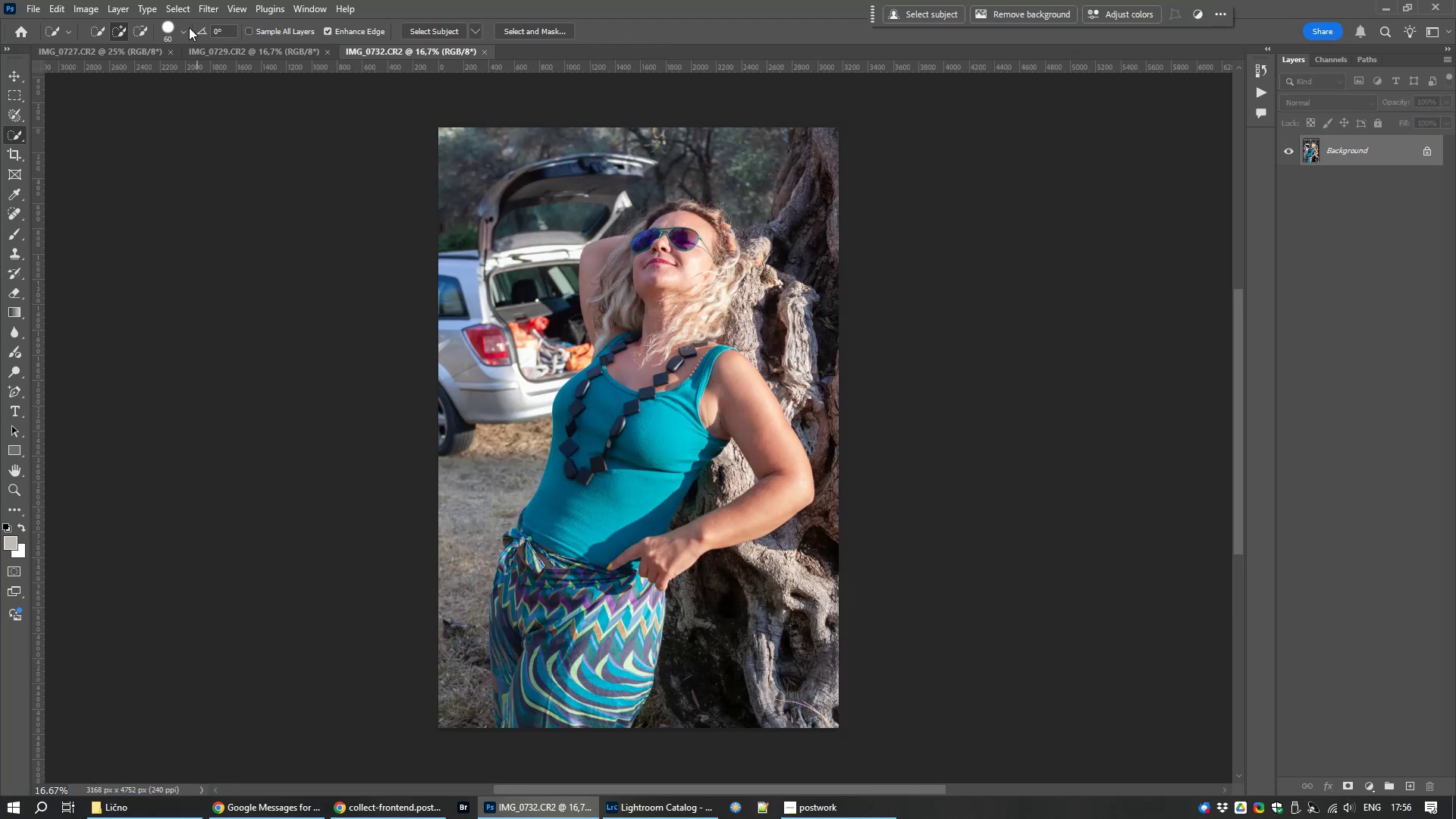 
left_click([209, 7])
 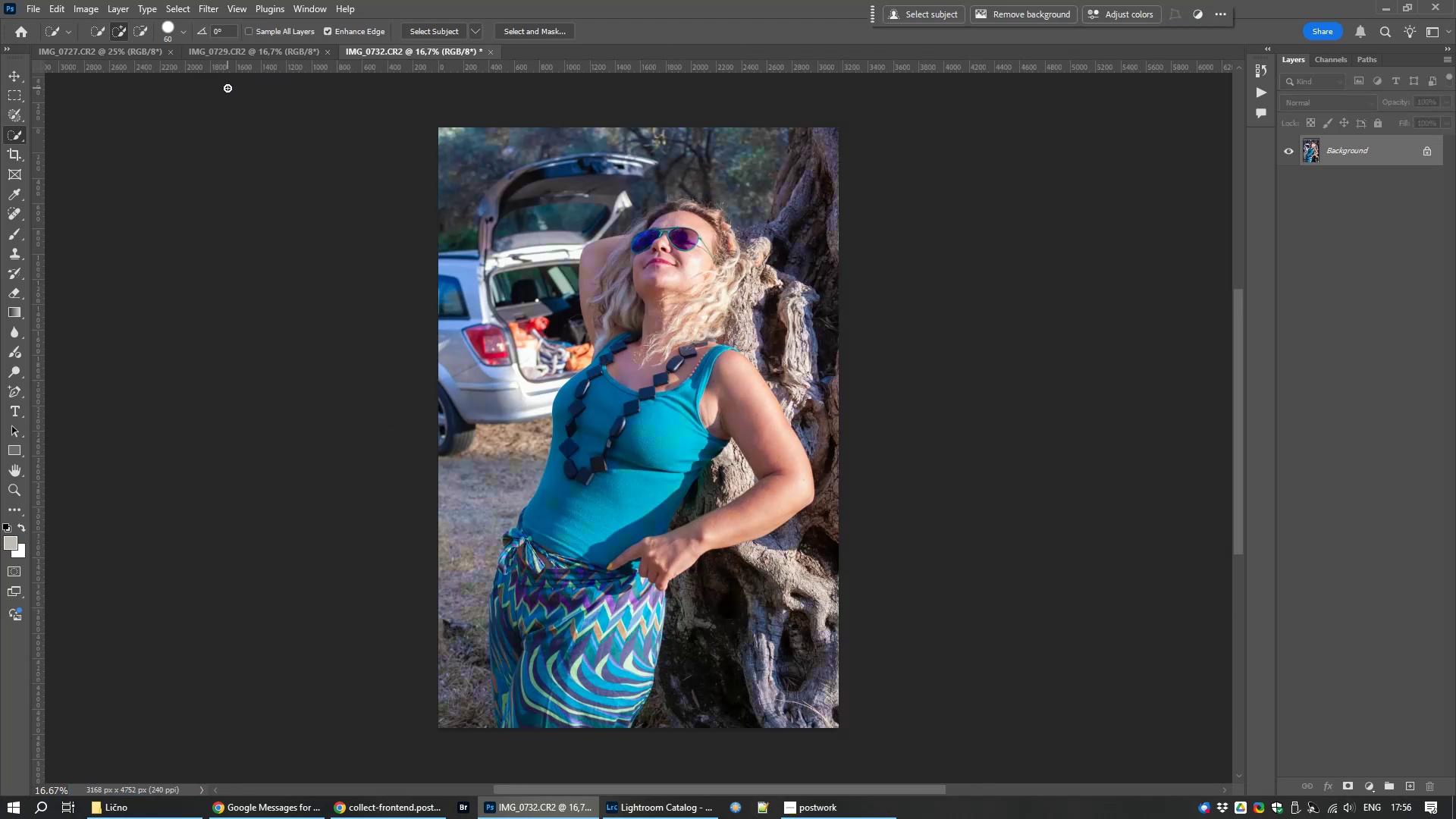 
wait(5.74)
 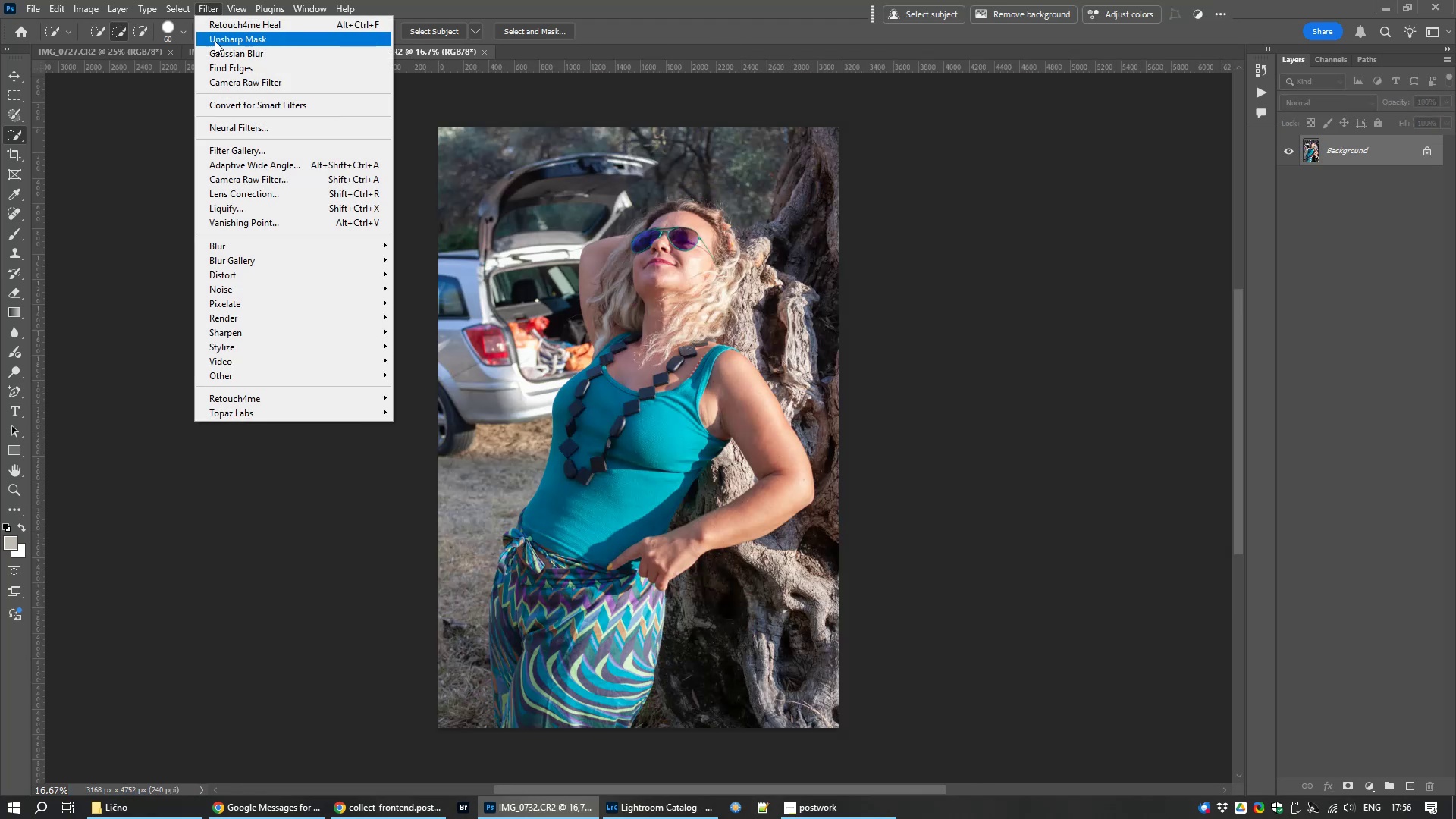 
key(Control+Z)
 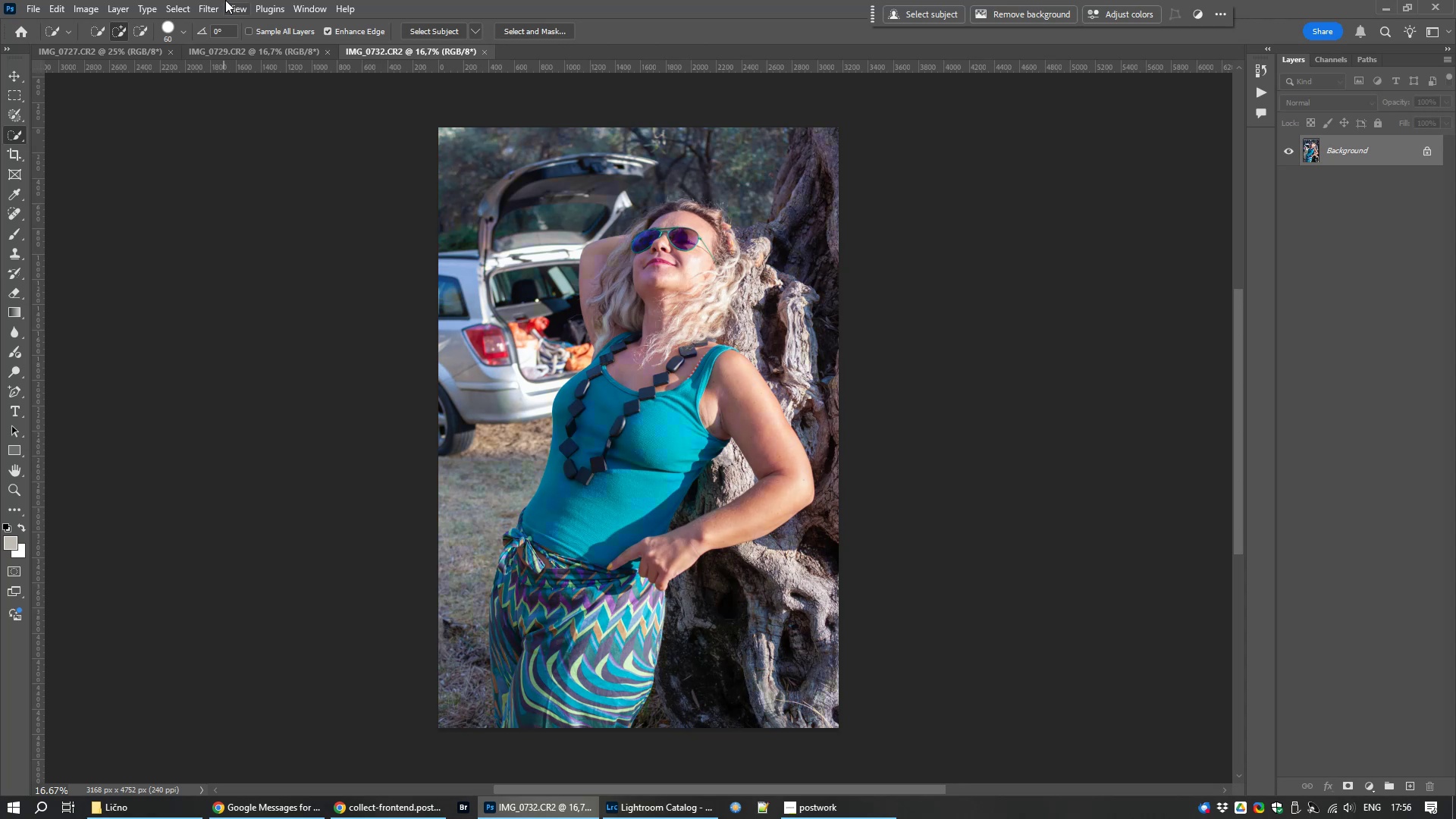 
left_click([212, 6])
 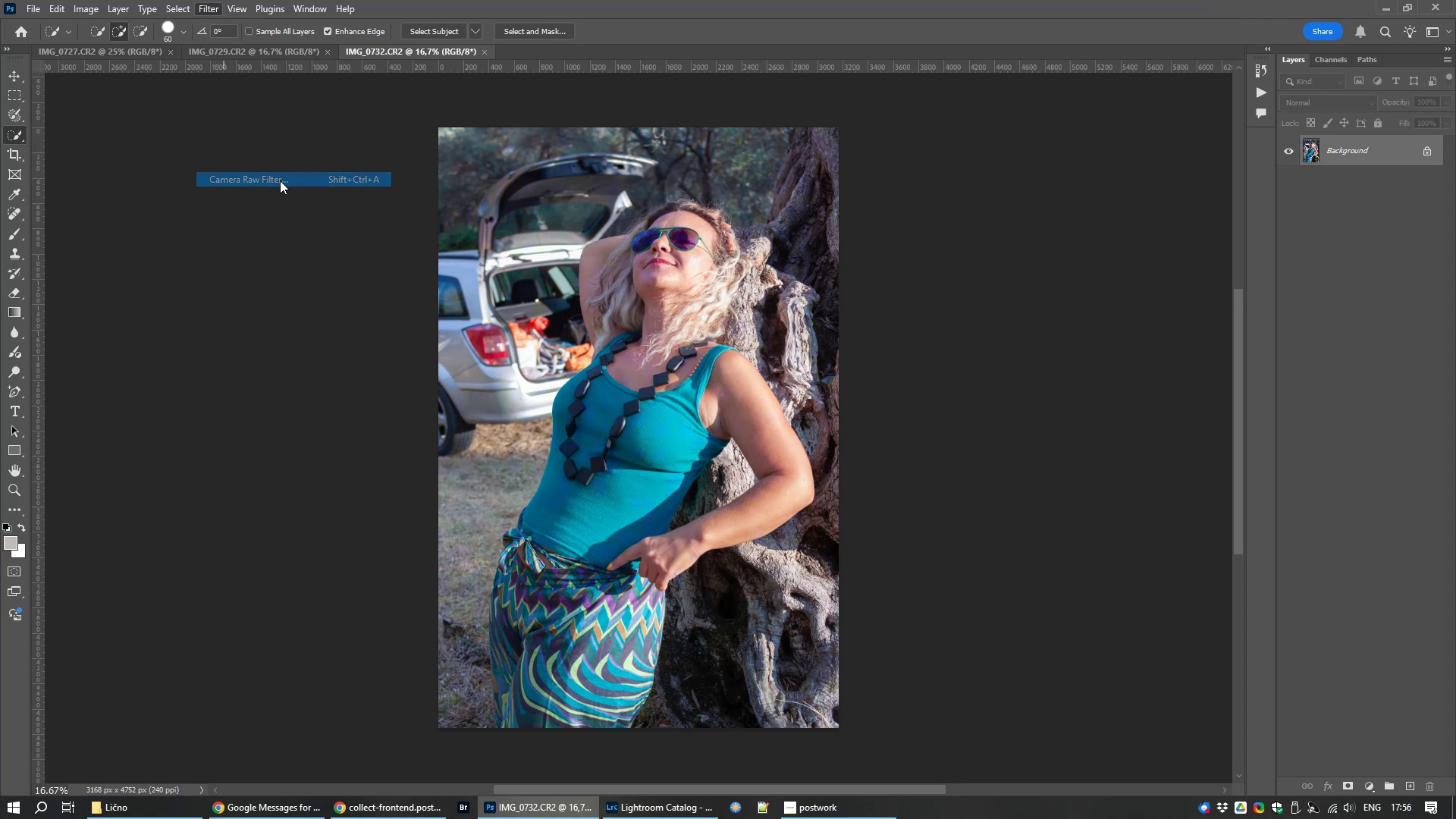 
mouse_move([1241, 403])
 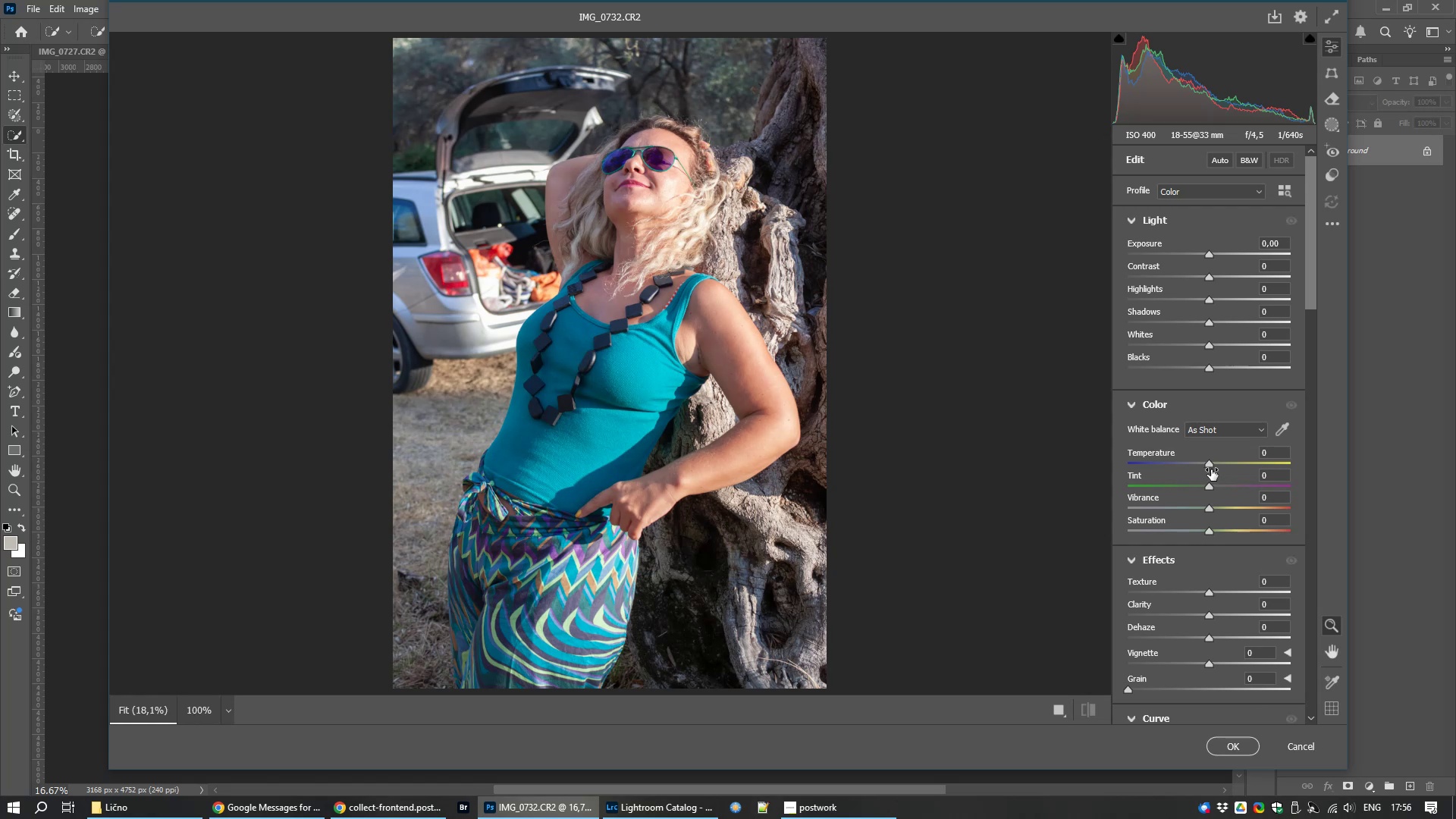 
left_click_drag(start_coordinate=[1211, 466], to_coordinate=[1218, 466])
 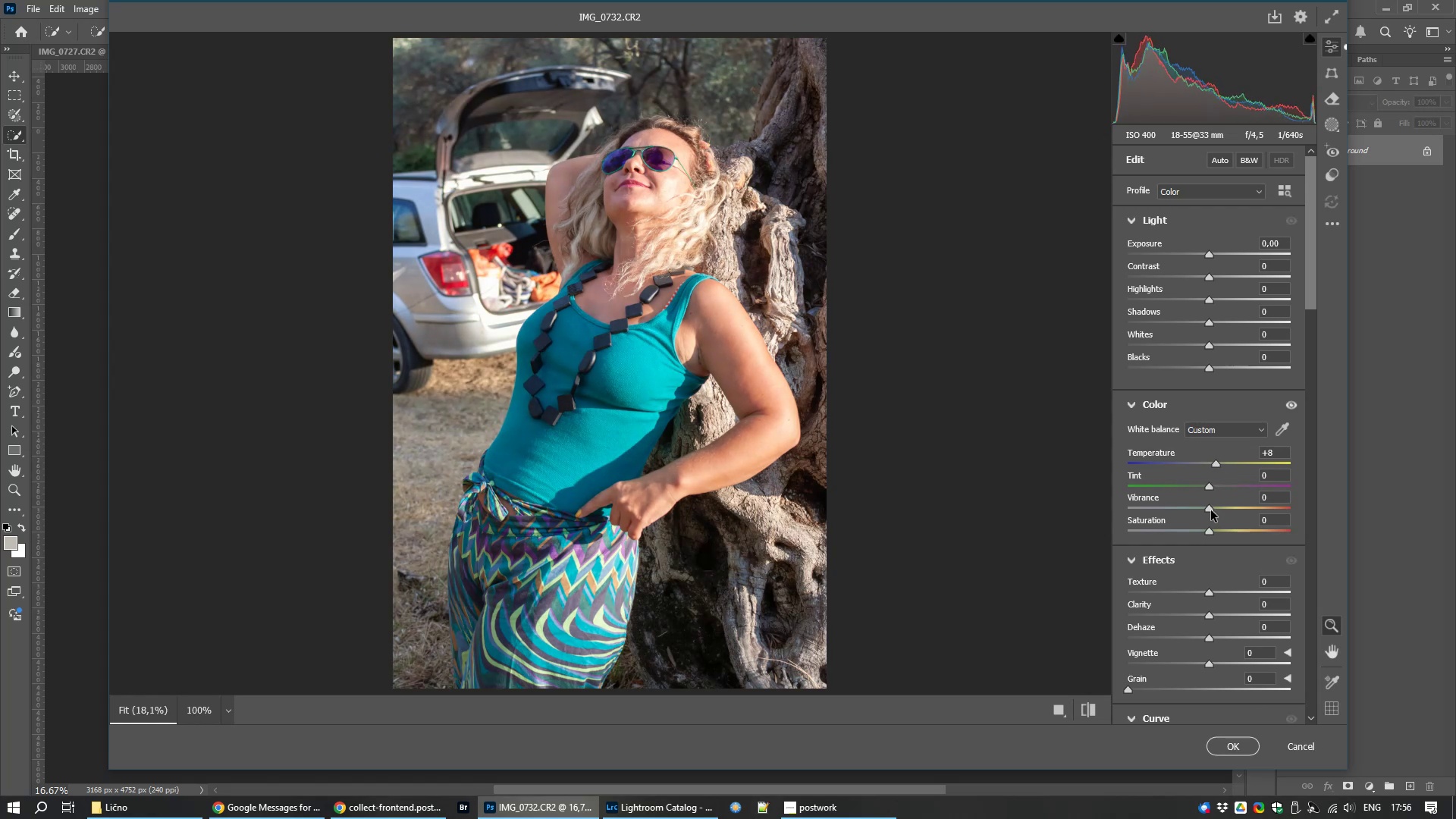 
left_click_drag(start_coordinate=[1211, 510], to_coordinate=[1241, 510])
 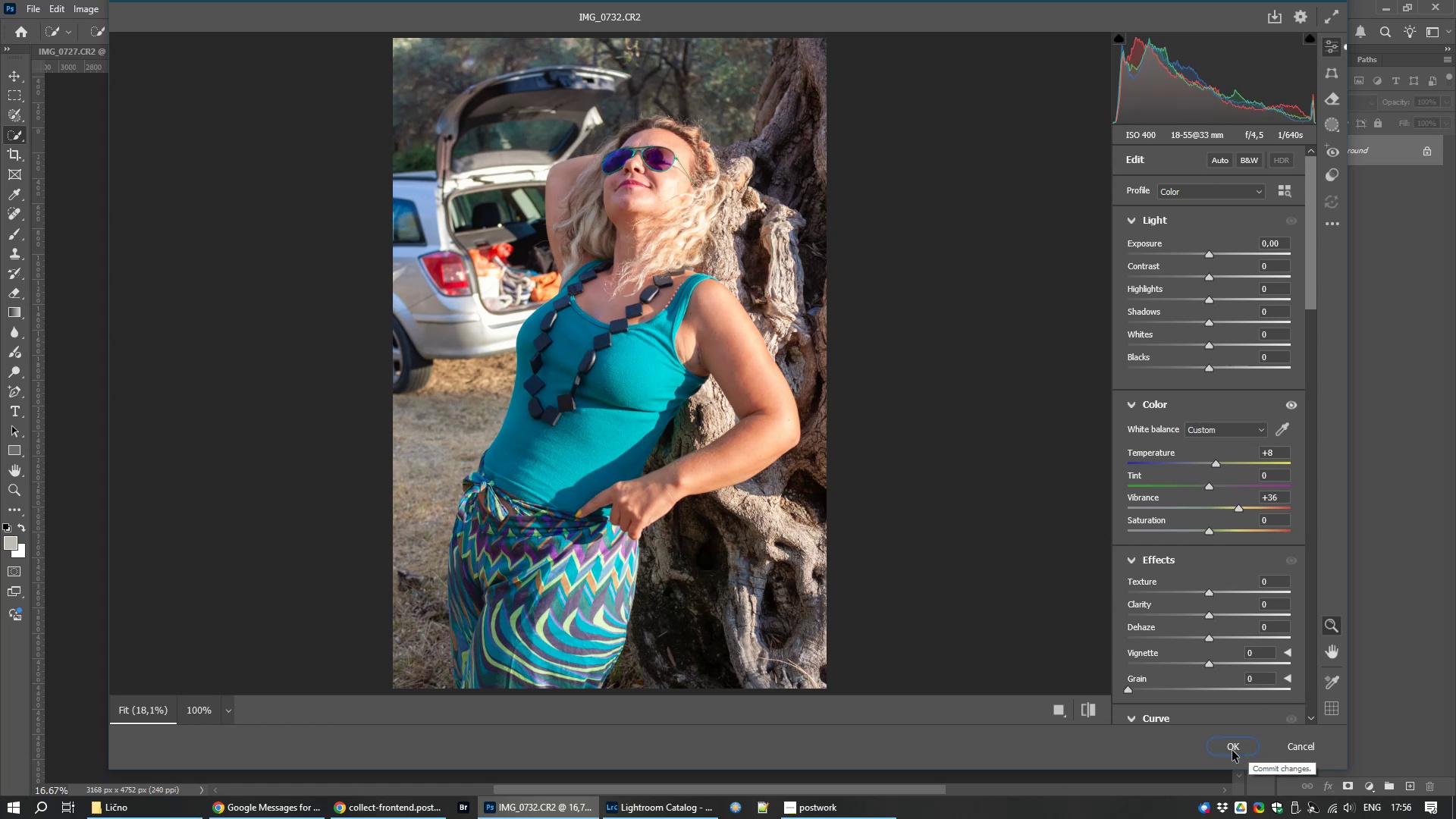 
left_click([1233, 744])
 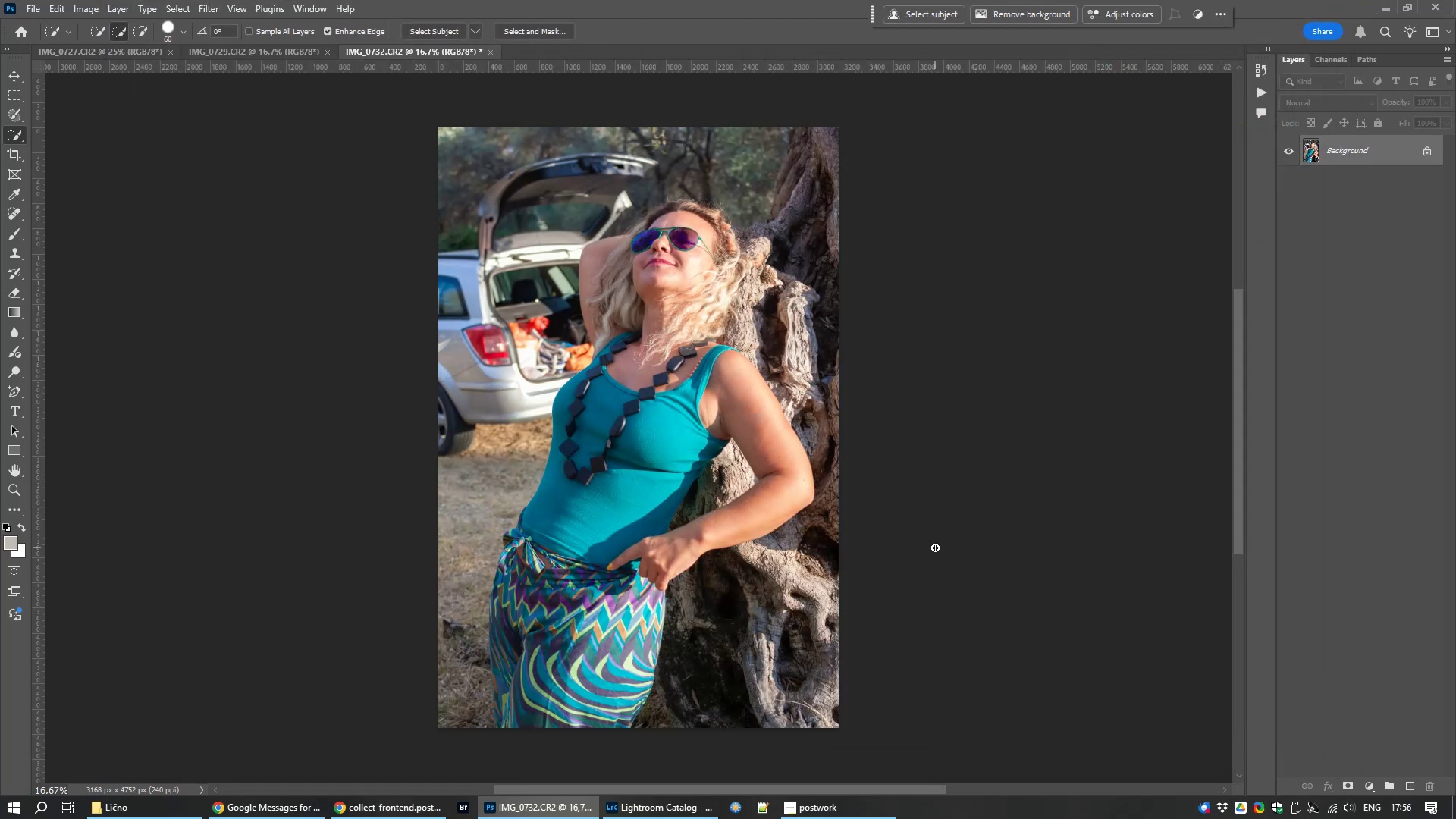 
scroll: coordinate [723, 500], scroll_direction: up, amount: 12.0
 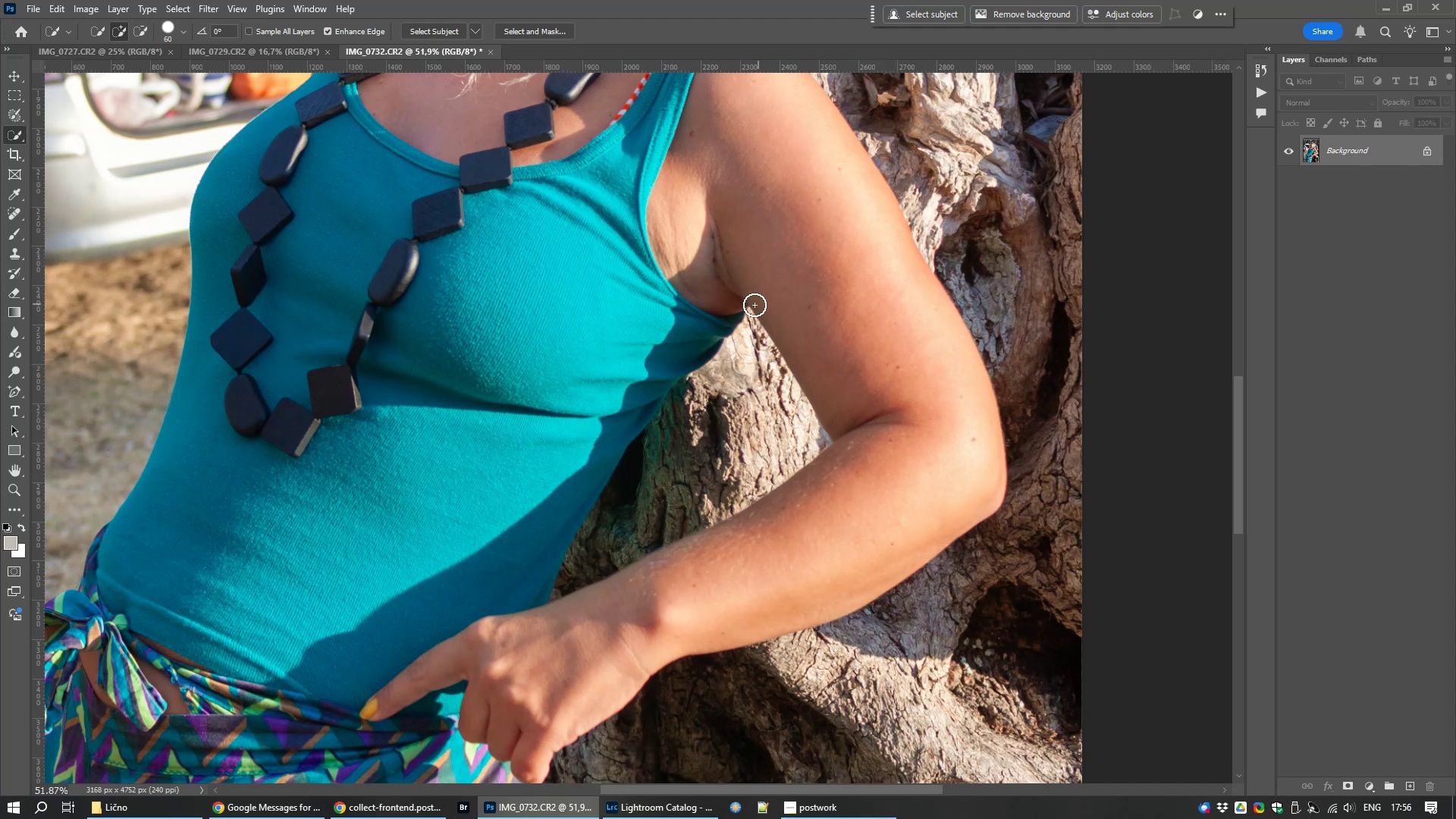 
hold_key(key=Space, duration=1.52)
 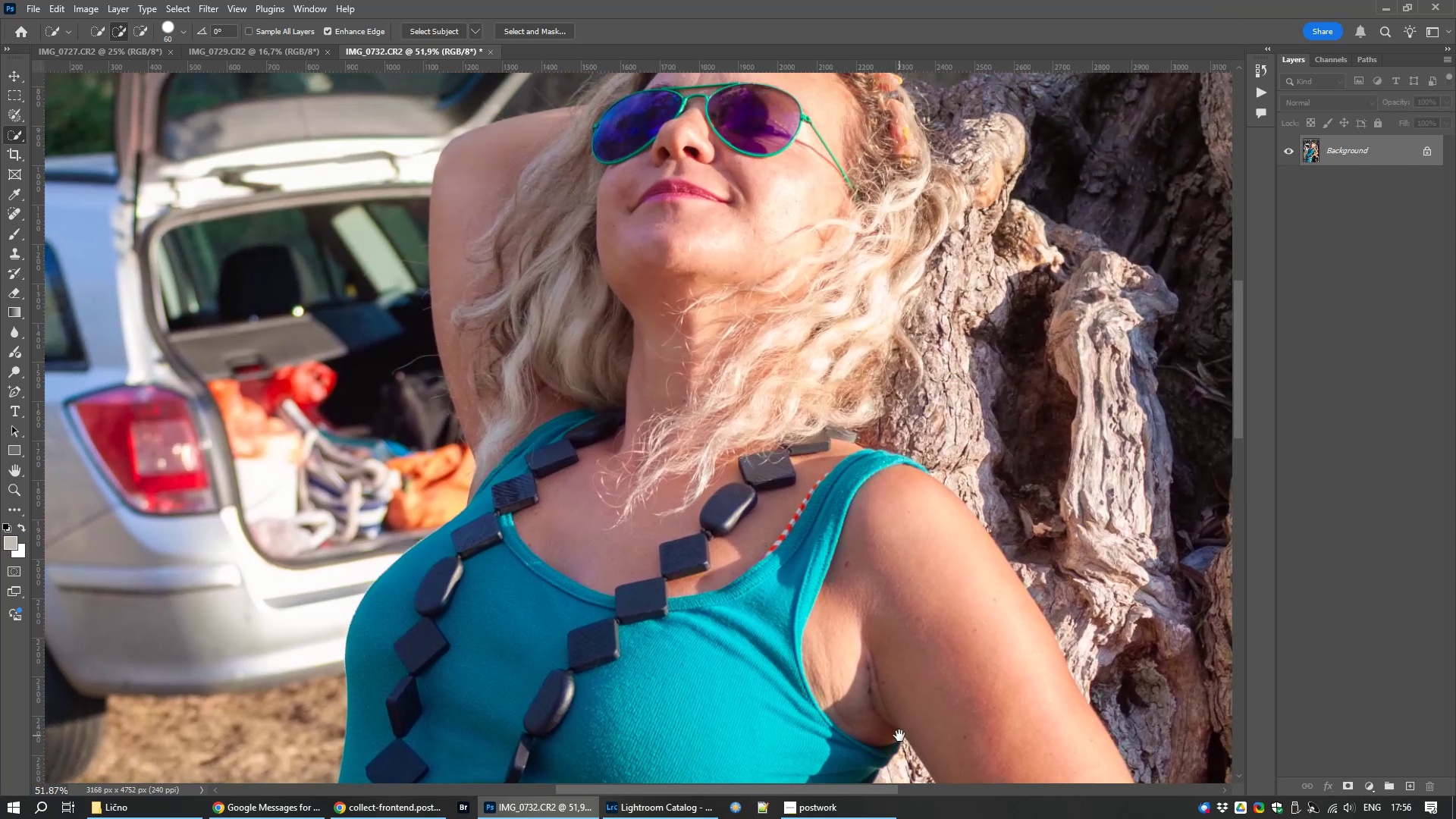 
left_click_drag(start_coordinate=[744, 305], to_coordinate=[899, 714])
 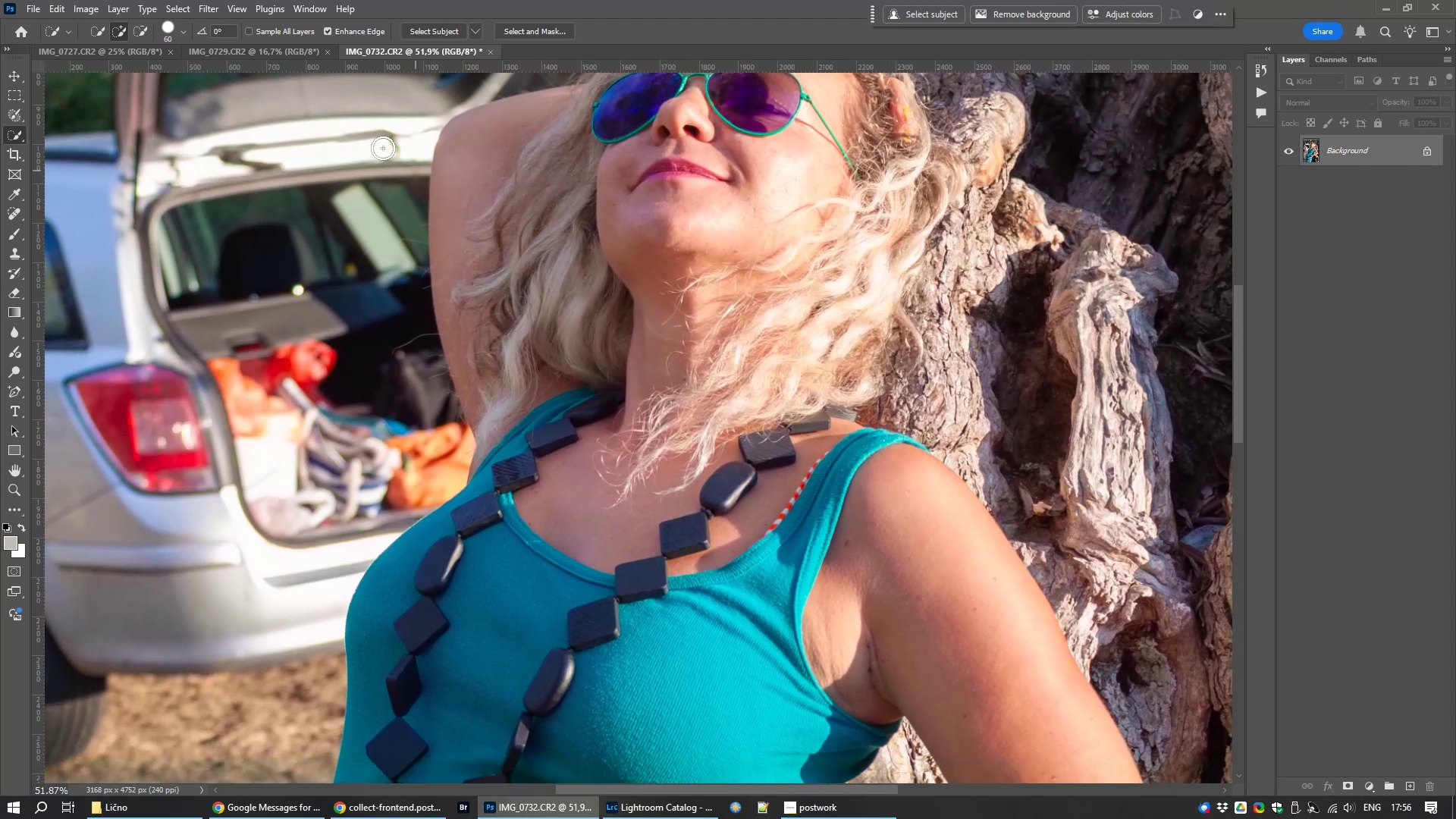 
hold_key(key=Space, duration=1.31)
 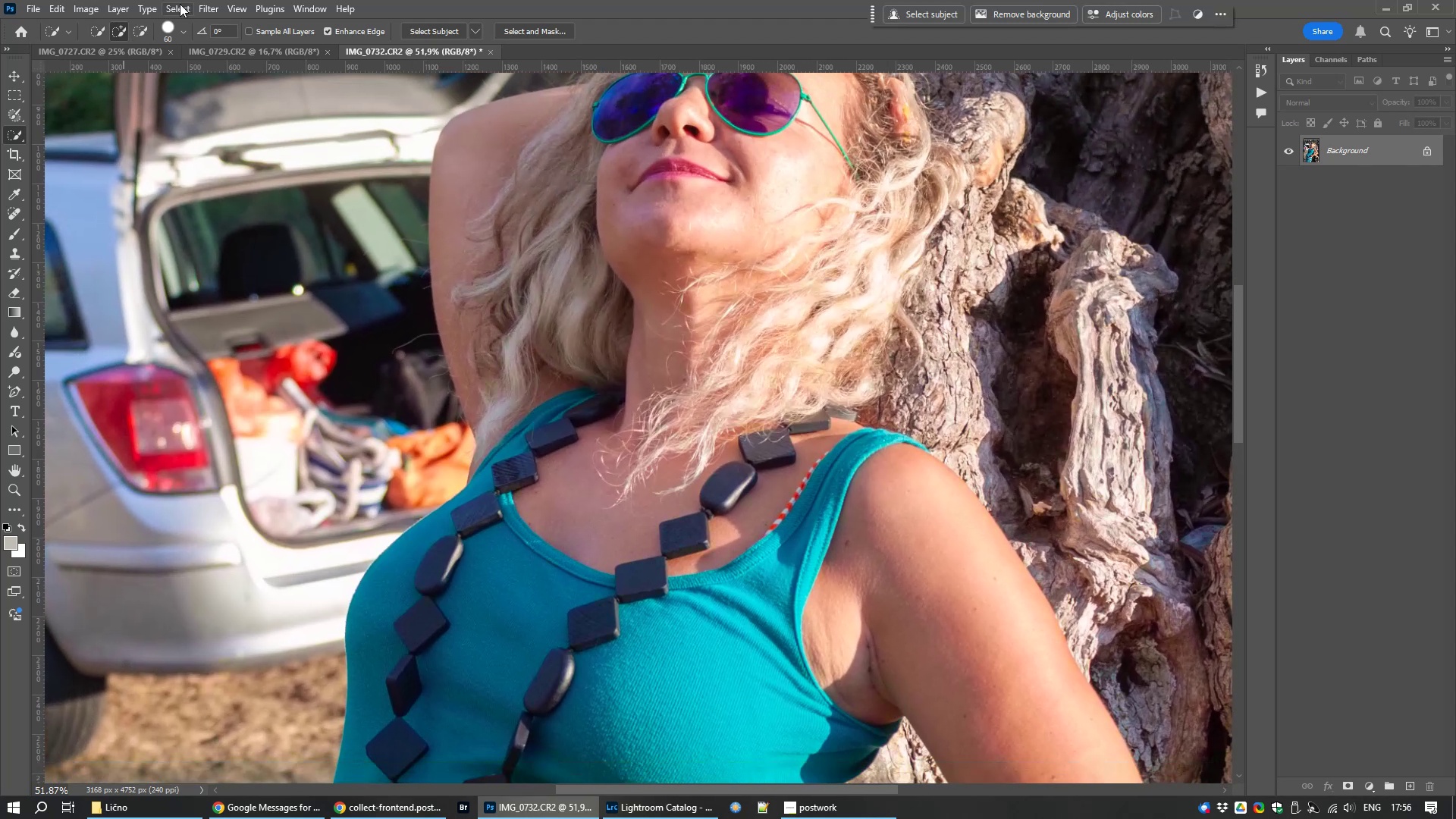 
left_click([204, 6])
 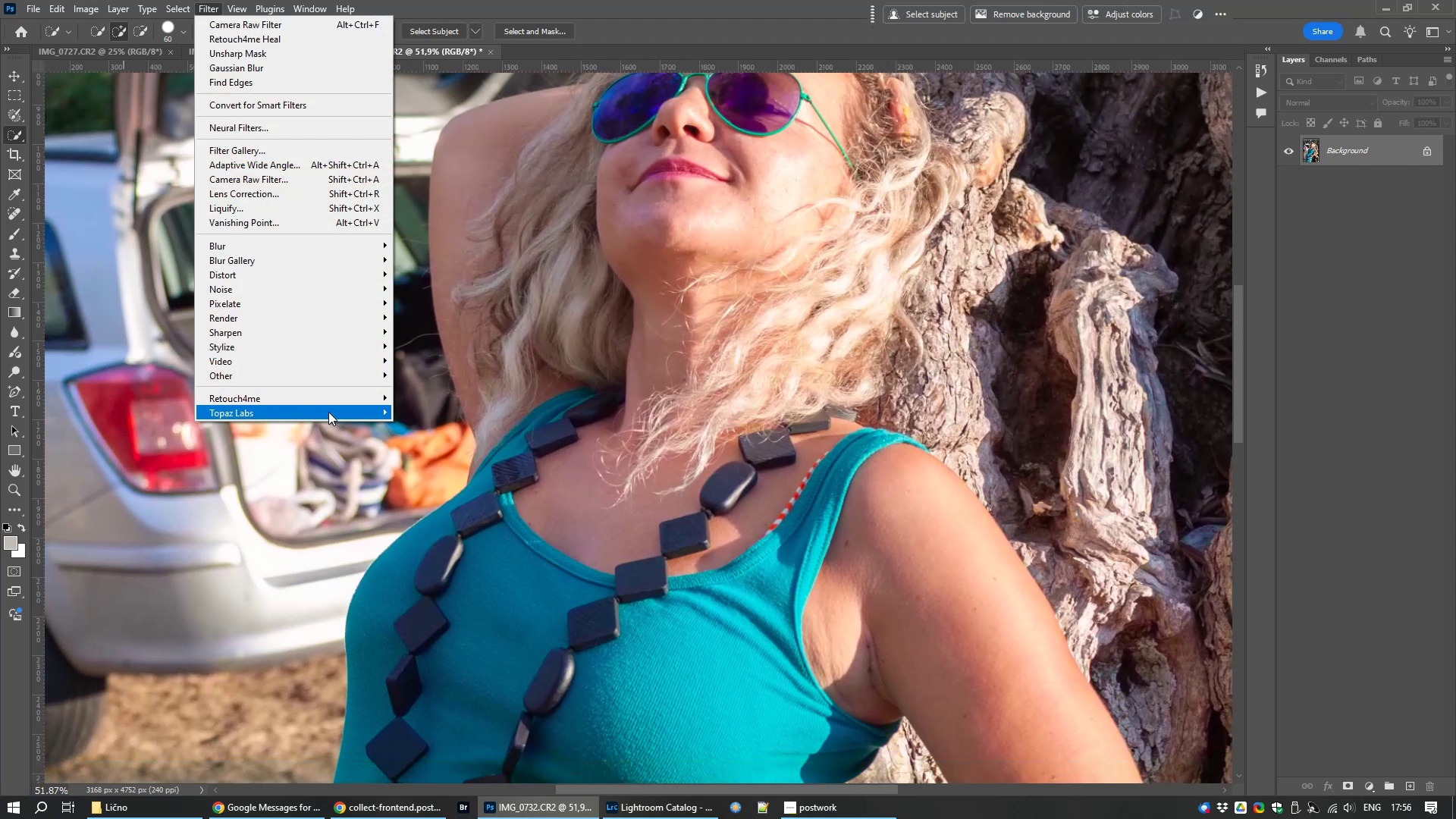 
mouse_move([358, 396])
 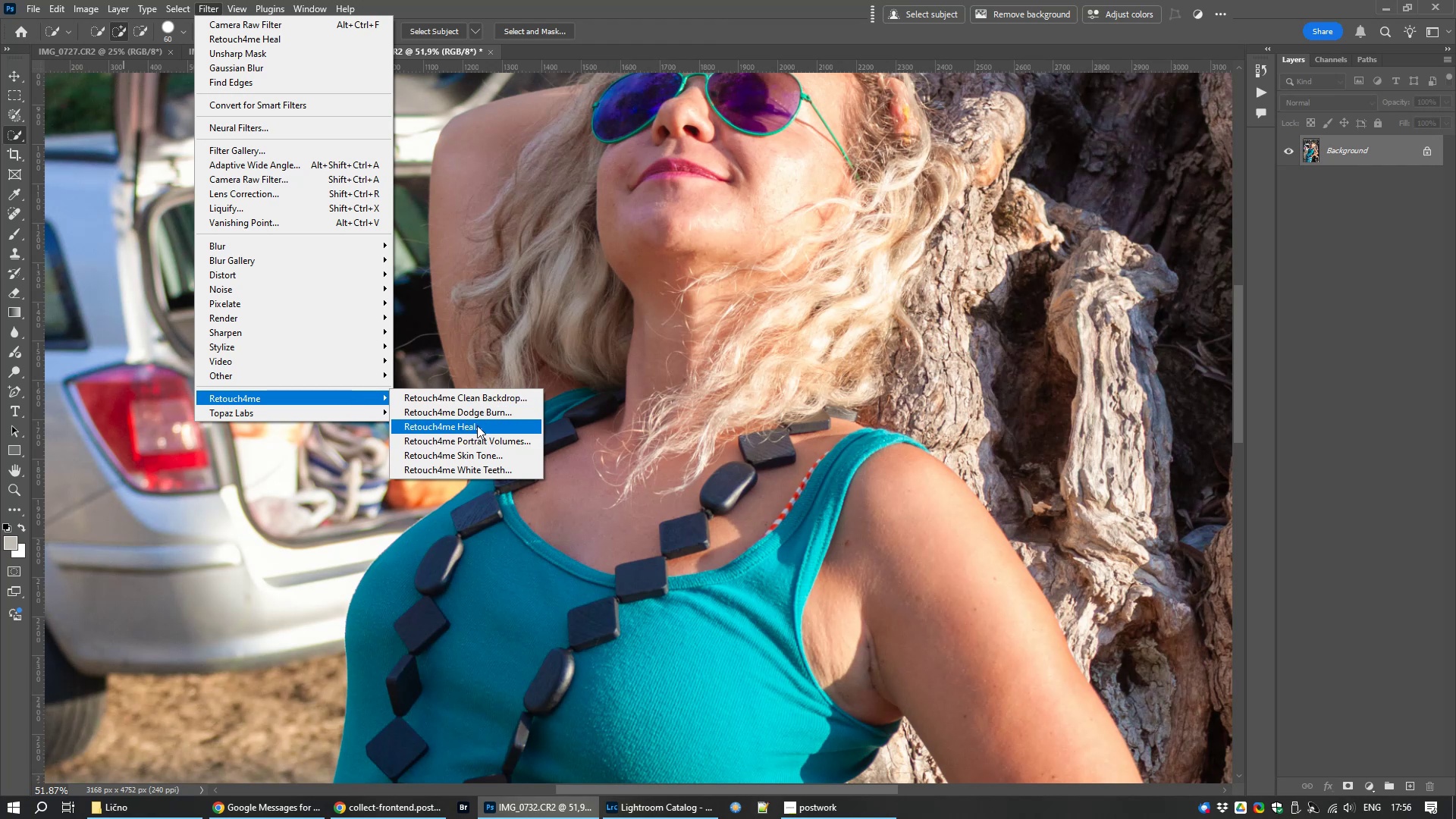 
left_click([477, 425])
 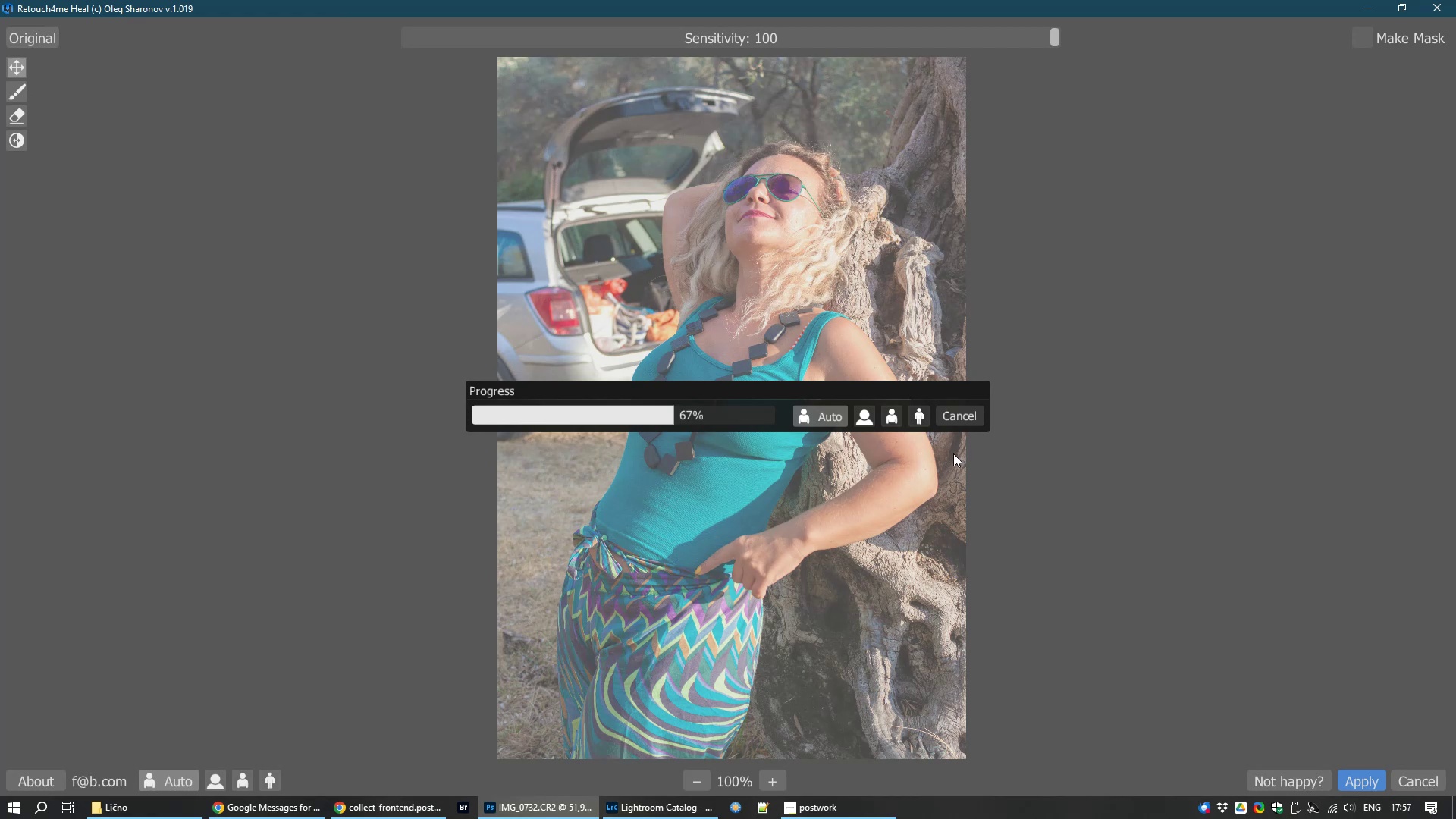 
wait(13.66)
 